 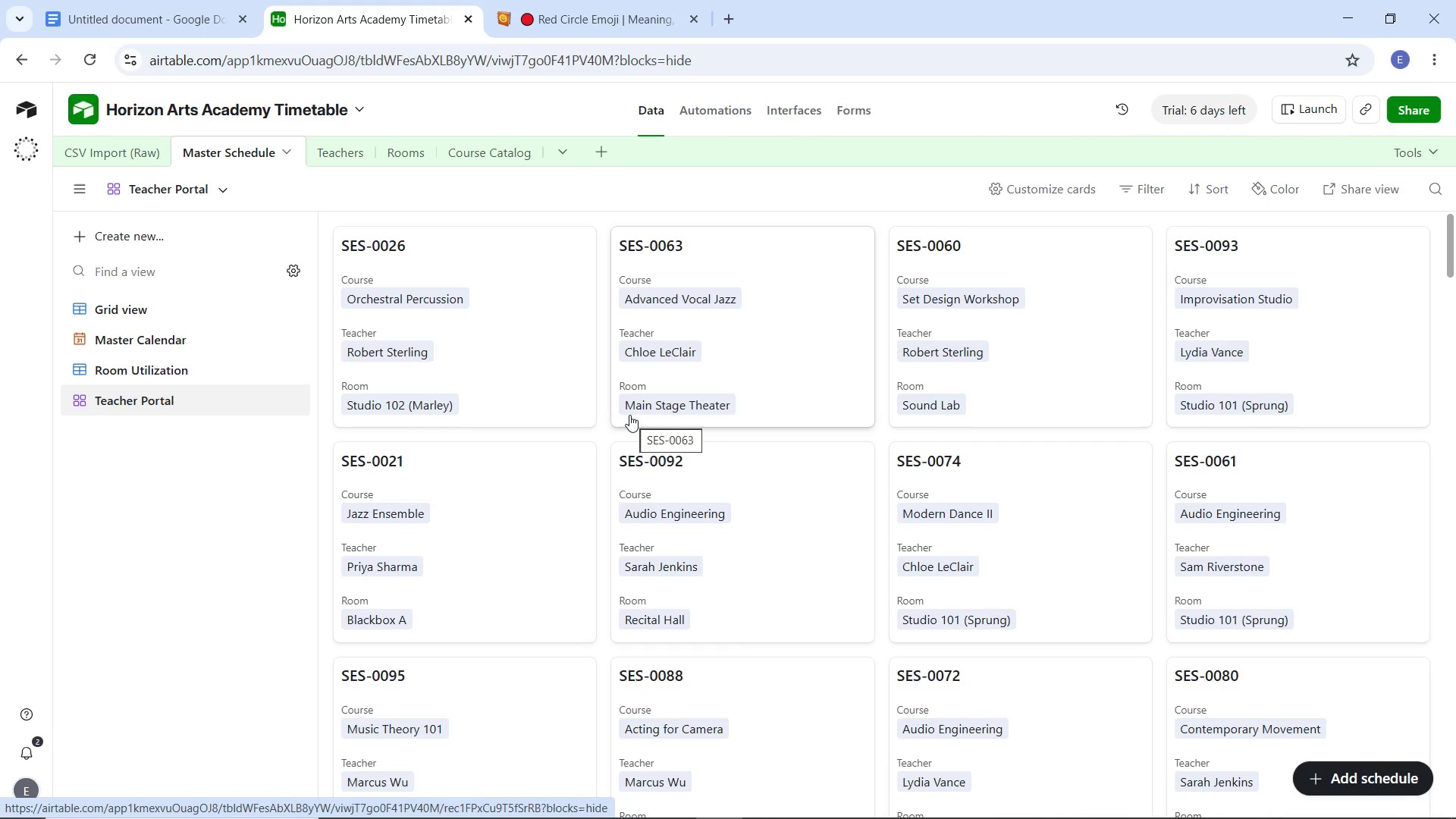 
left_click([182, 193])
 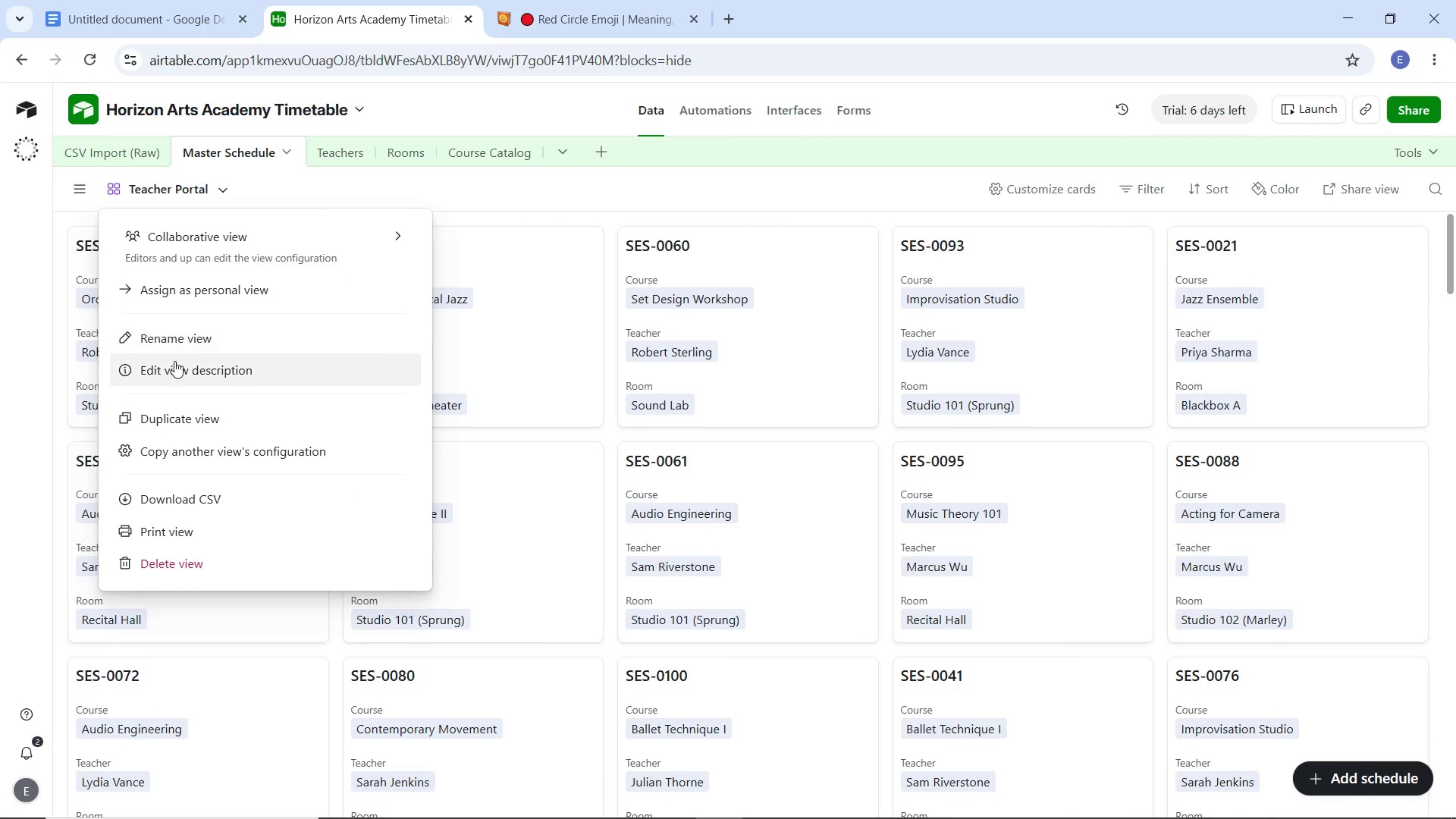 
left_click([171, 340])
 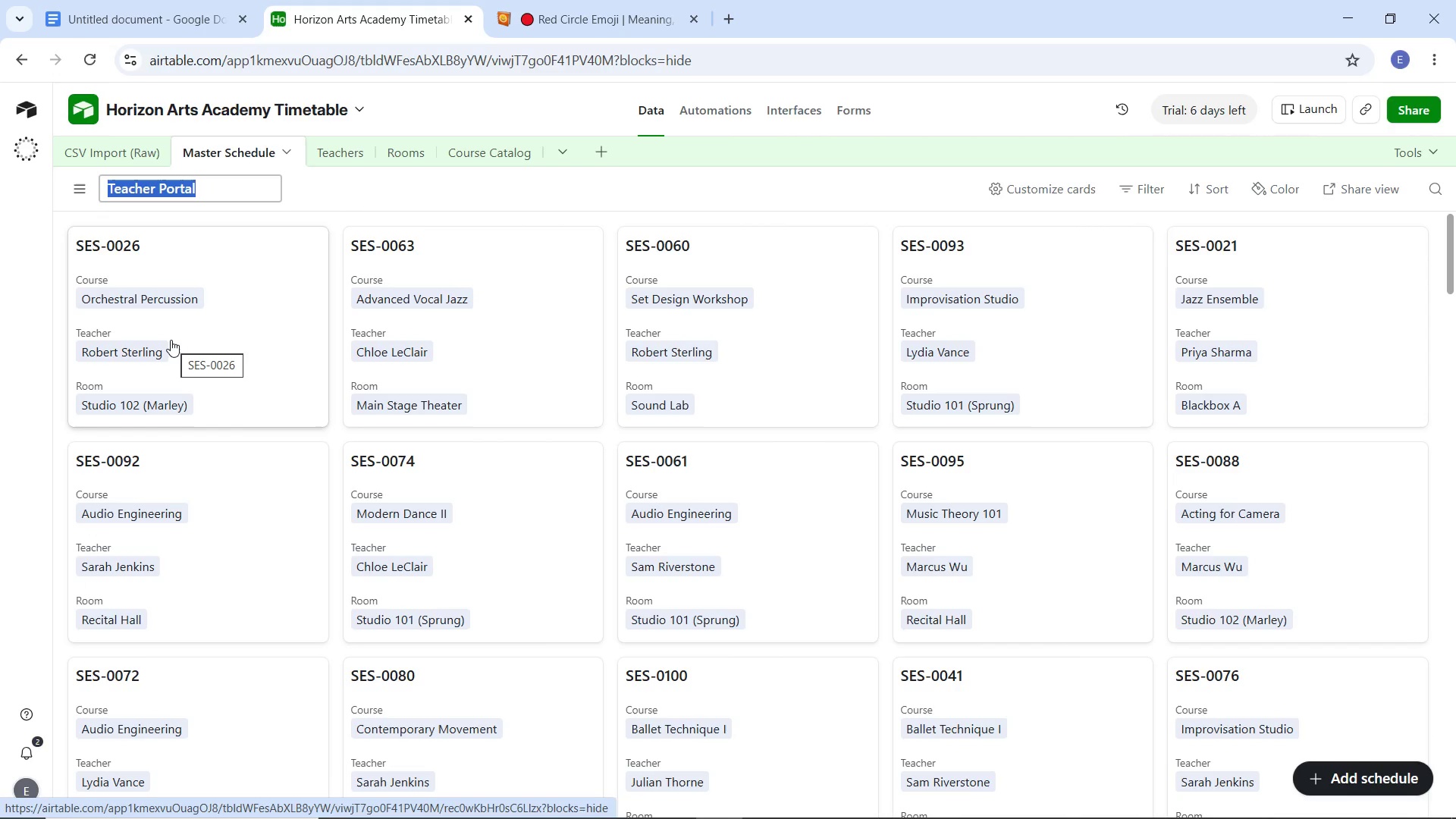 
type(Teacher Weekly Workload)
 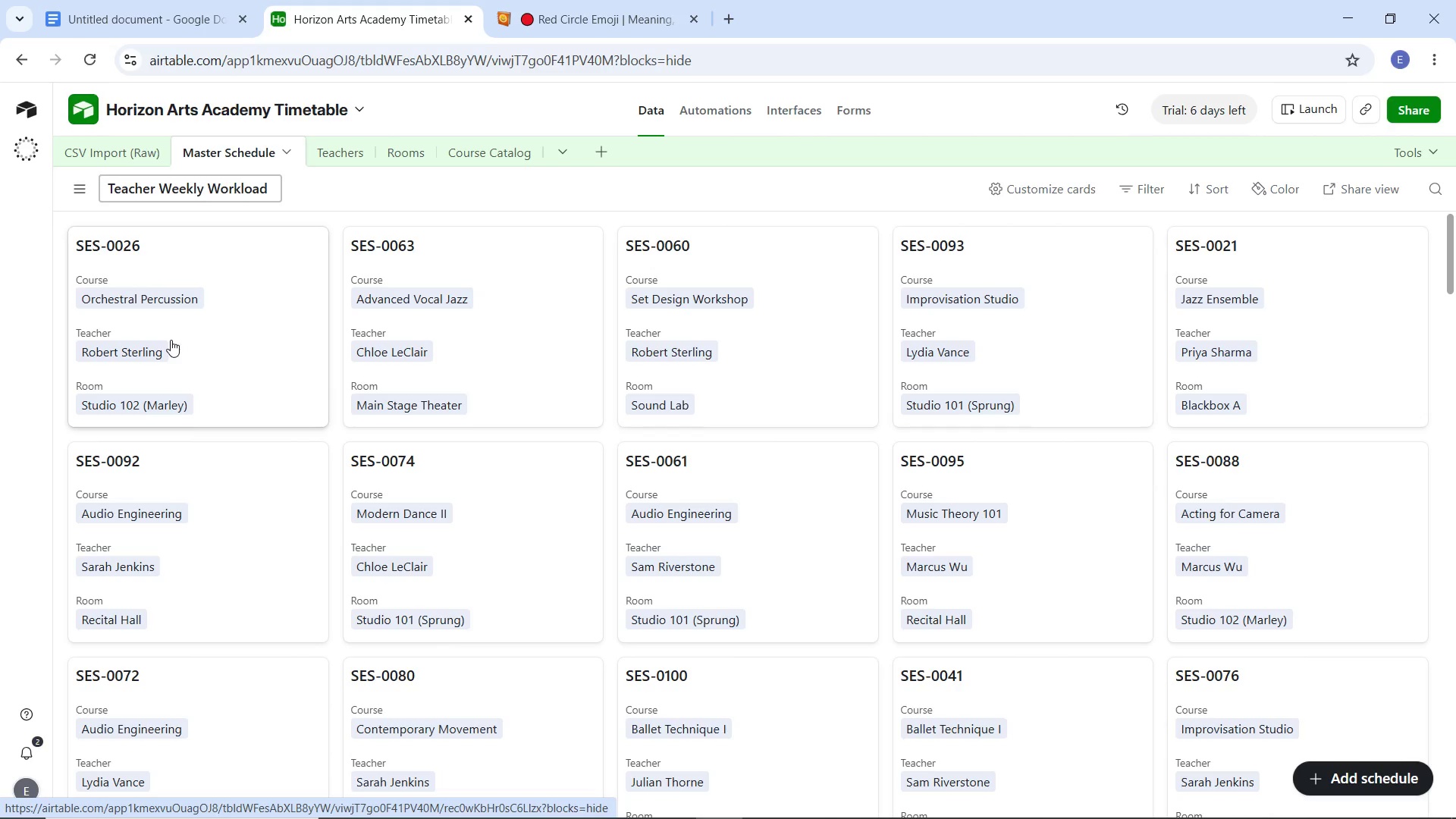 
key(Enter)
 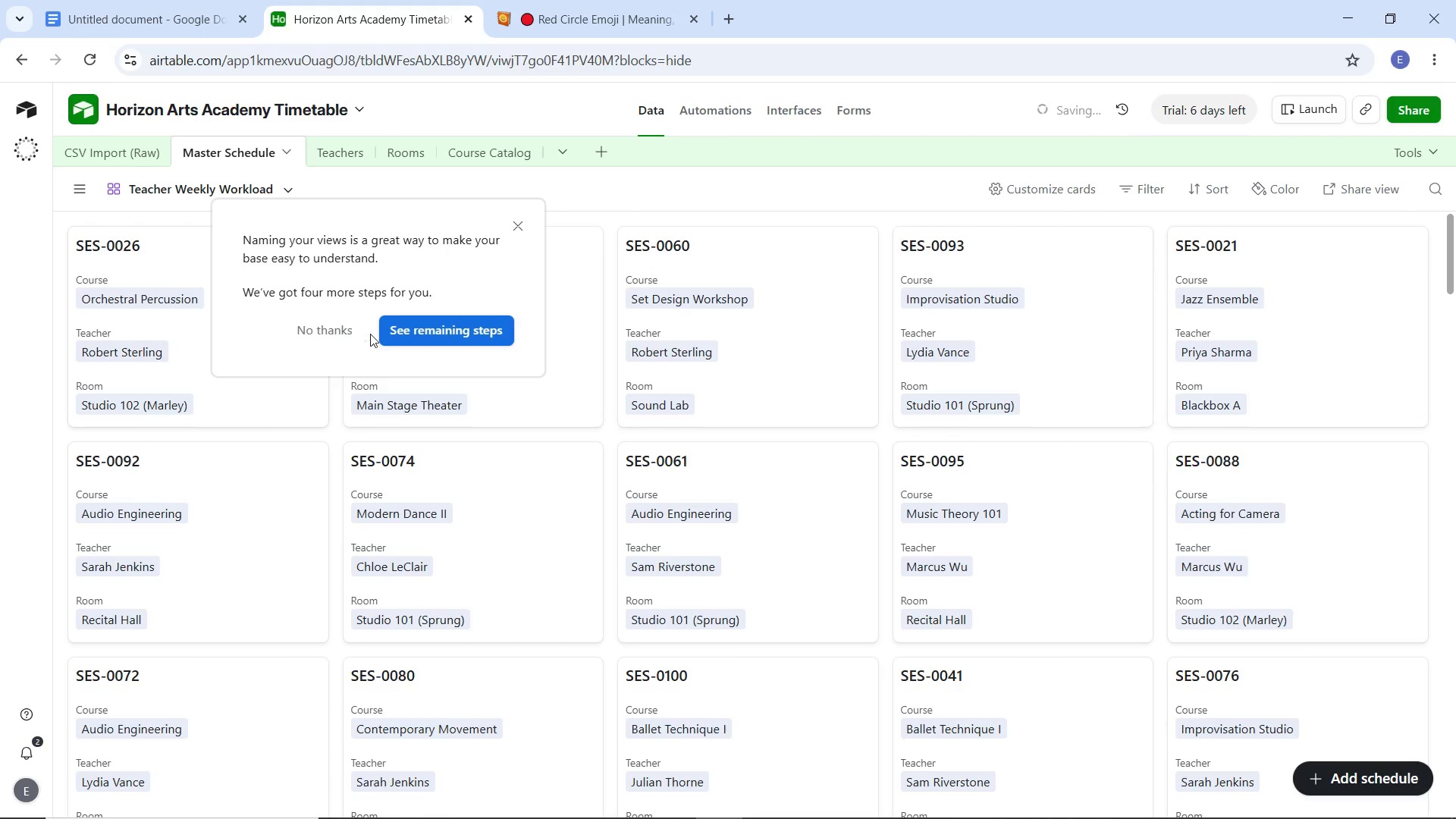 
left_click([353, 327])
 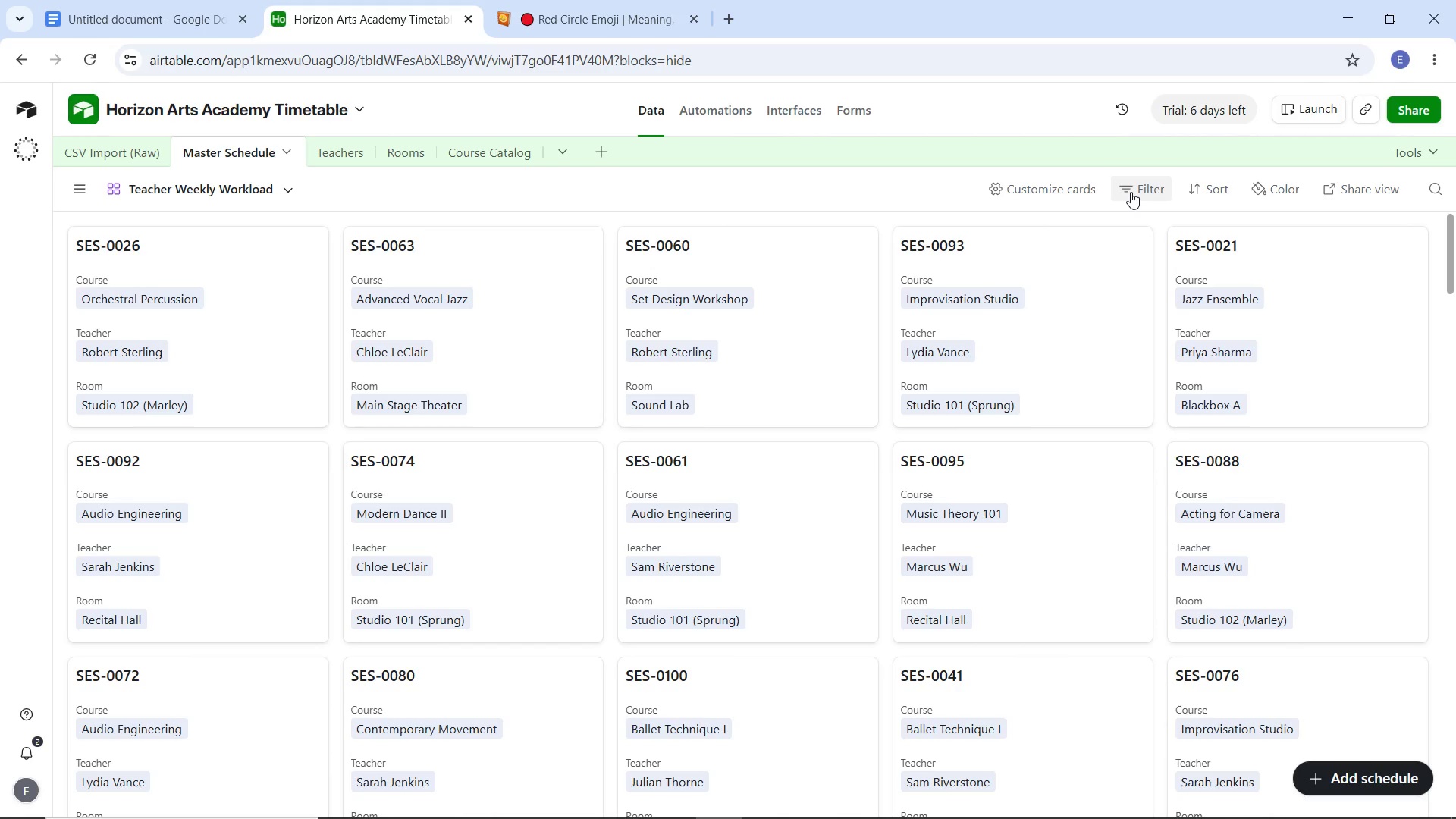 
wait(14.22)
 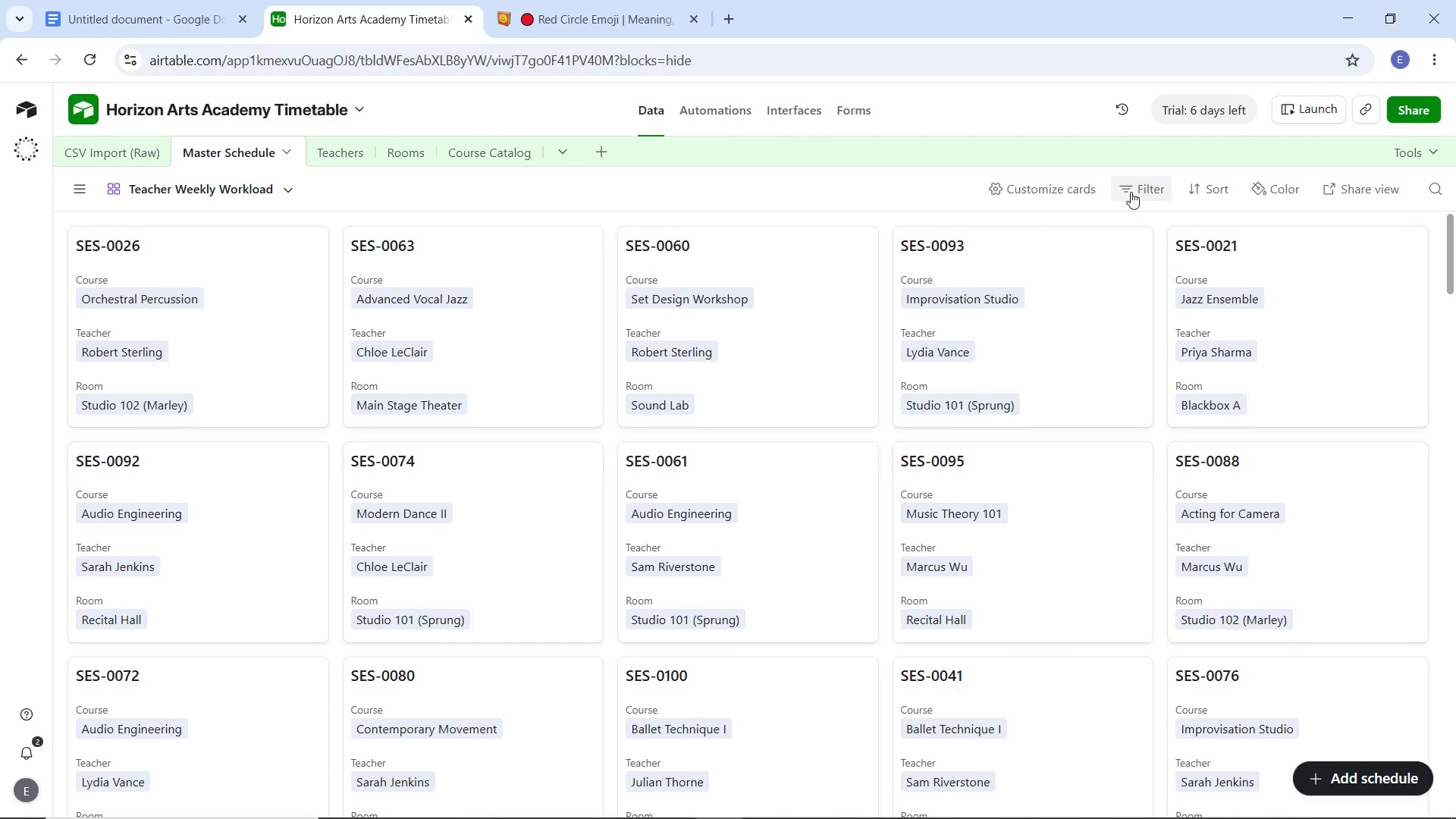 
left_click([1149, 183])
 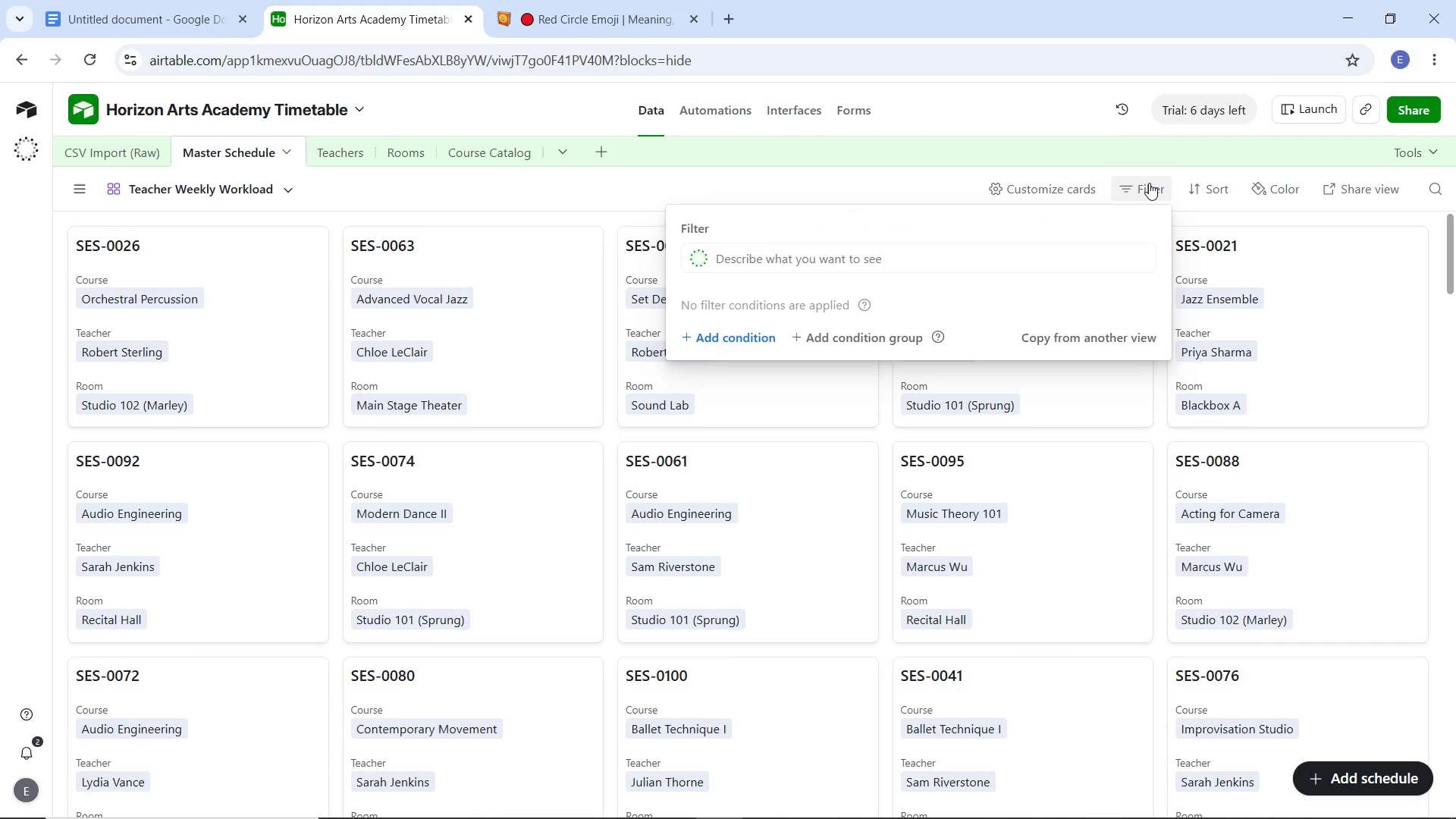 
left_click([1149, 183])
 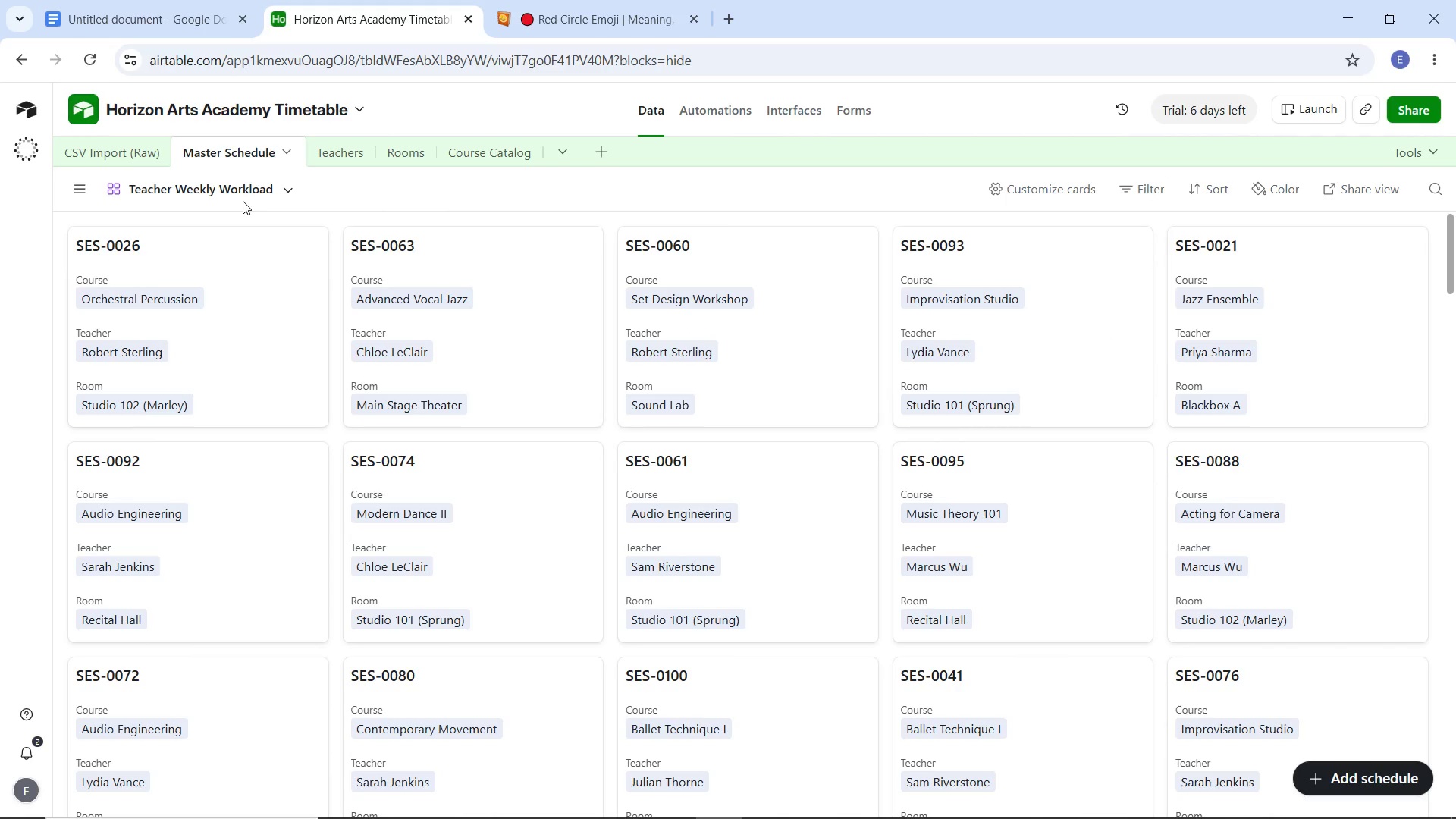 
left_click([256, 189])
 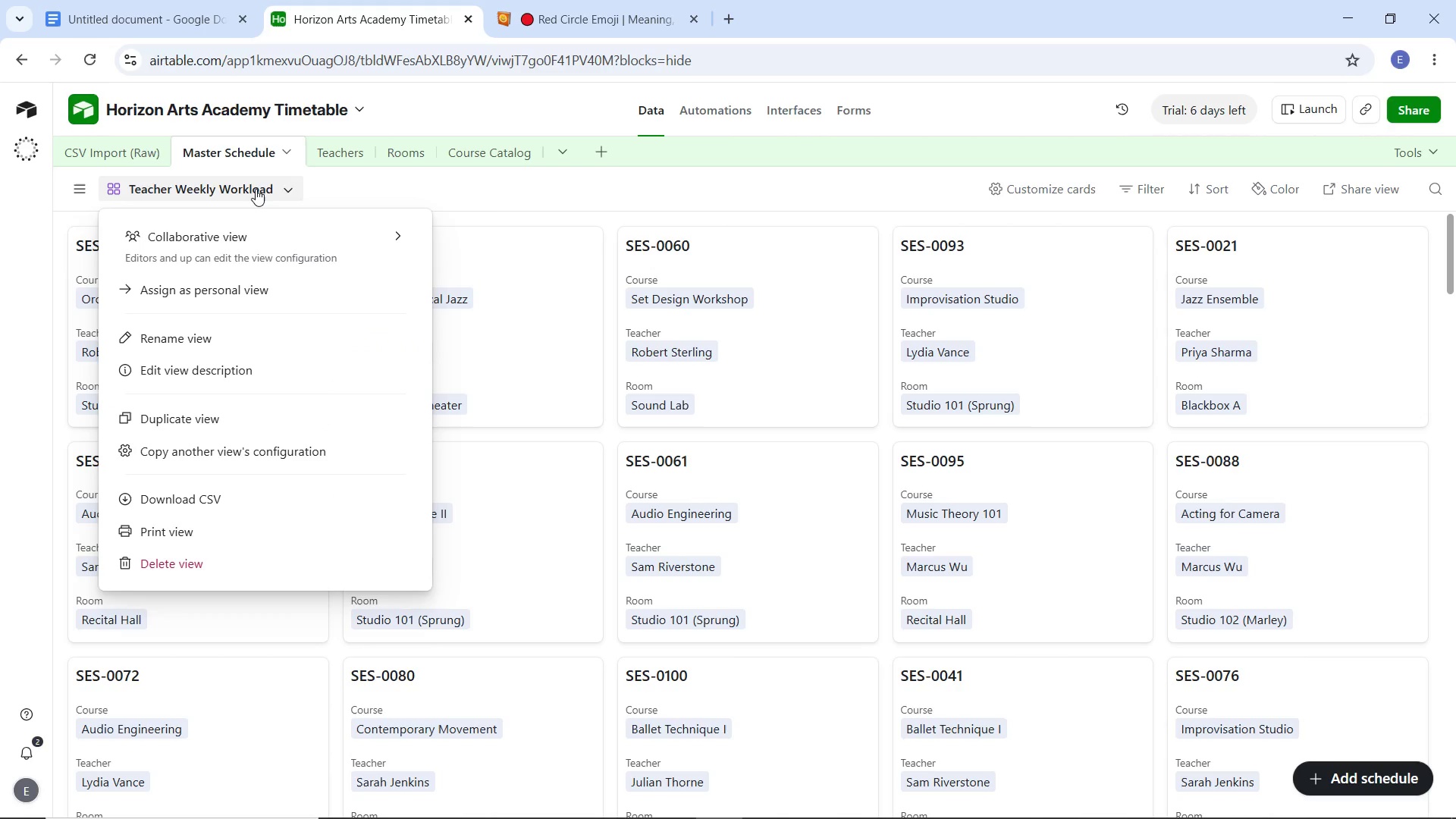 
left_click([256, 189])
 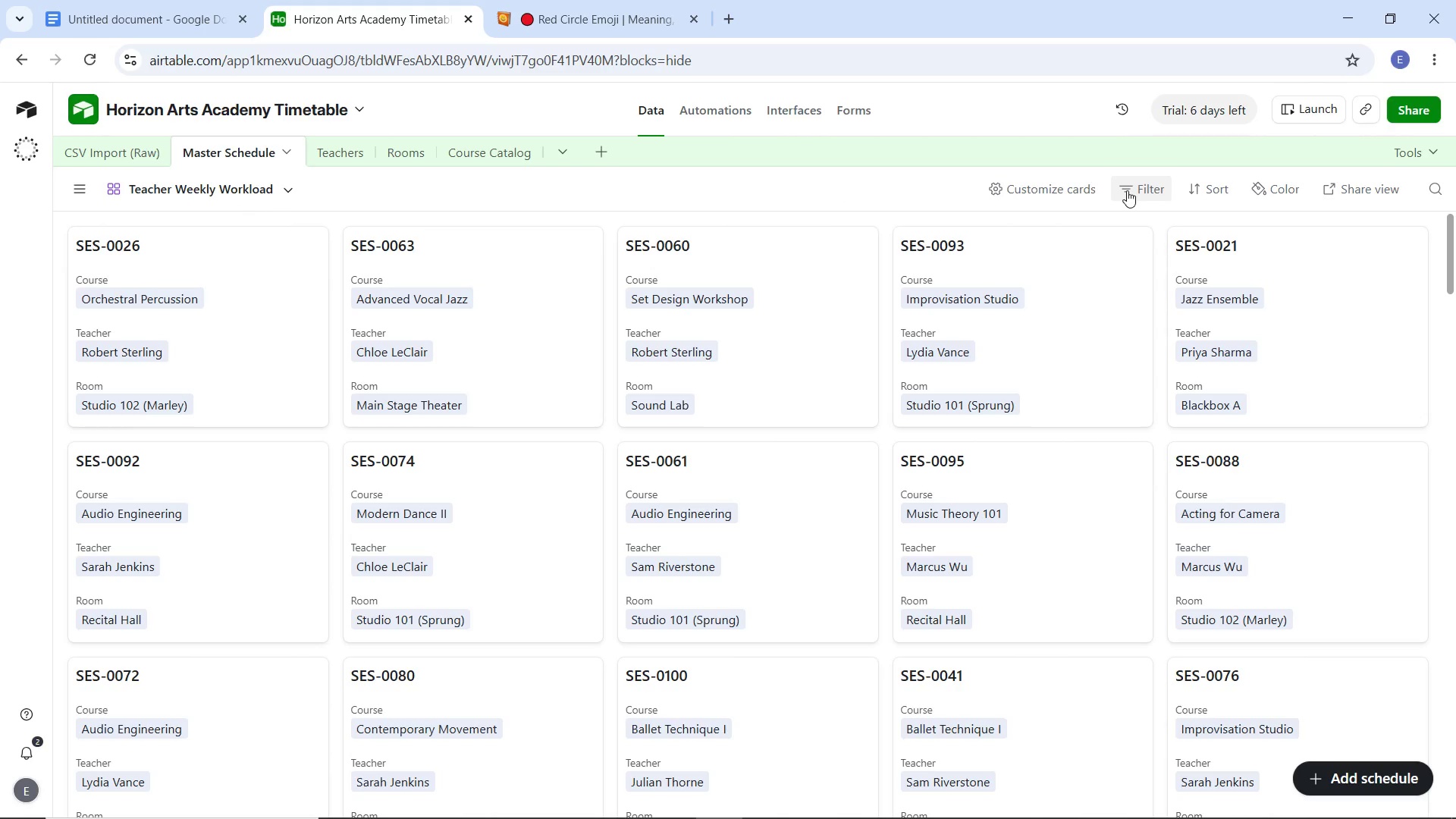 
scroll: coordinate [605, 387], scroll_direction: up, amount: 2.0
 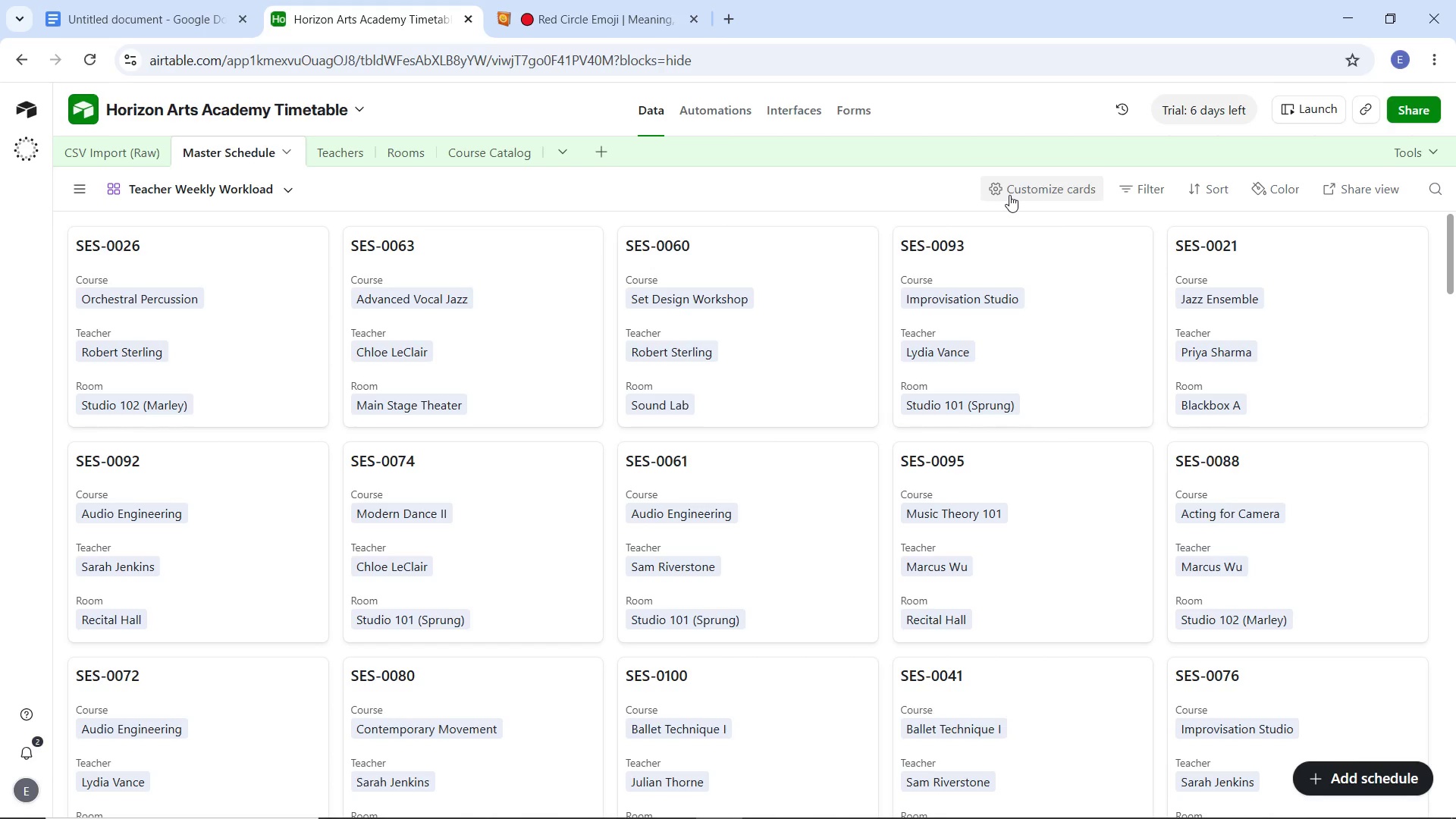 
left_click([1009, 195])
 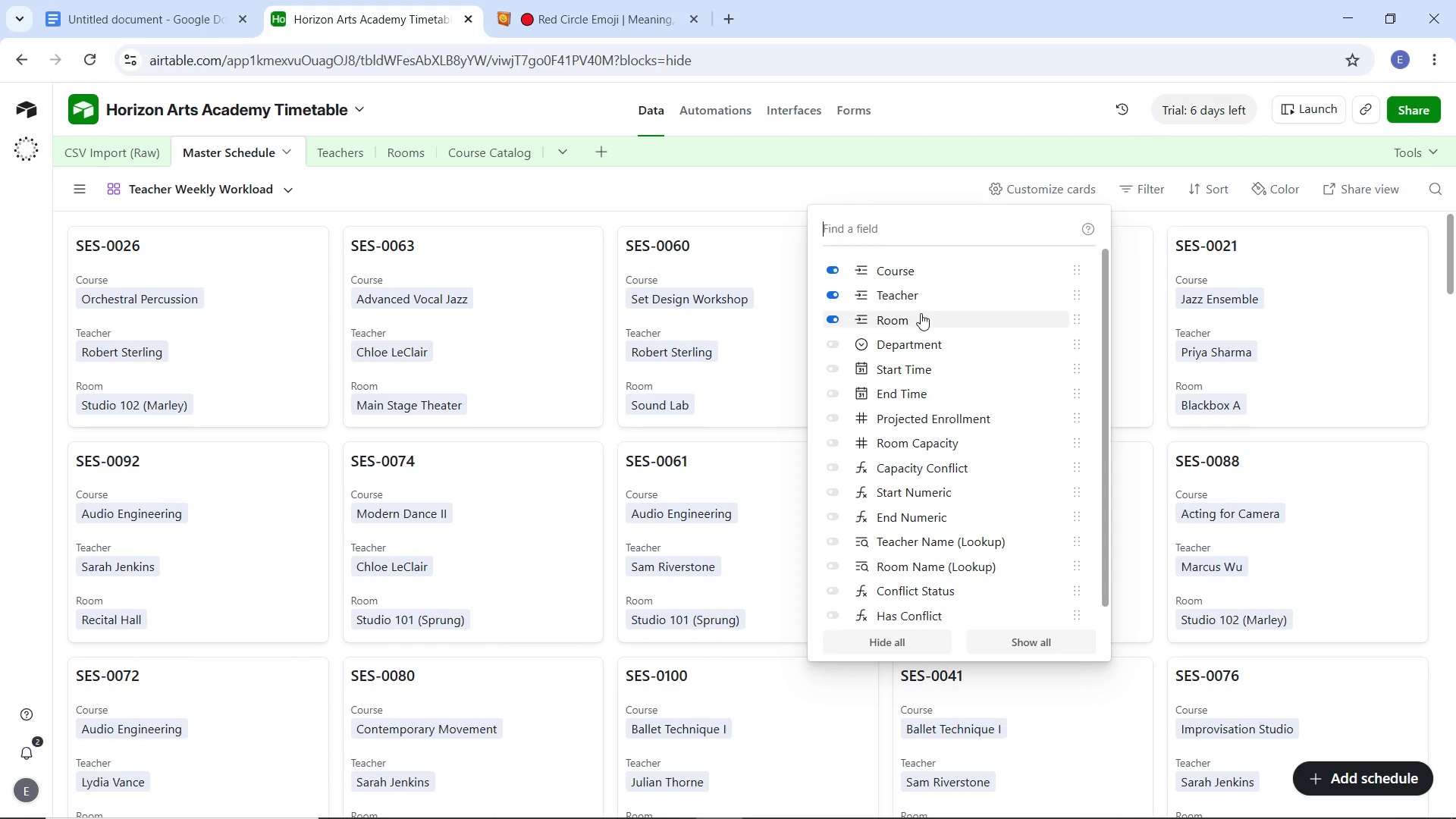 
left_click([833, 345])
 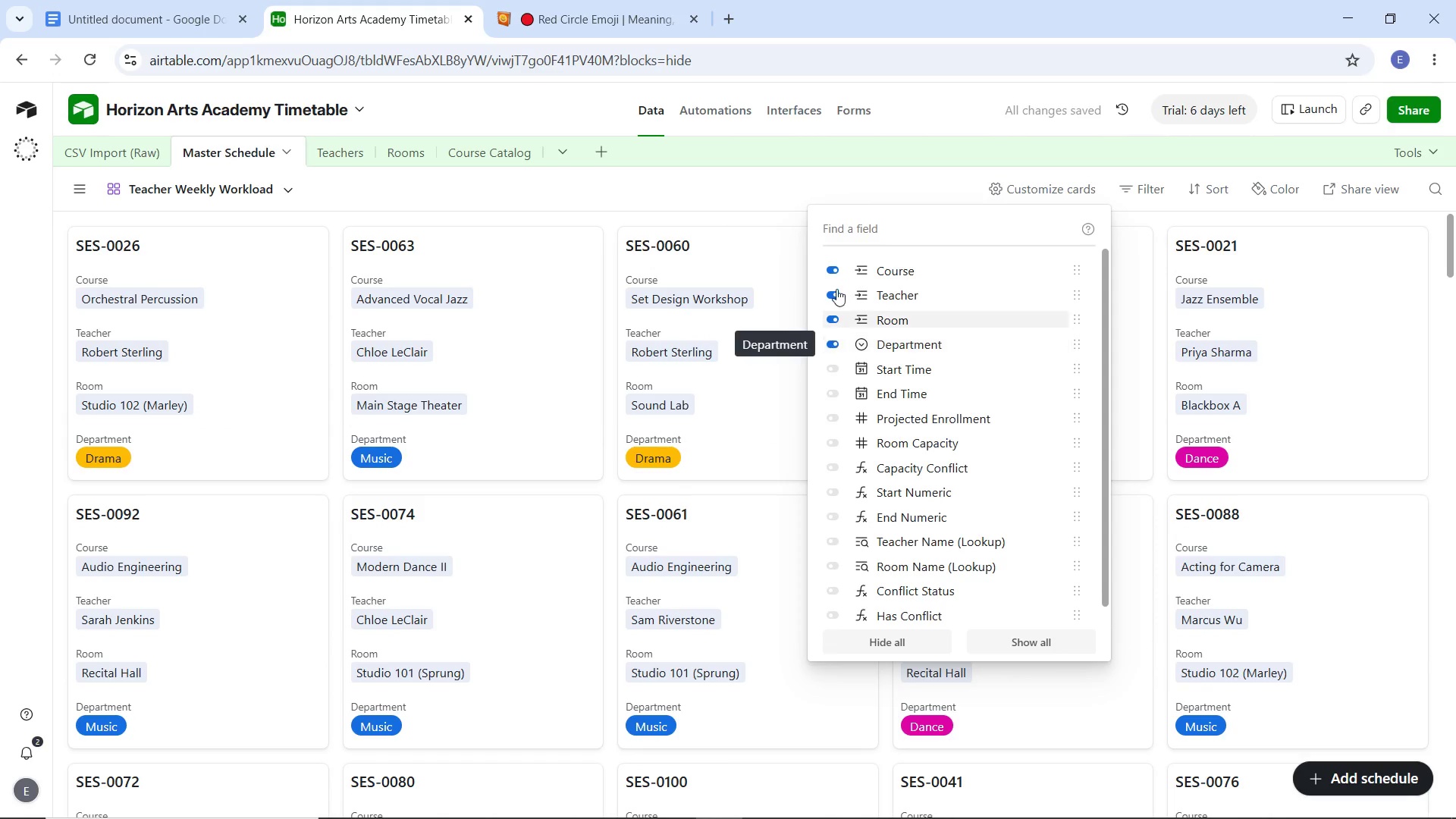 
left_click([714, 195])
 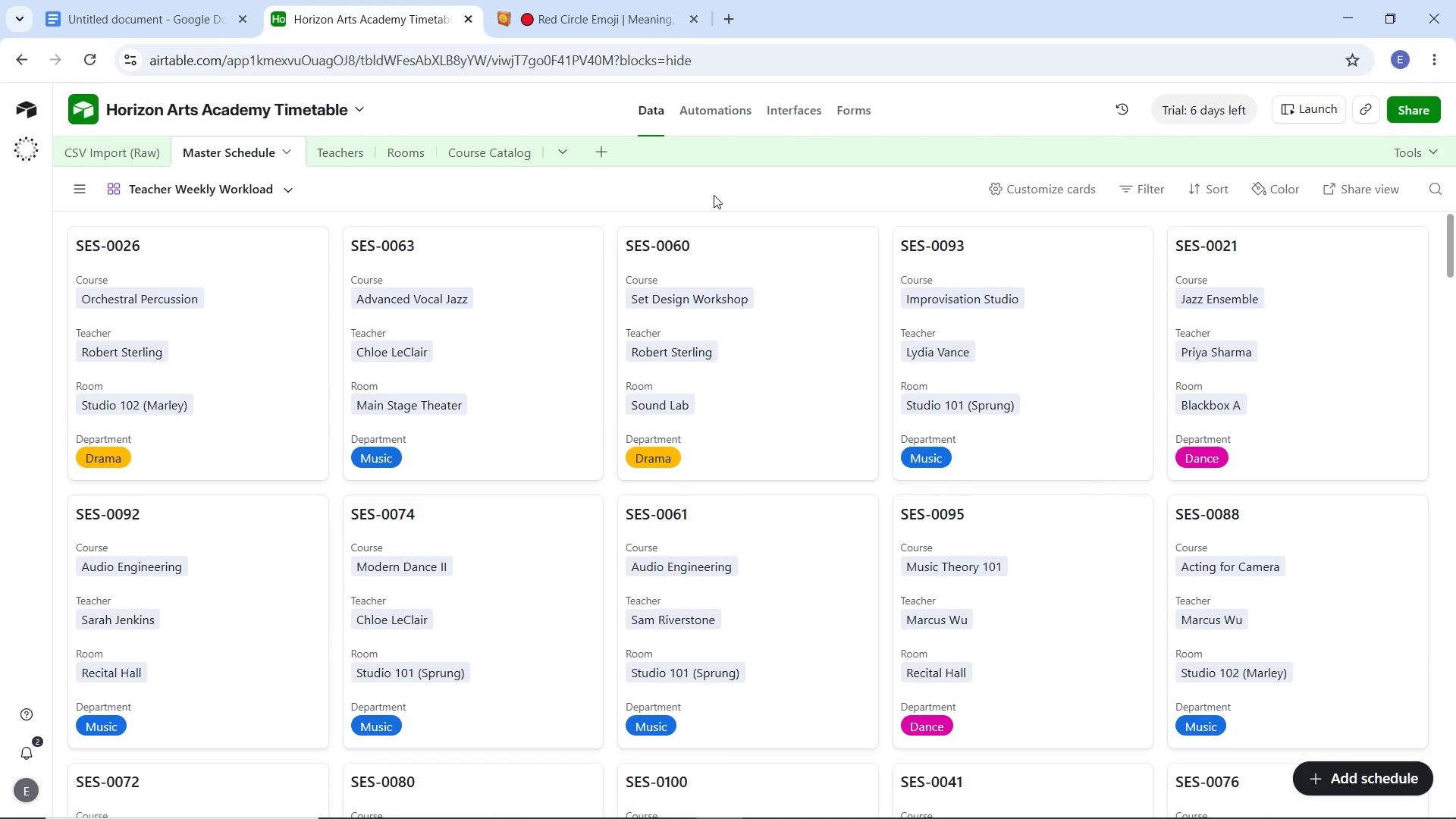 
wait(30.28)
 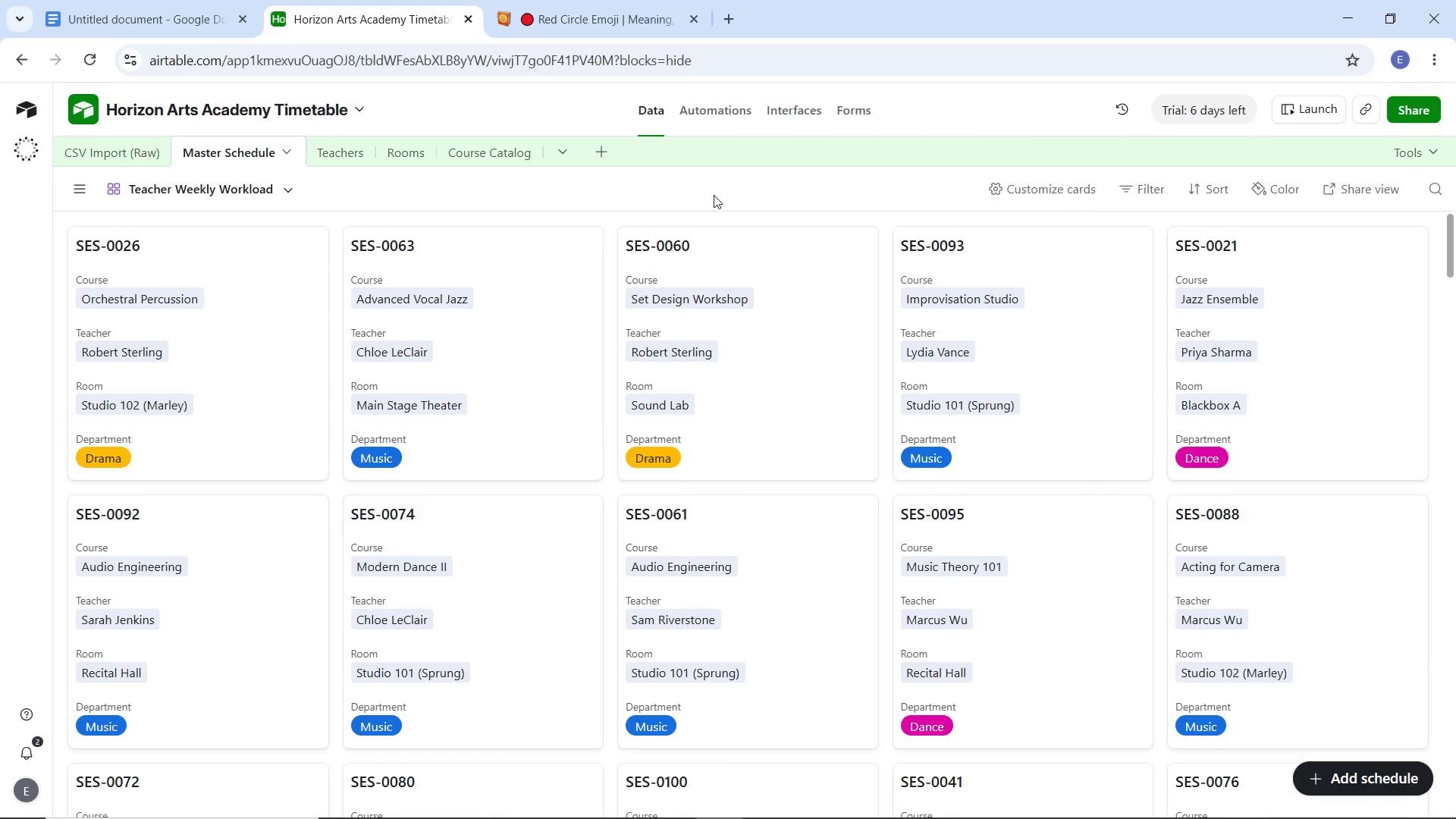 
left_click([1194, 190])
 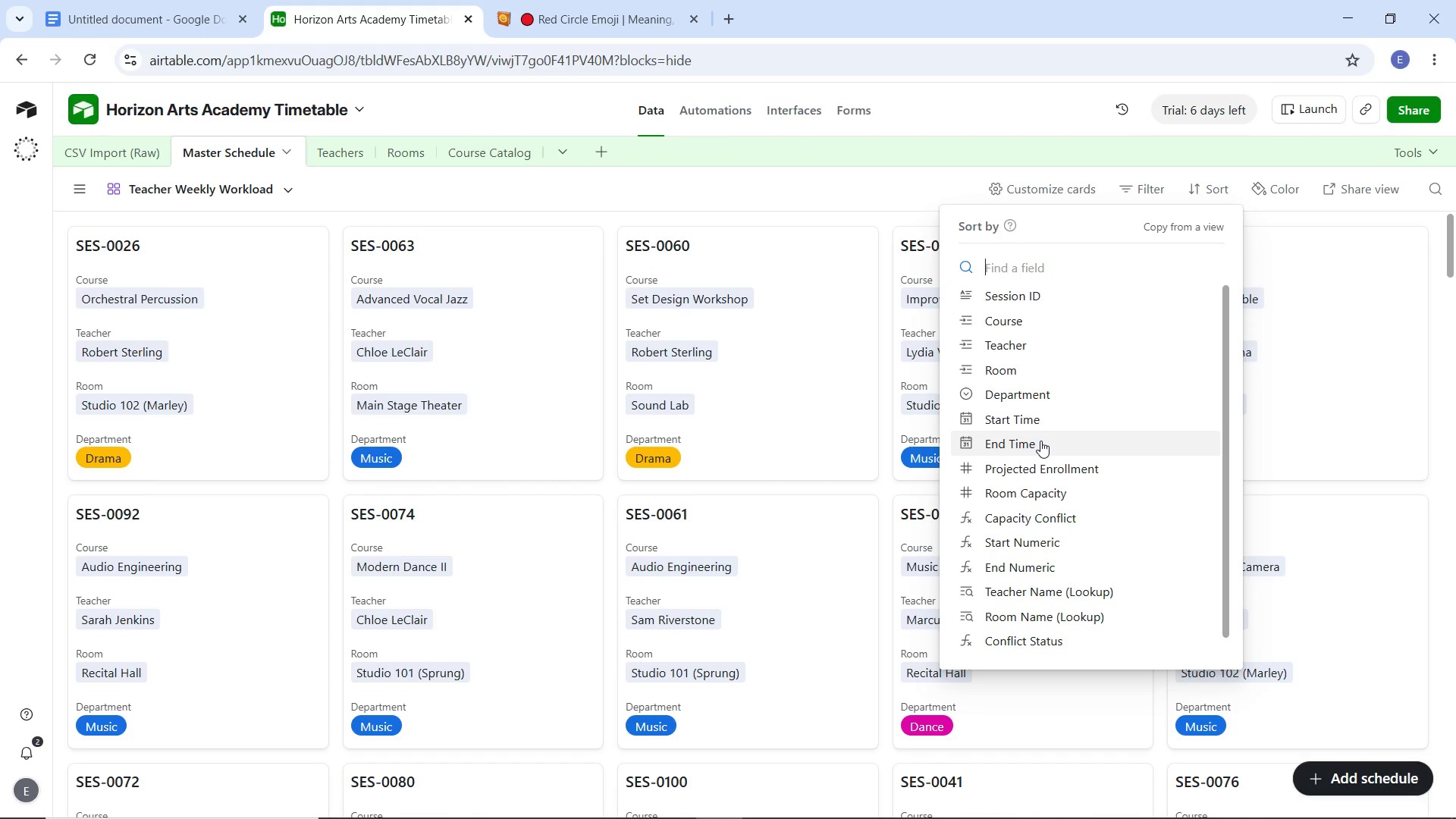 
wait(30.83)
 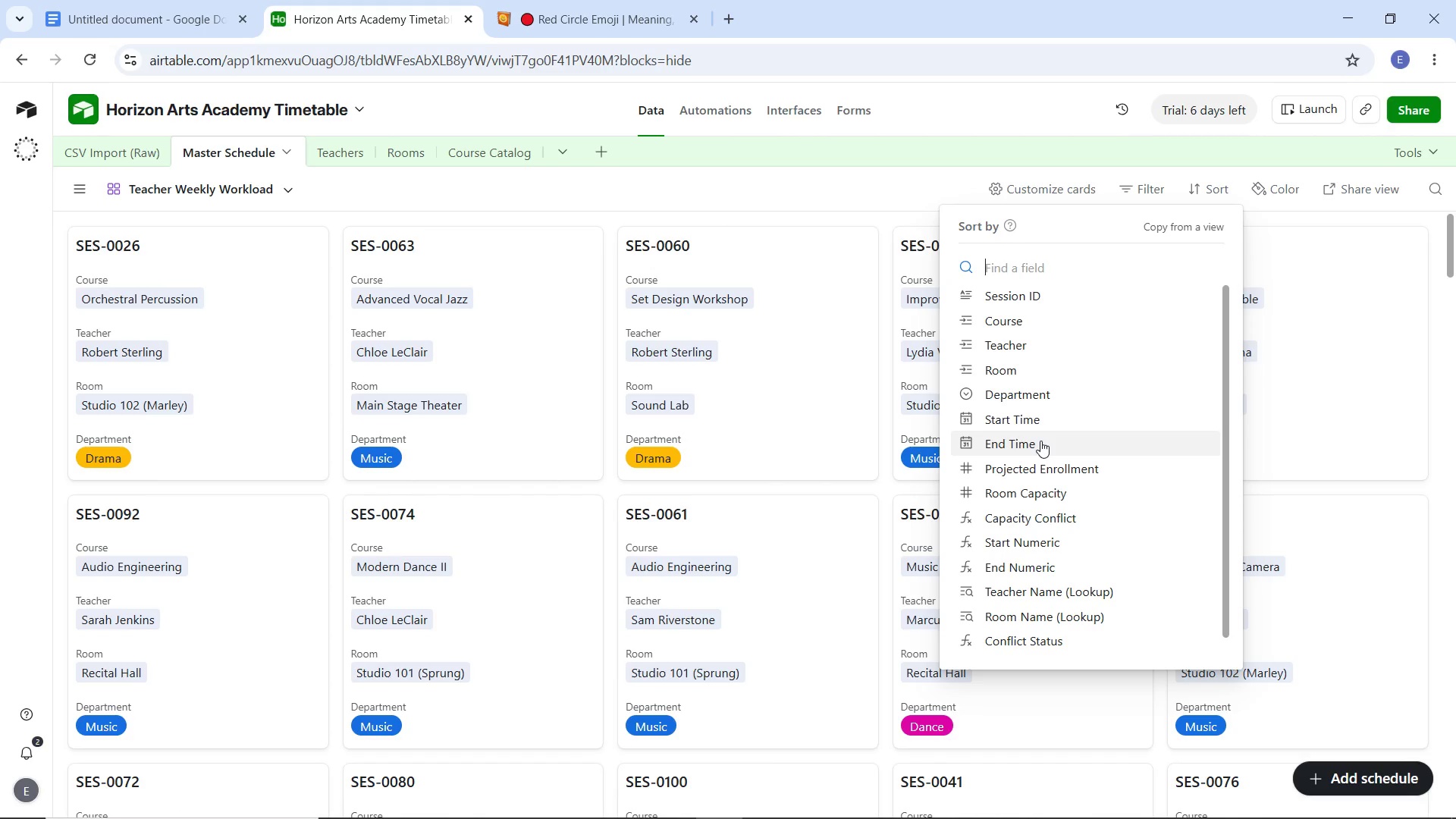 
left_click([1012, 190])
 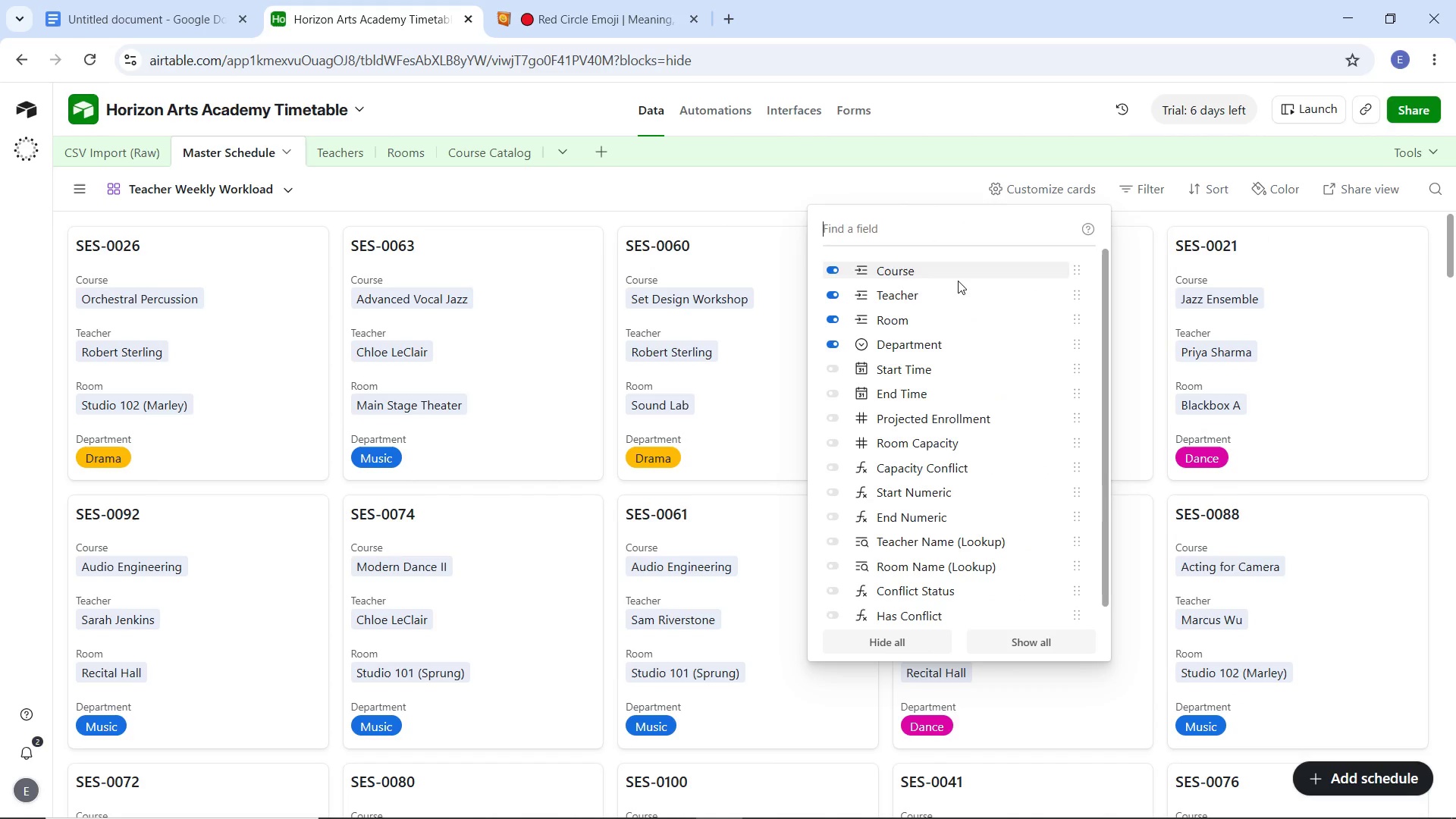 
mouse_move([902, 306])
 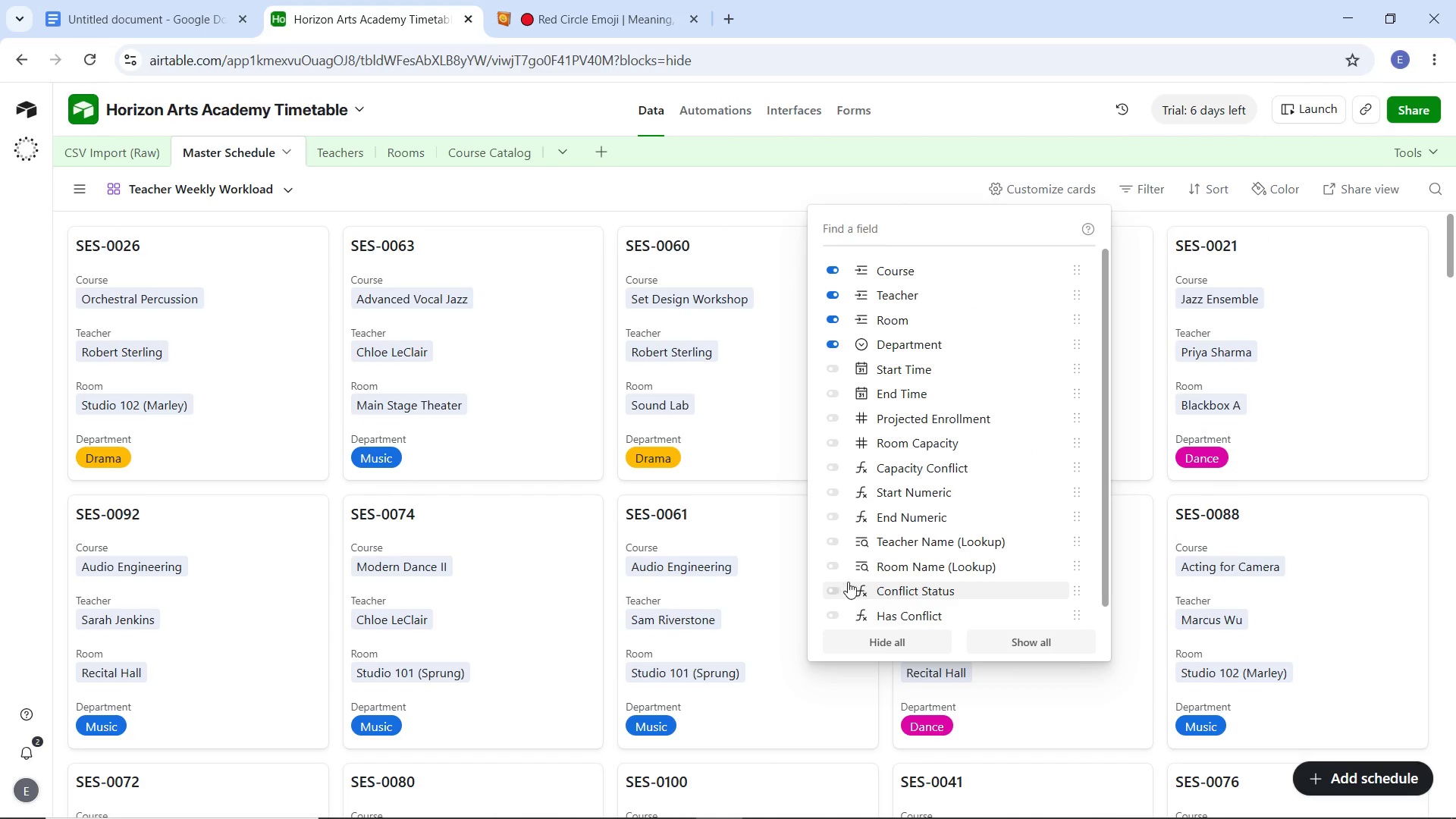 
left_click([874, 535])
 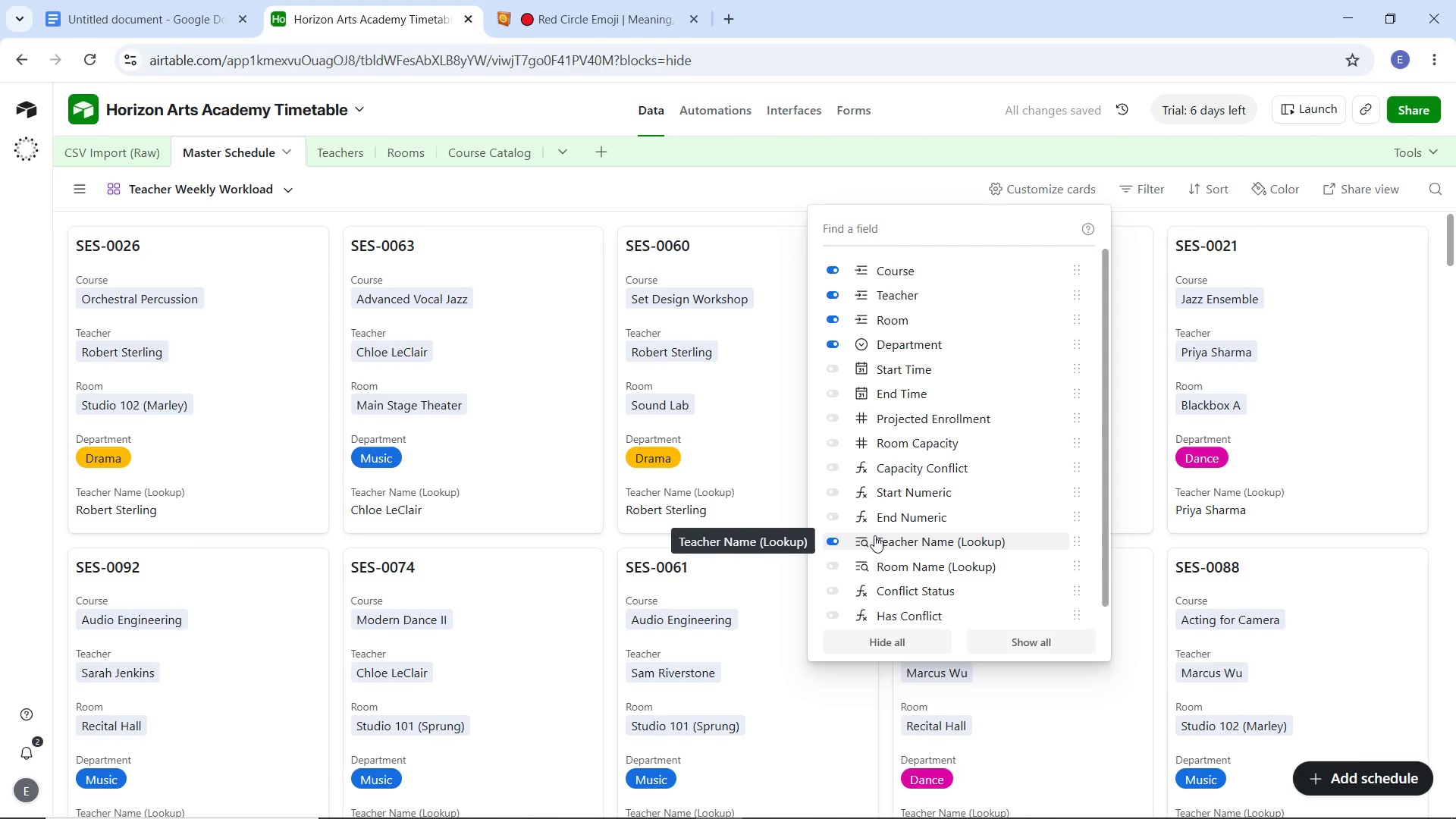 
left_click([874, 535])
 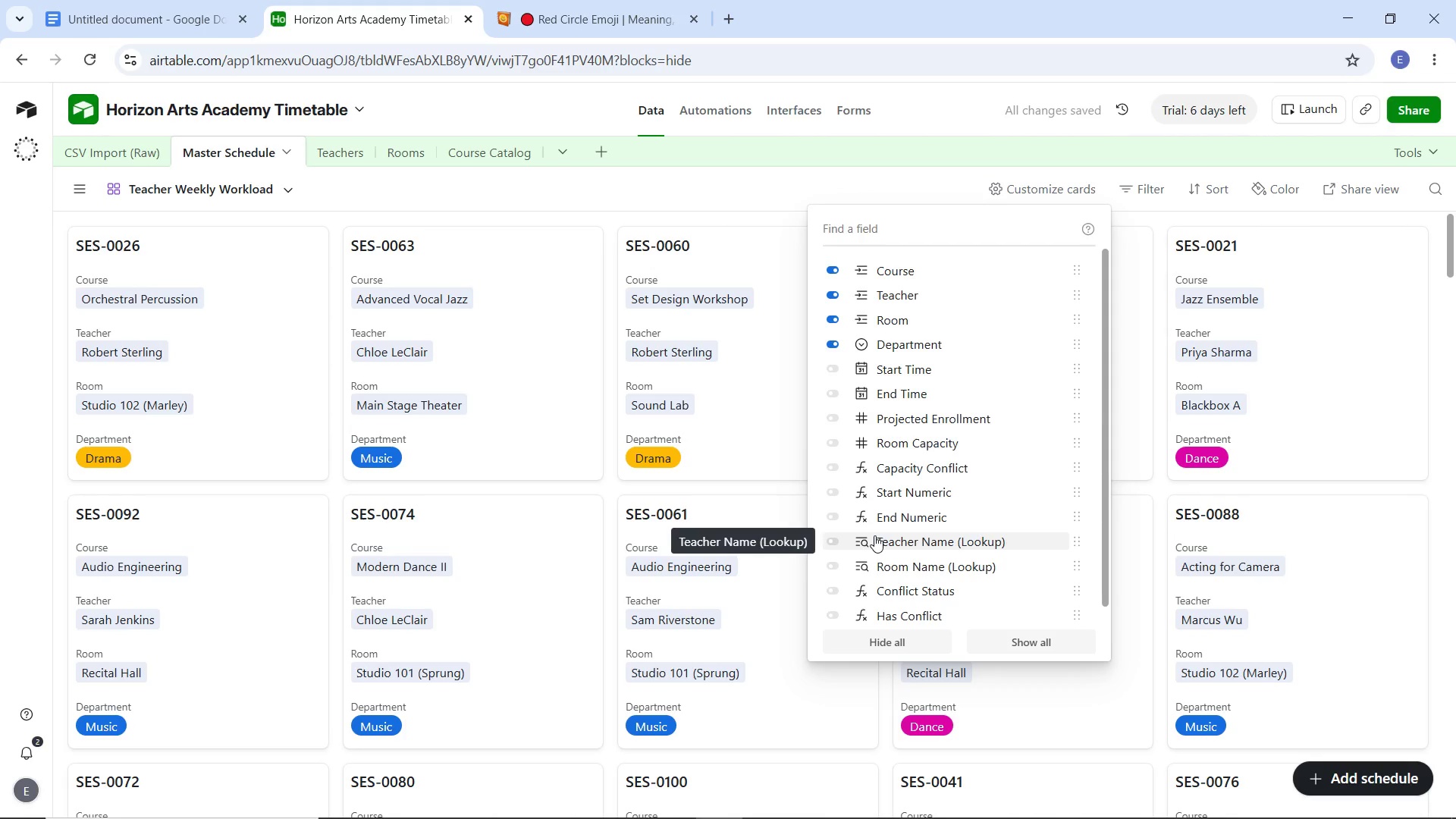 
wait(8.48)
 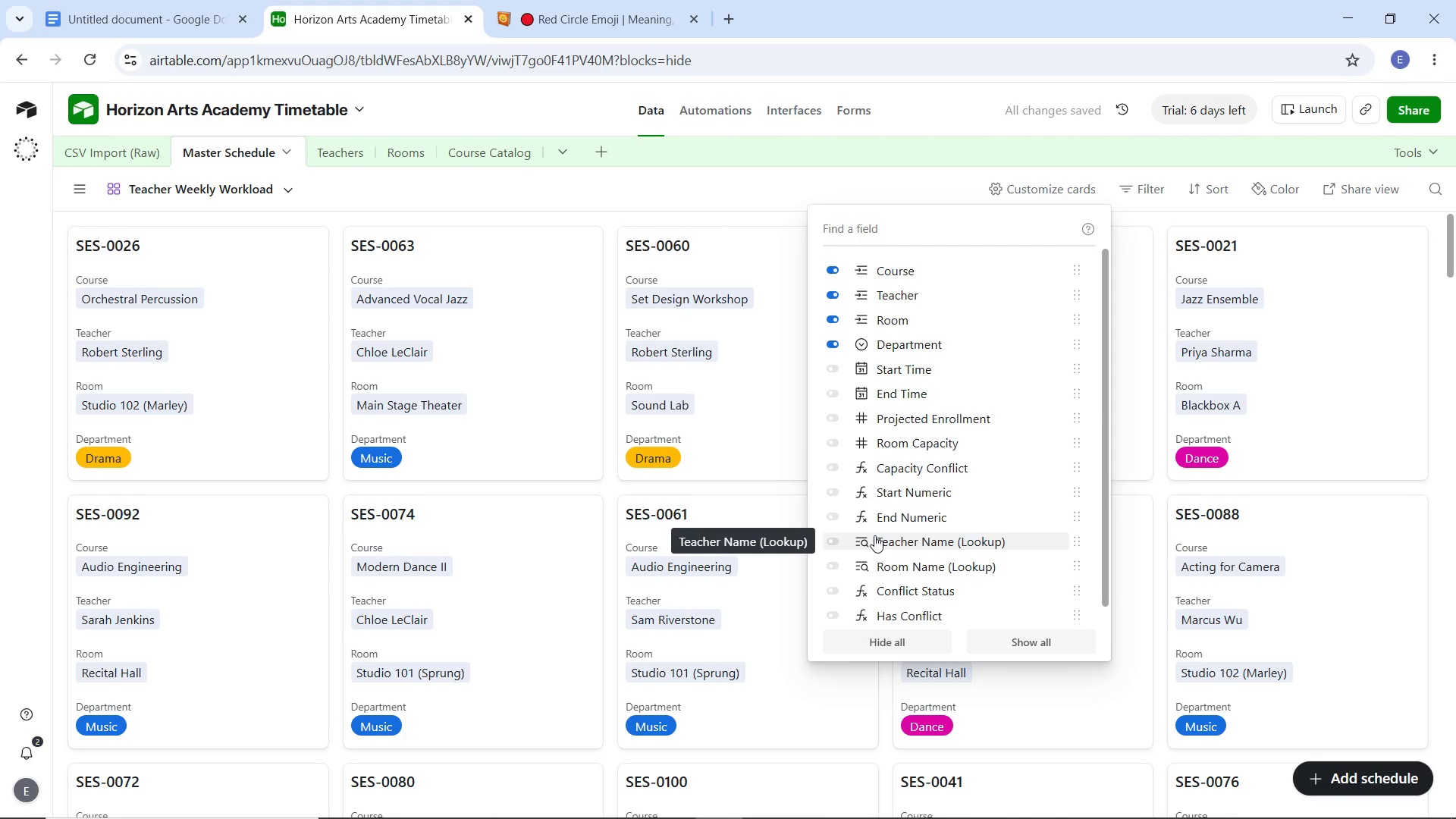 
left_click([890, 377])
 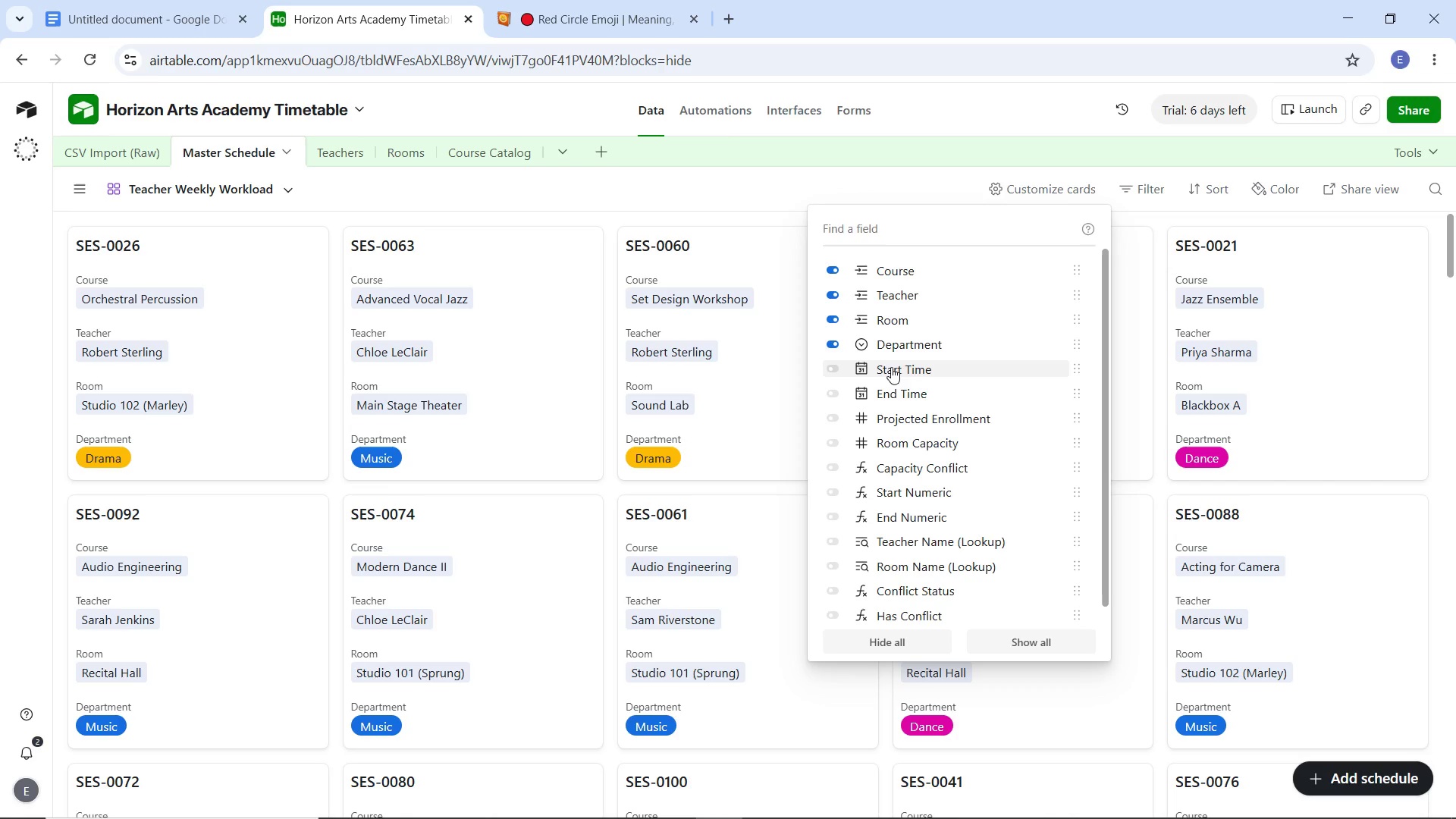 
left_click([891, 367])
 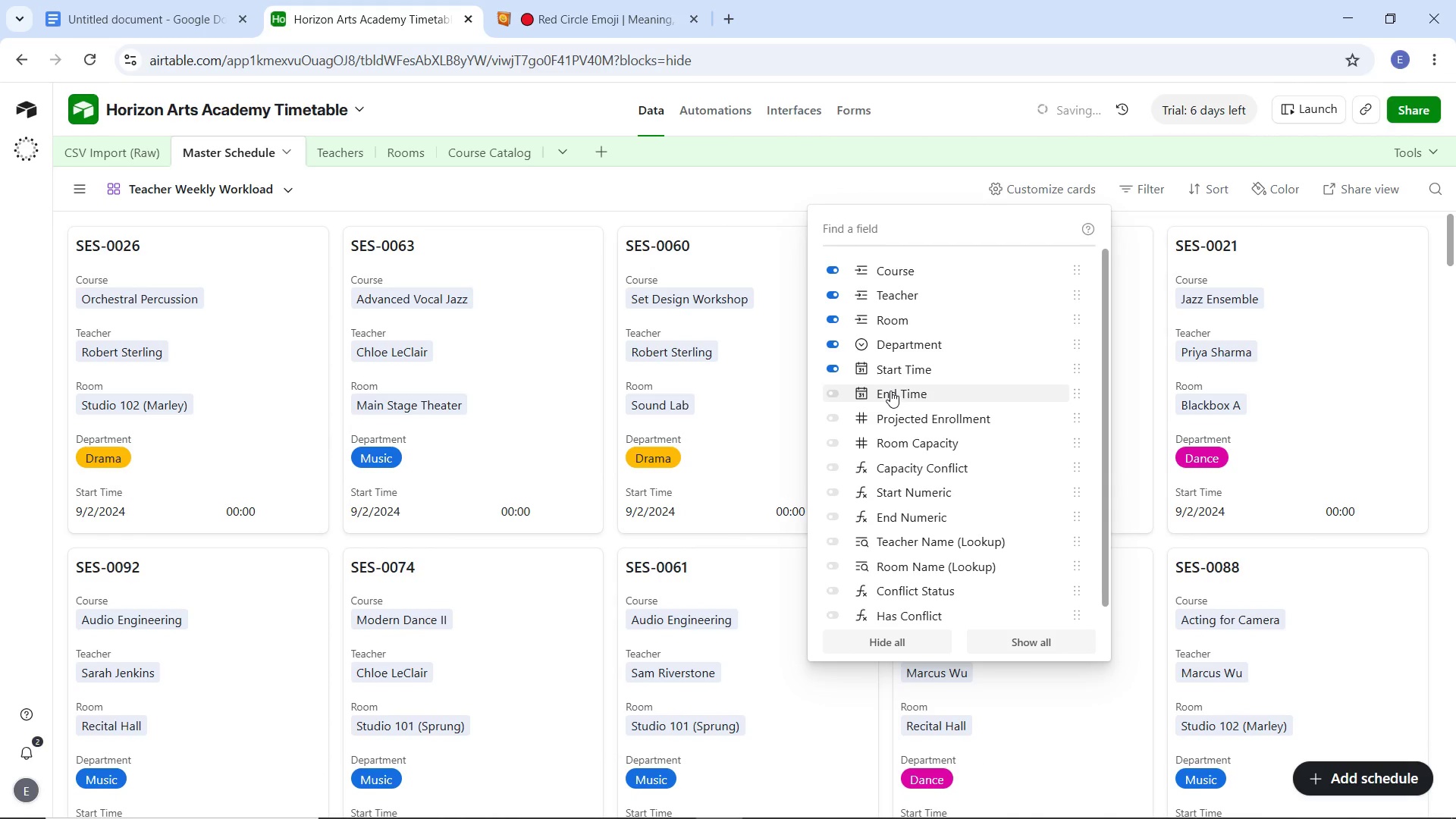 
left_click([890, 391])
 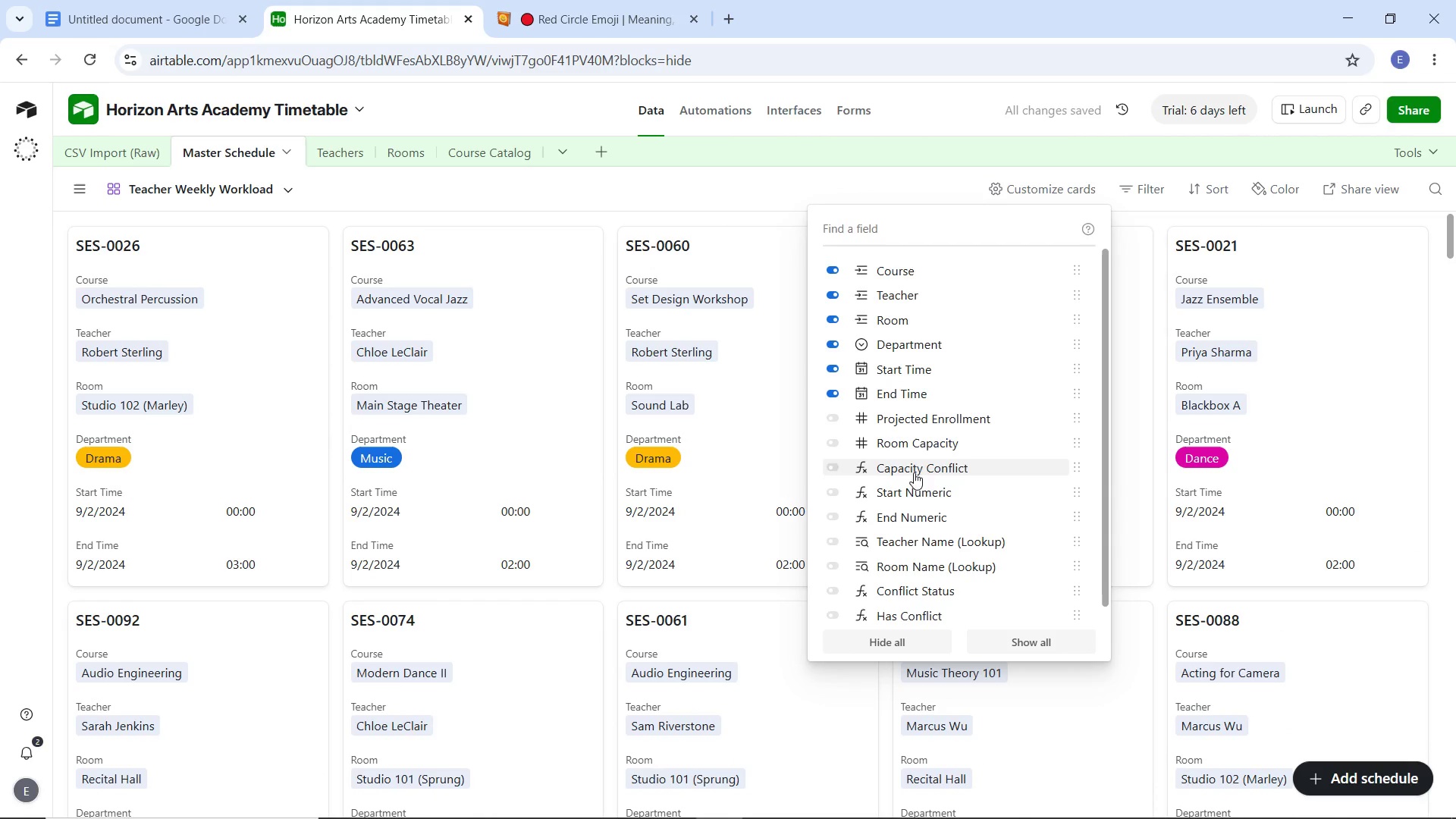 
left_click([909, 592])
 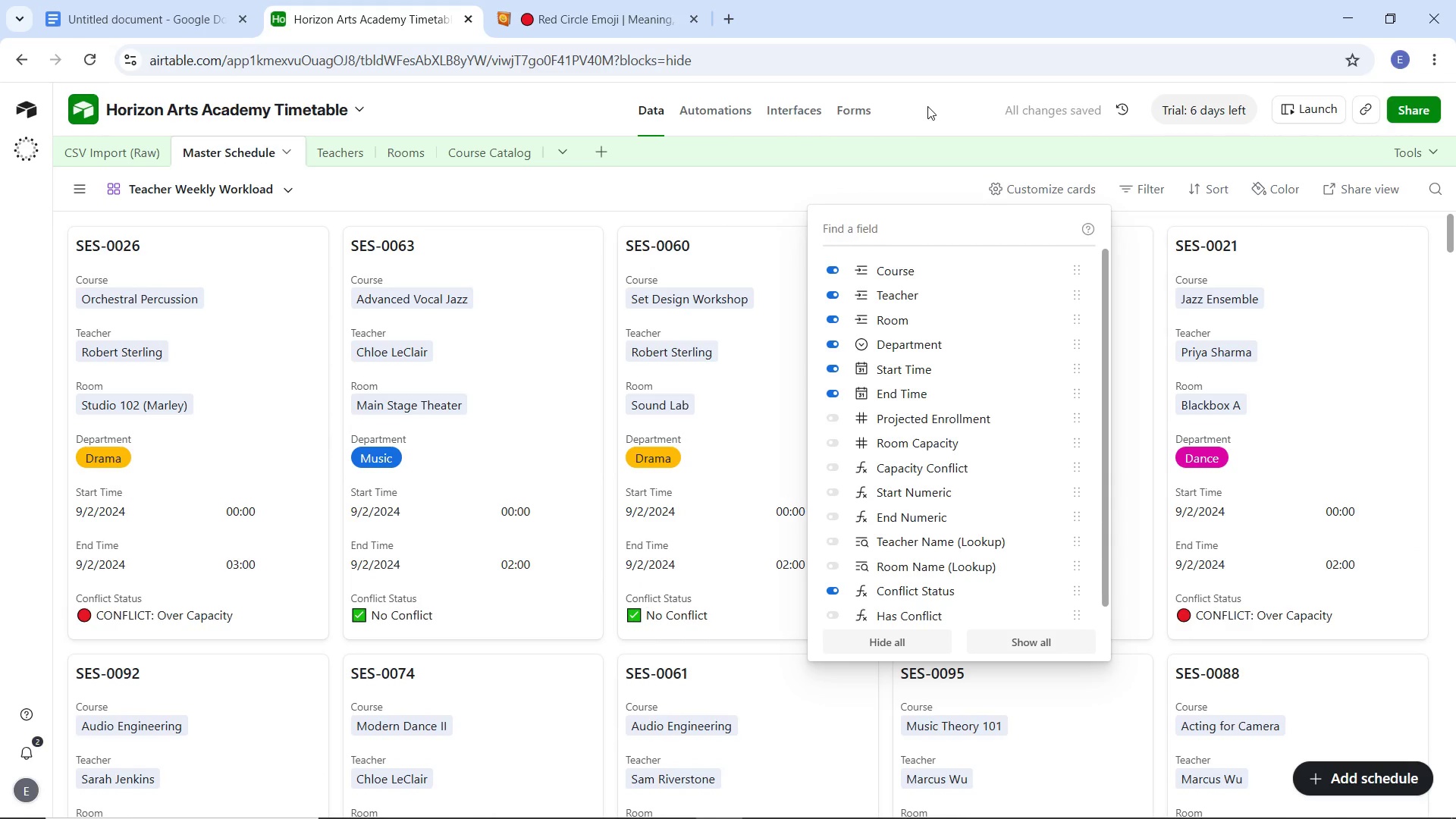 
left_click([927, 106])
 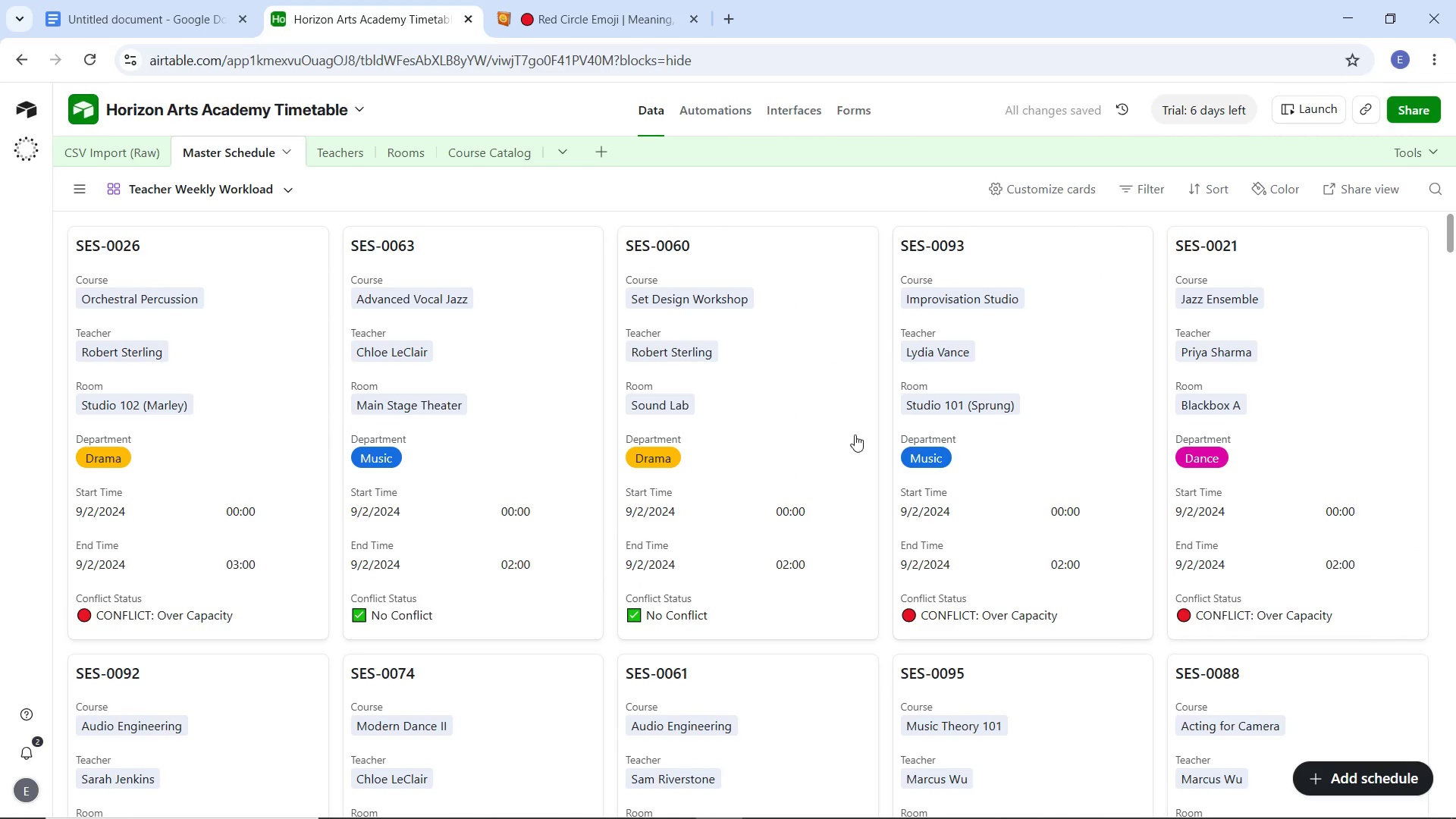 
mouse_move([827, 462])
 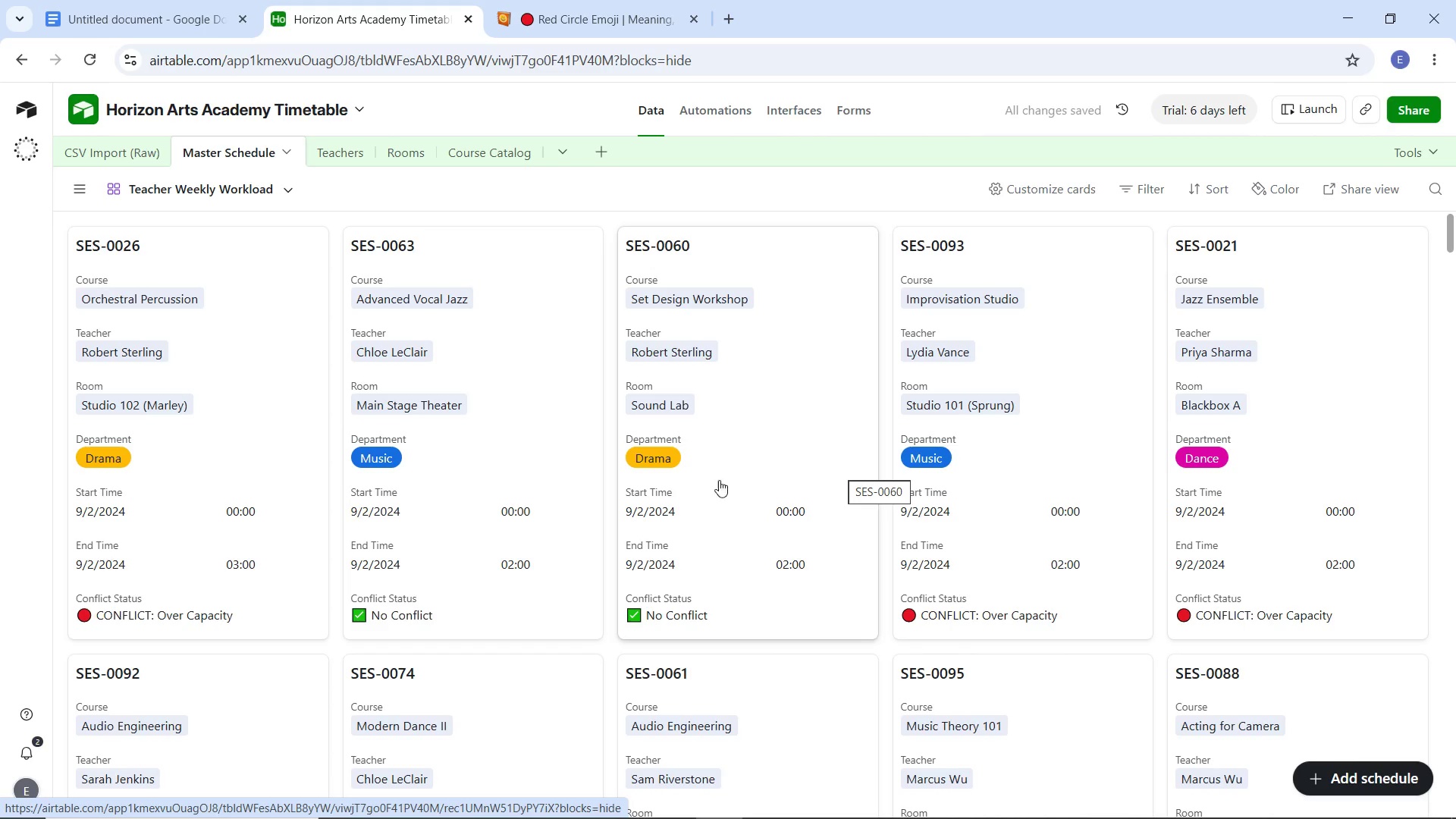 
scroll: coordinate [726, 477], scroll_direction: down, amount: 4.0
 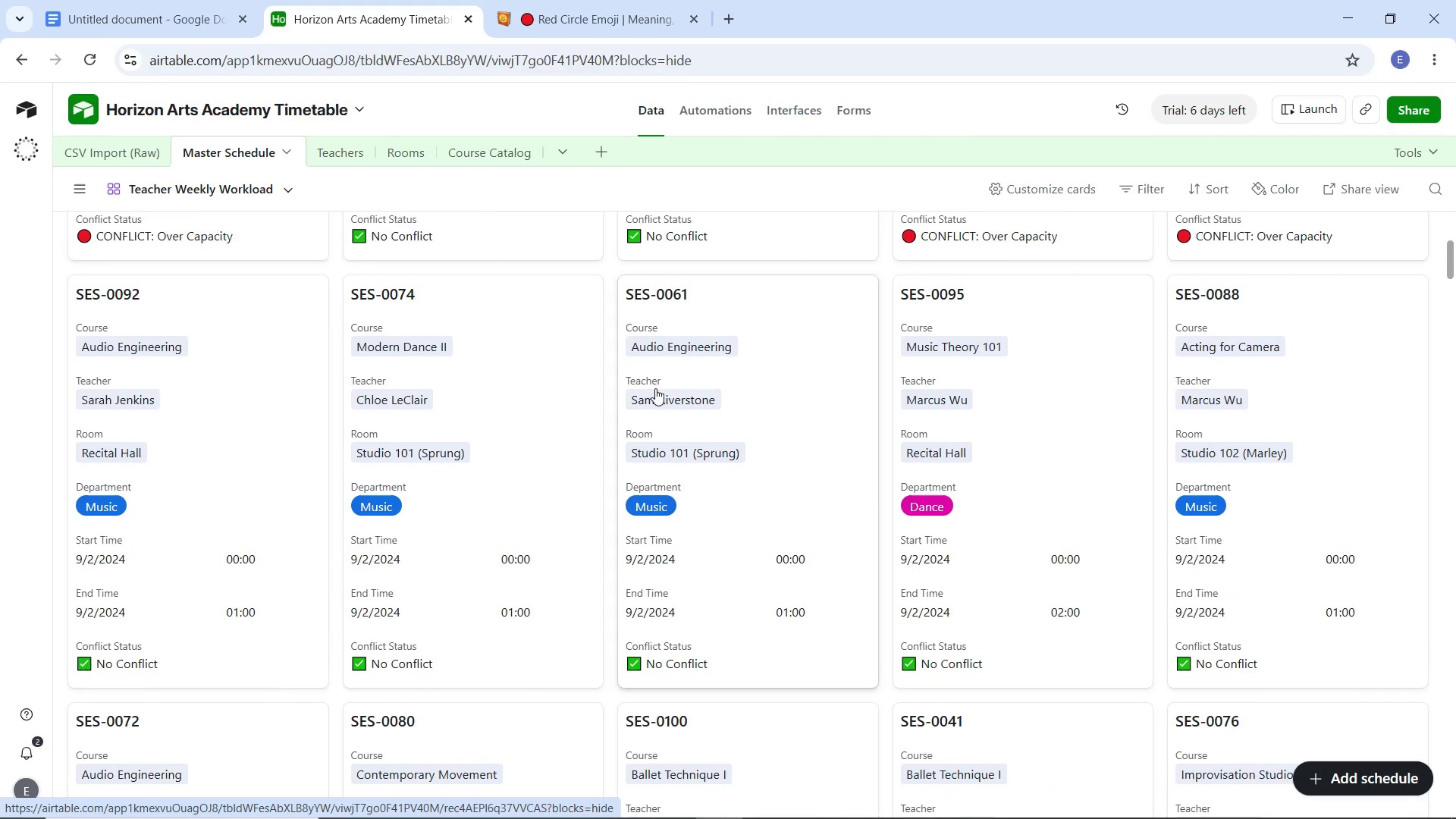 
scroll: coordinate [655, 388], scroll_direction: up, amount: 6.0
 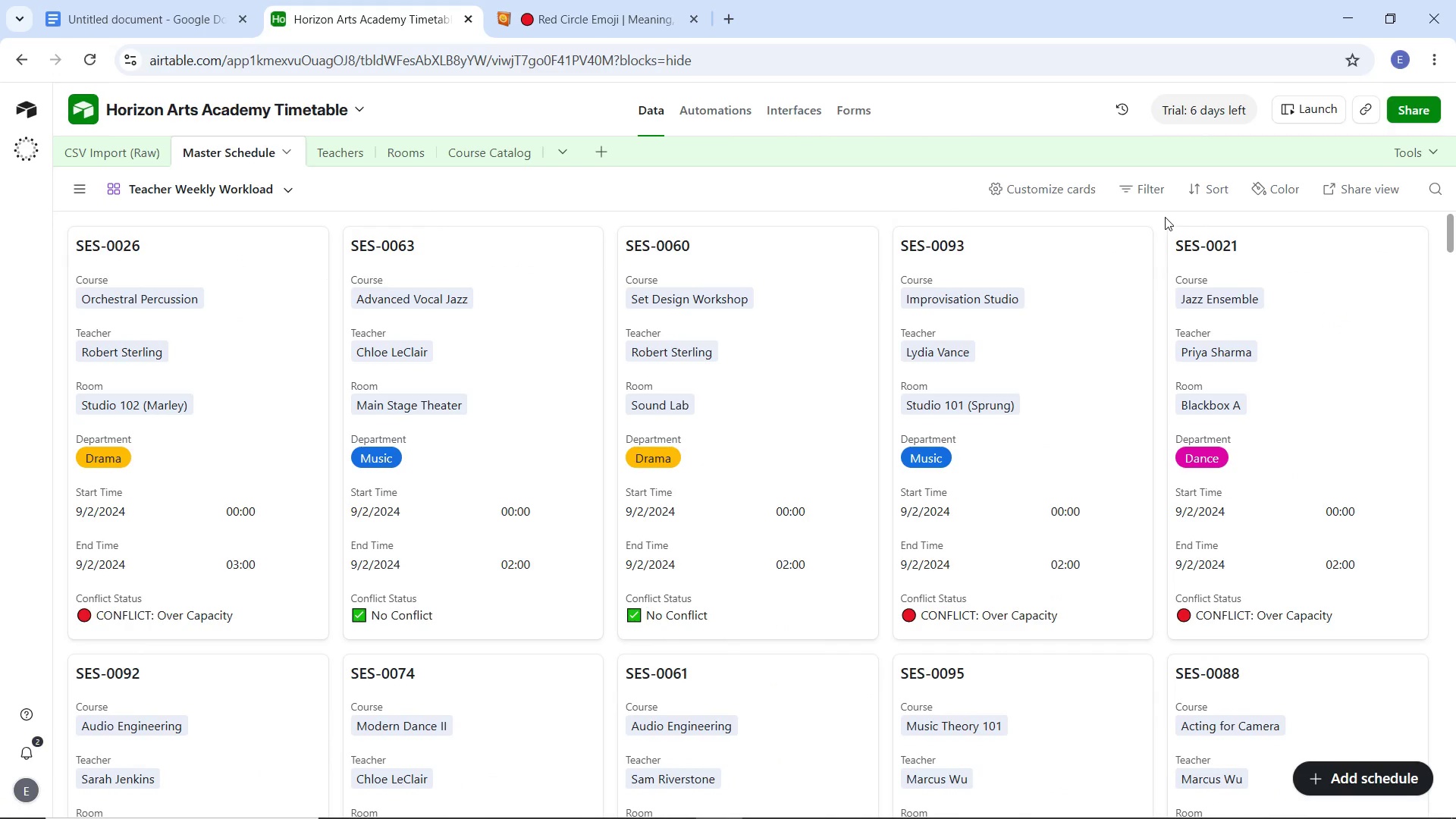 
wait(37.68)
 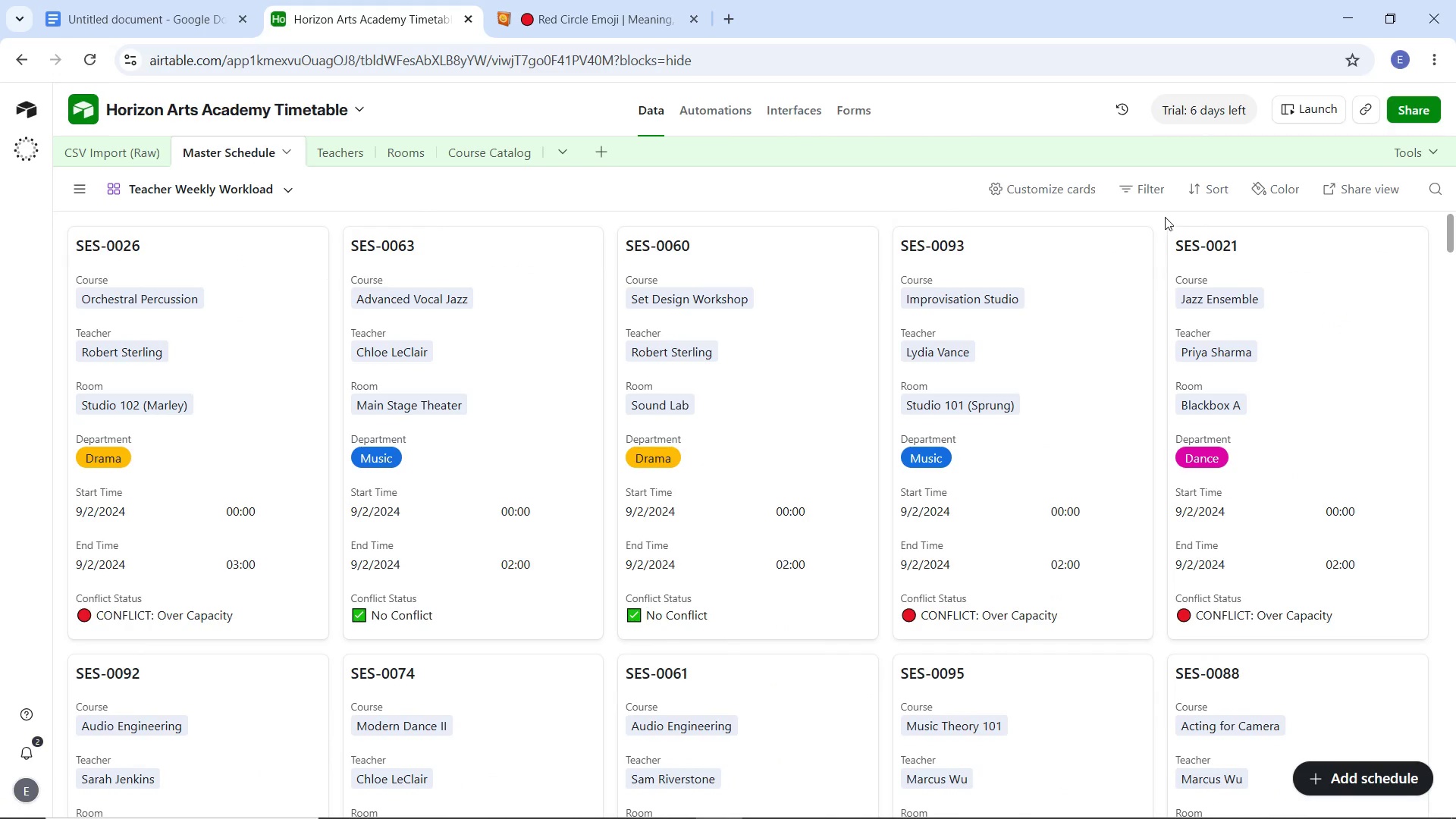 
left_click([1207, 195])
 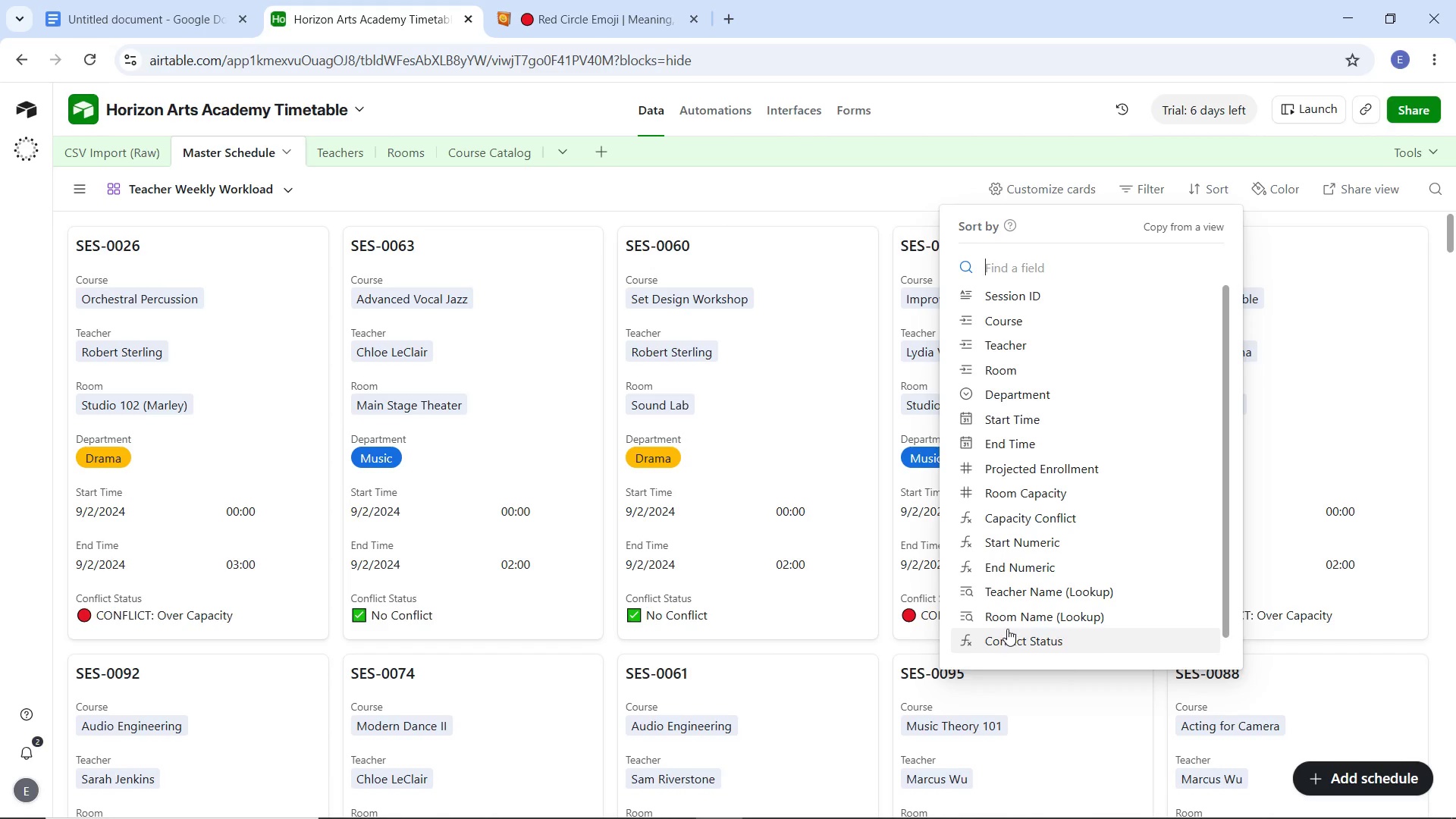 
left_click([1019, 599])
 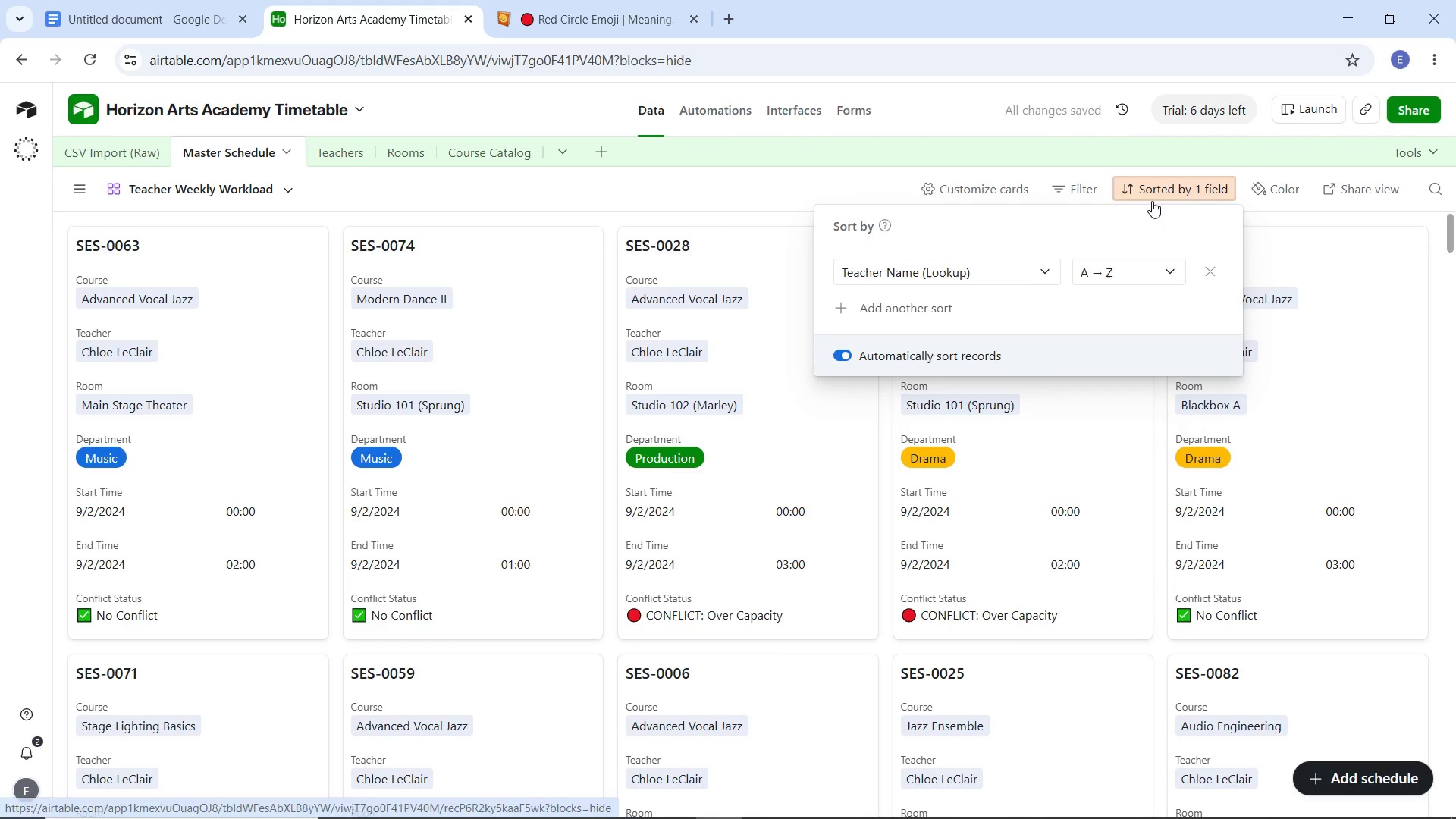 
left_click([736, 196])
 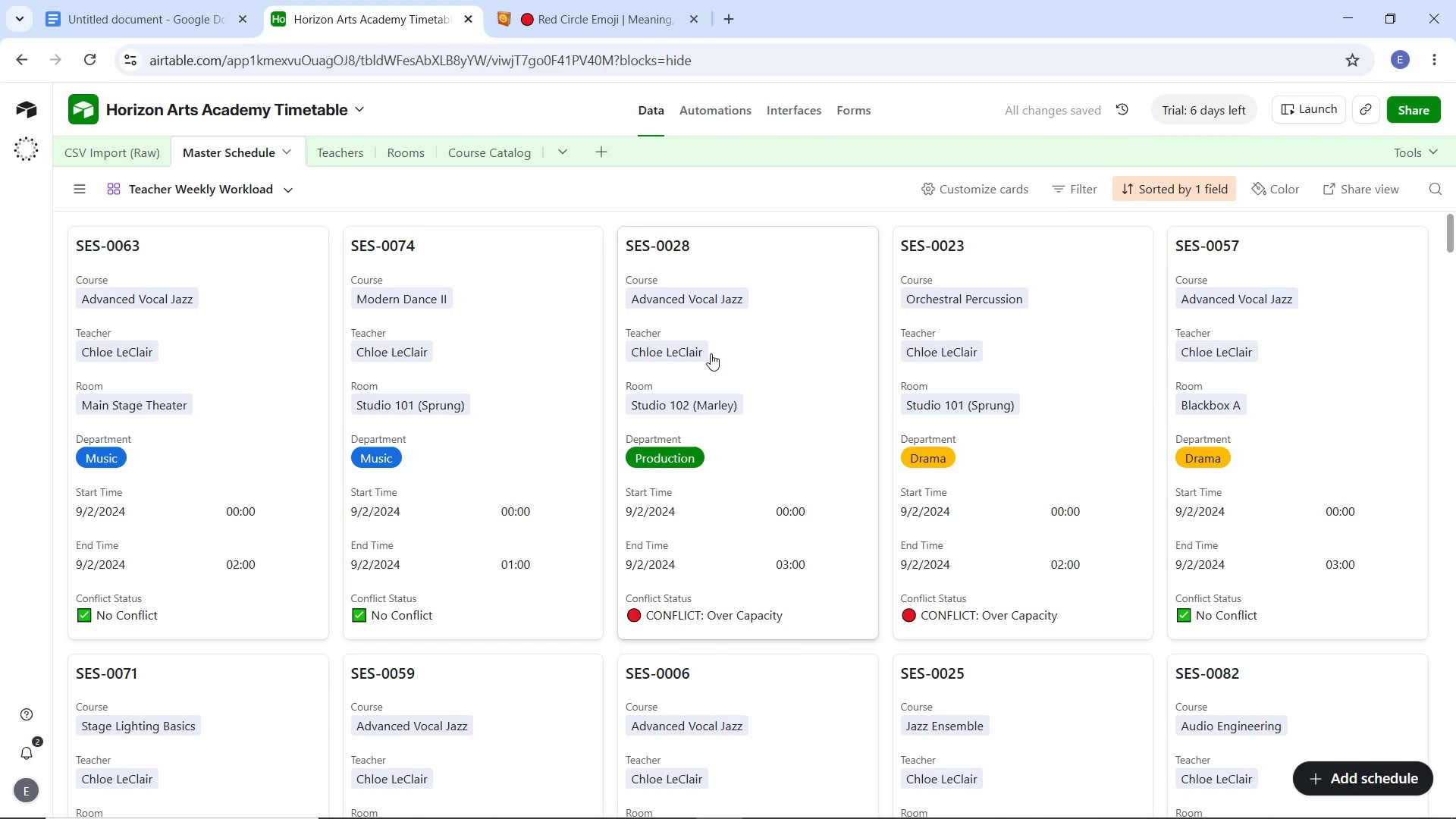 
mouse_move([703, 367])
 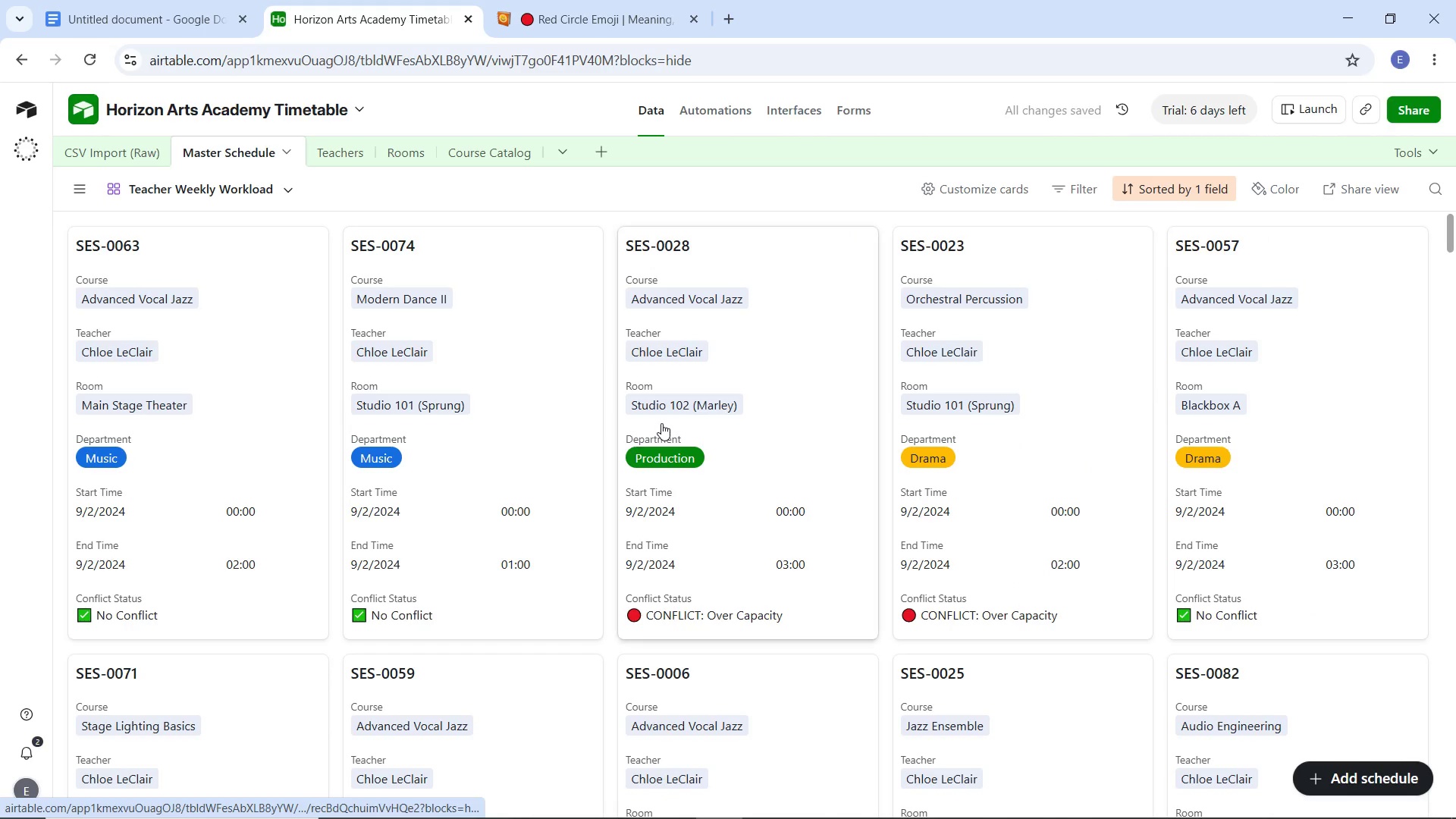 
scroll: coordinate [661, 423], scroll_direction: down, amount: 1.0
 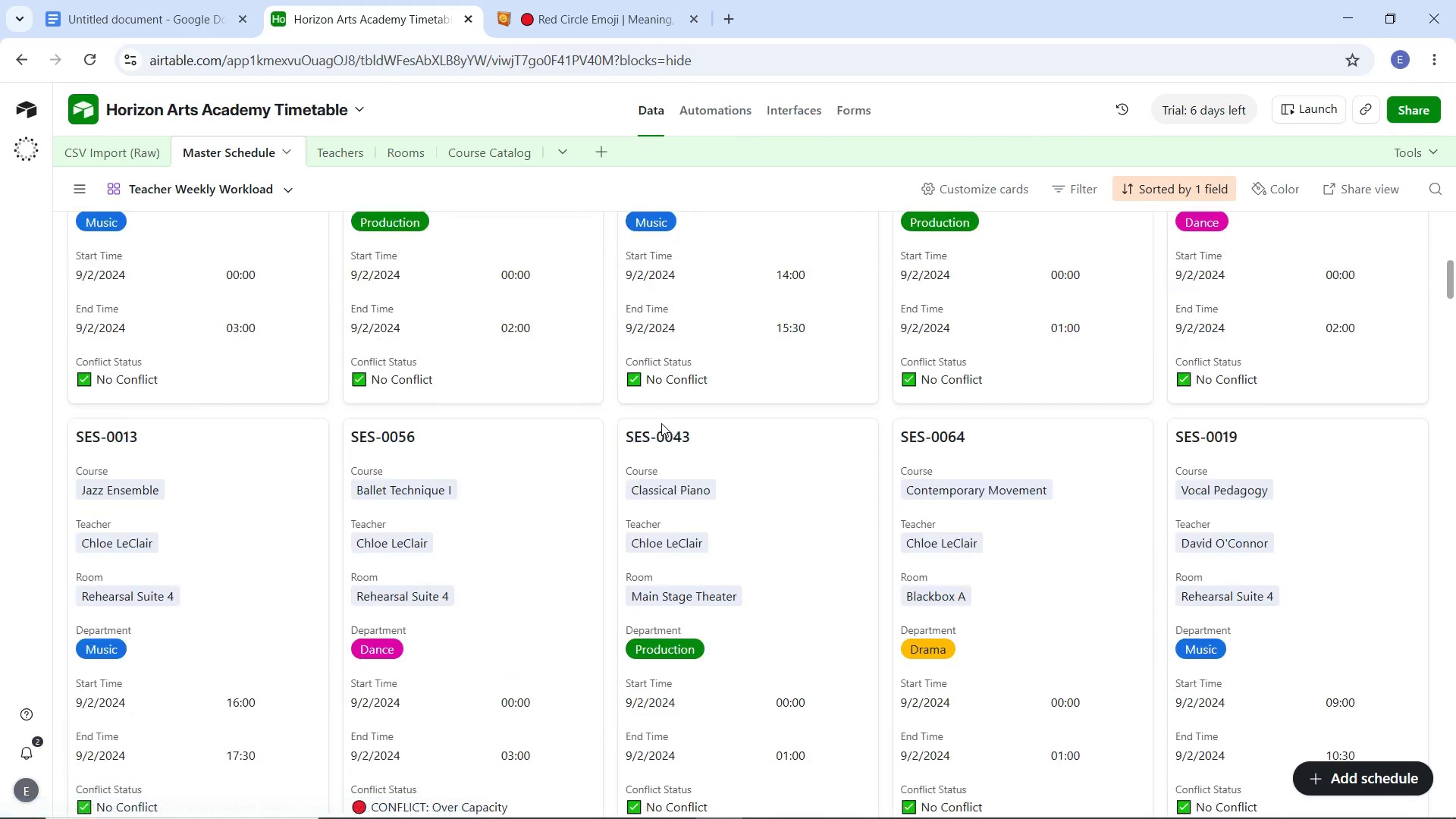 
scroll: coordinate [661, 423], scroll_direction: up, amount: 8.0
 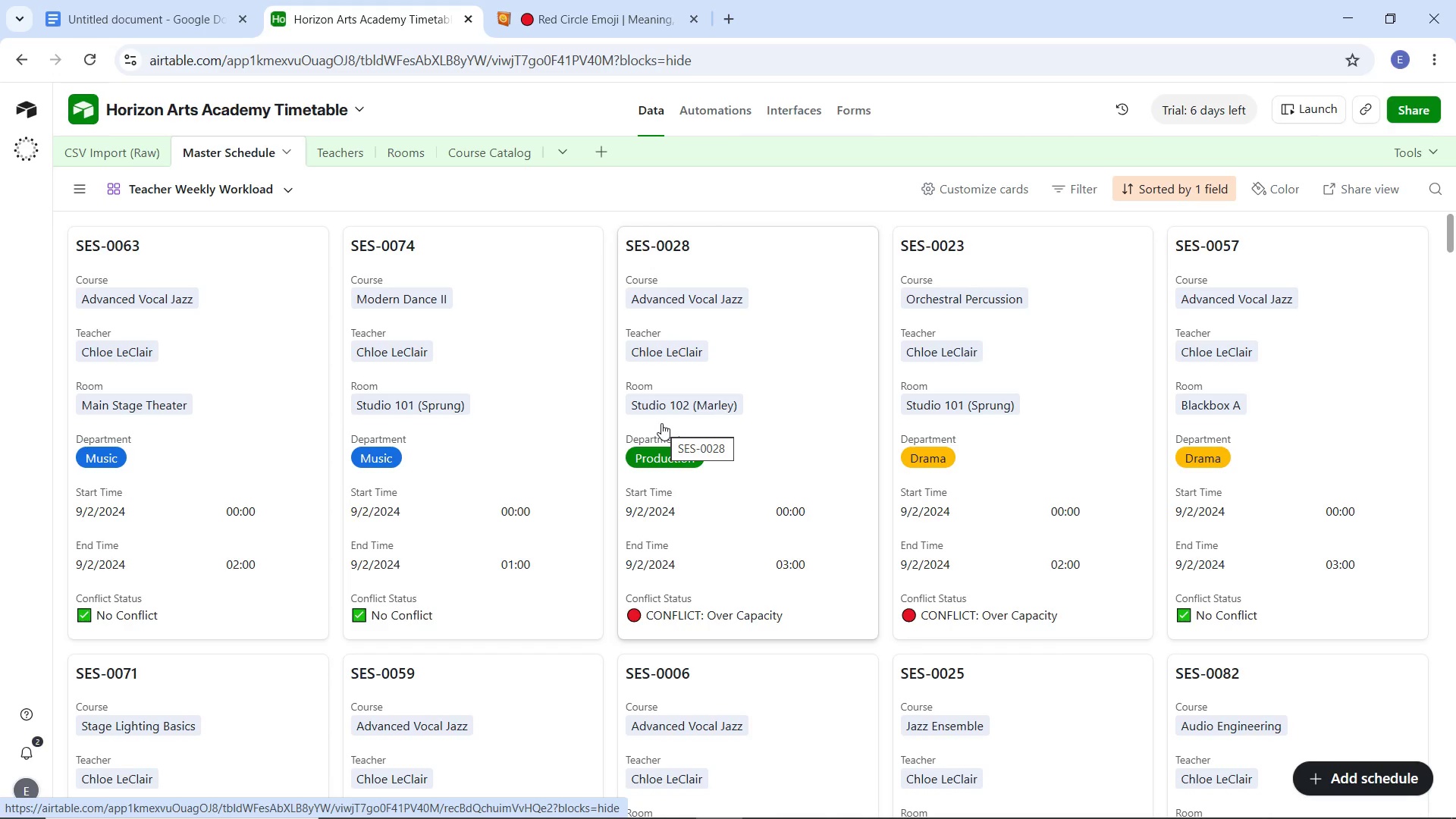 
wait(10.37)
 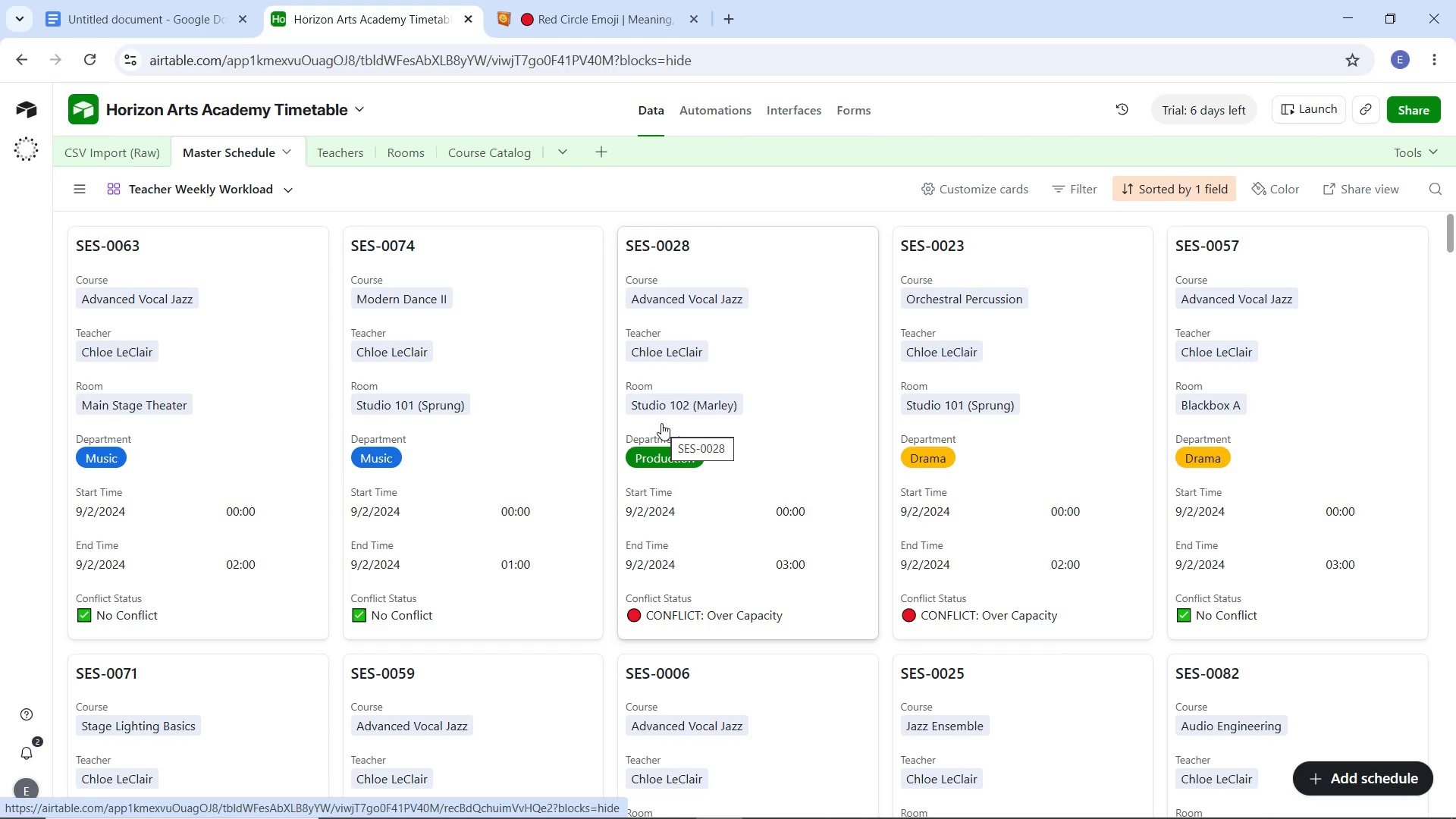 
mouse_move([641, 410])
 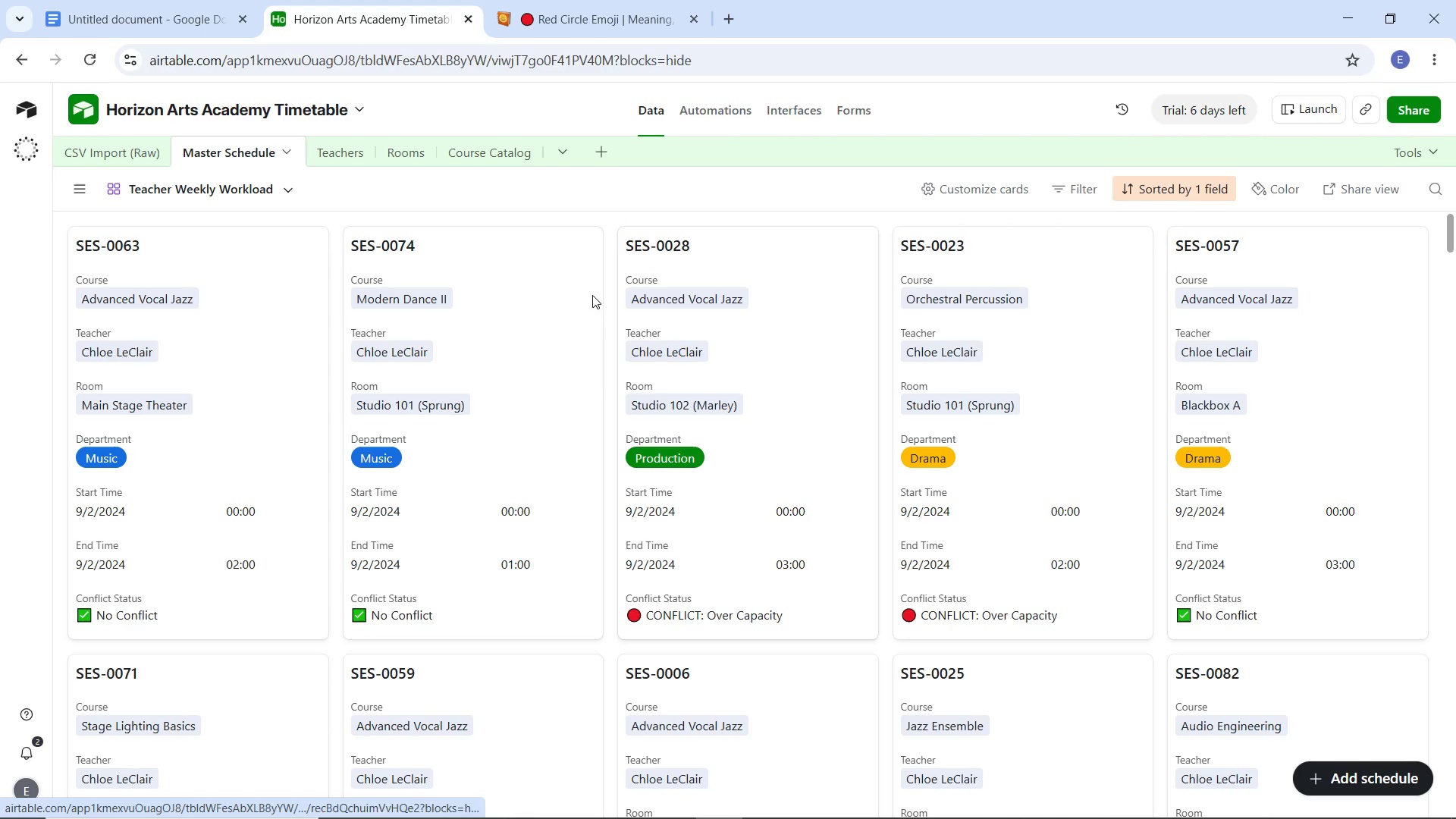 
left_click([779, 118])
 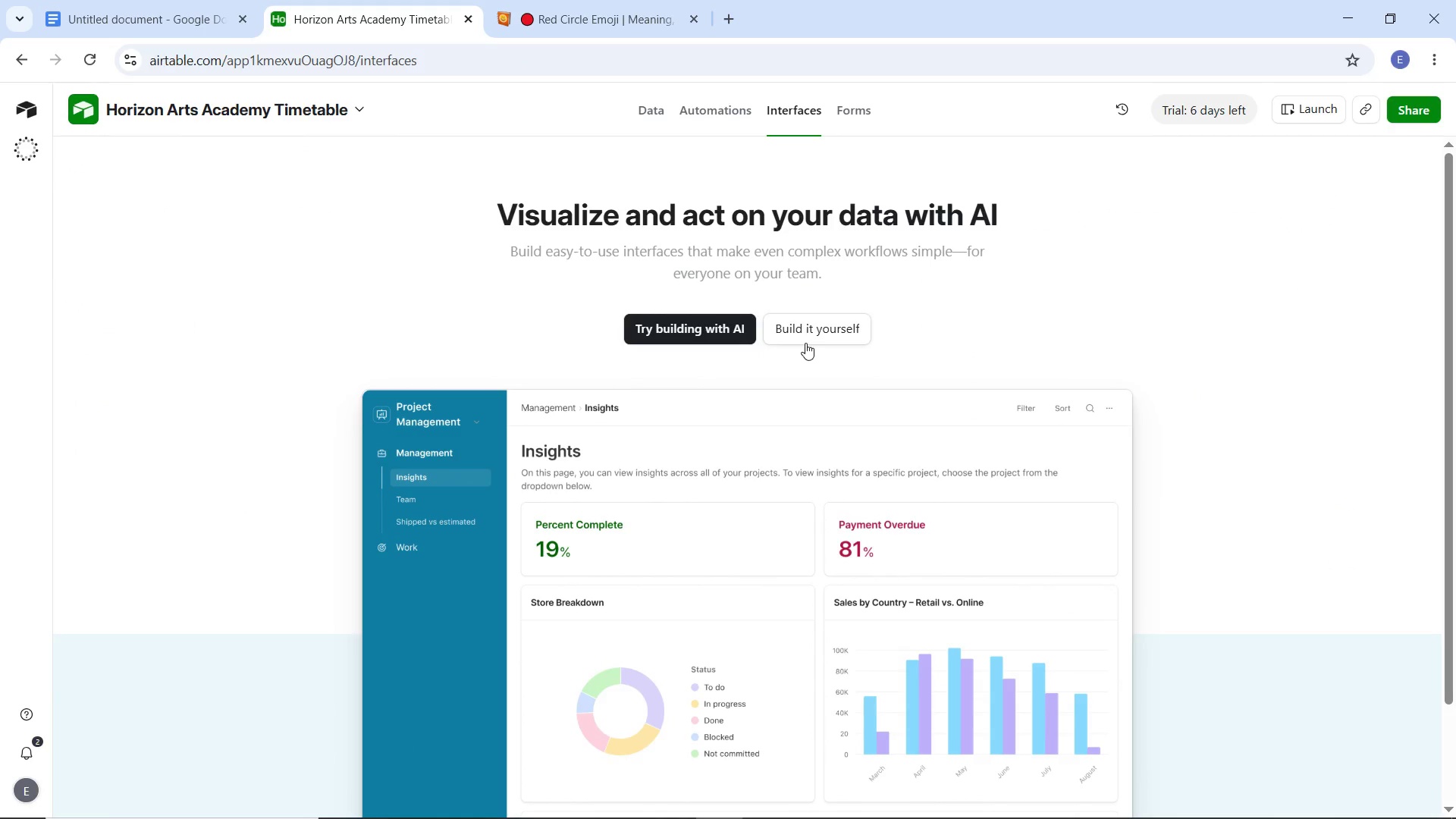 
left_click([802, 335])
 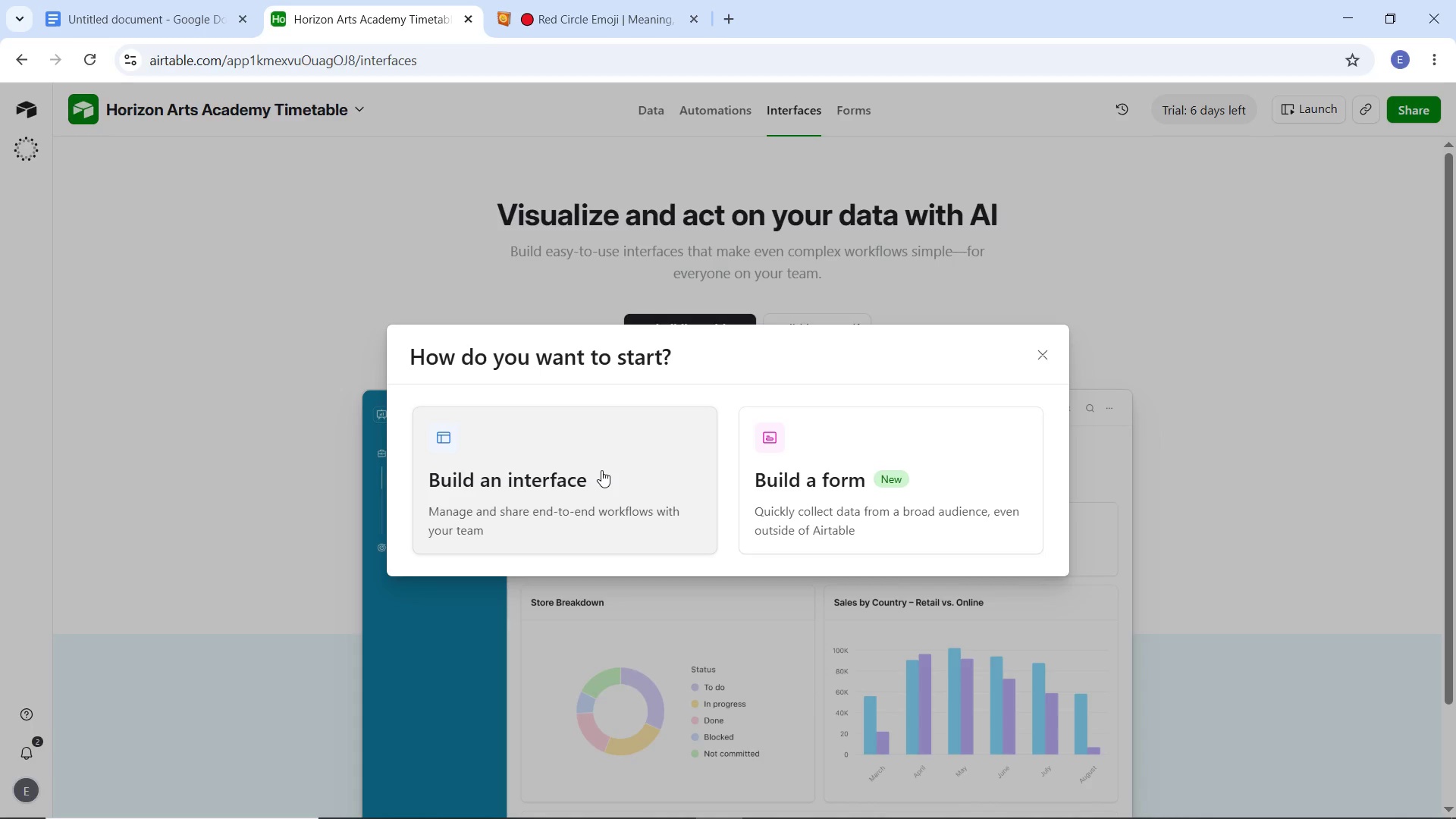 
left_click([601, 470])
 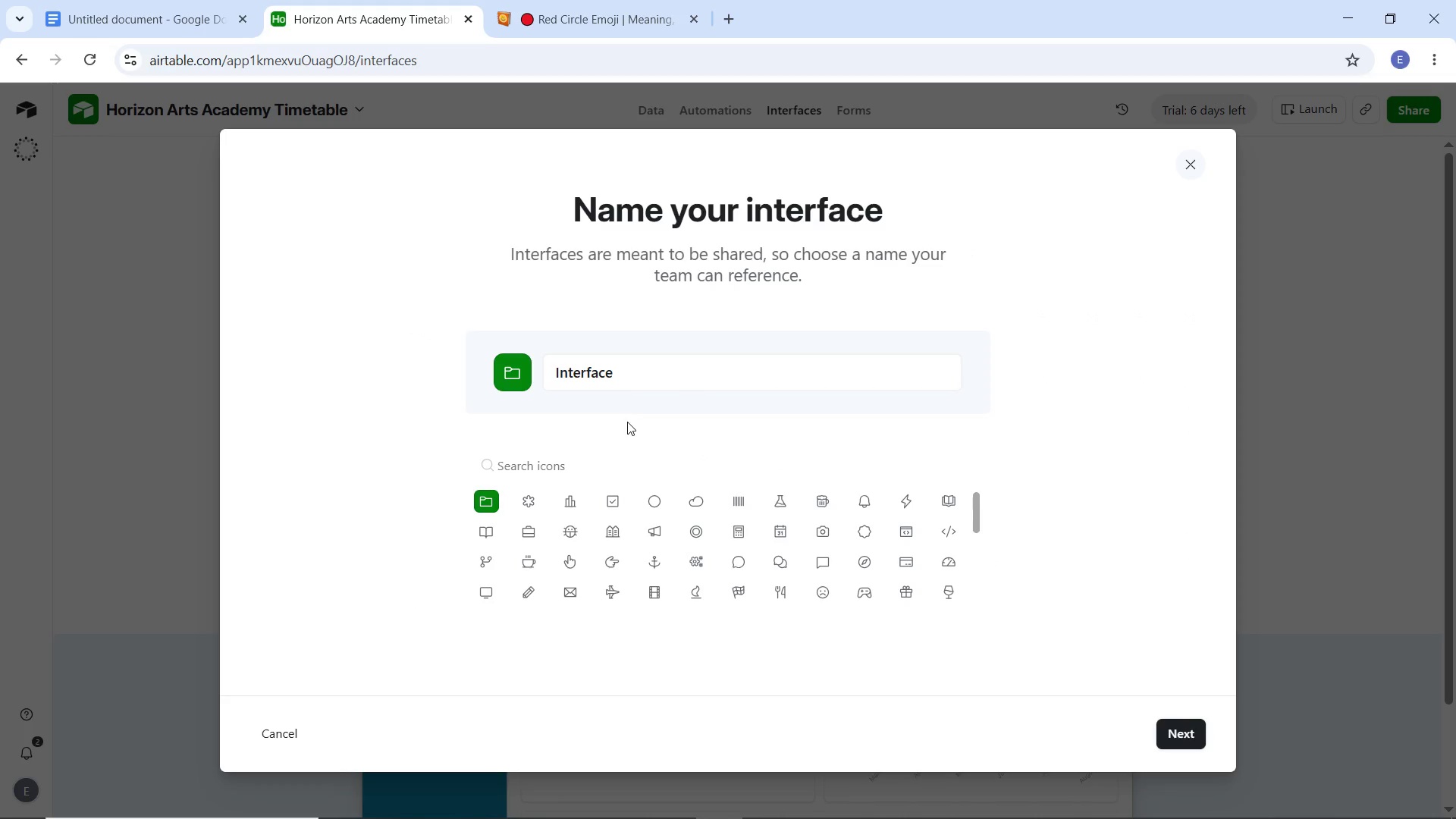 
left_click_drag(start_coordinate=[651, 372], to_coordinate=[513, 364])
 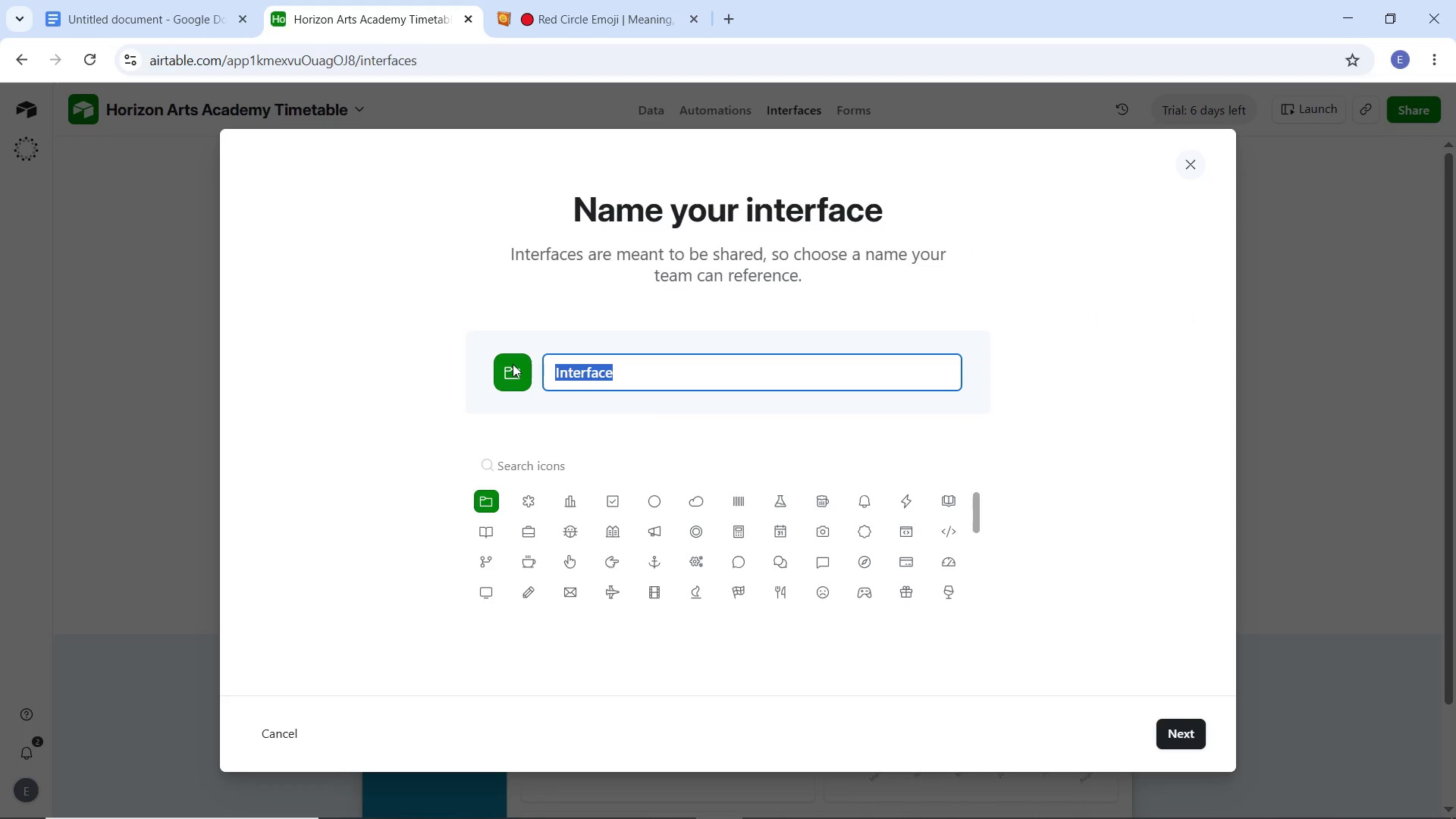 
type(Scheduling Dashboard)
 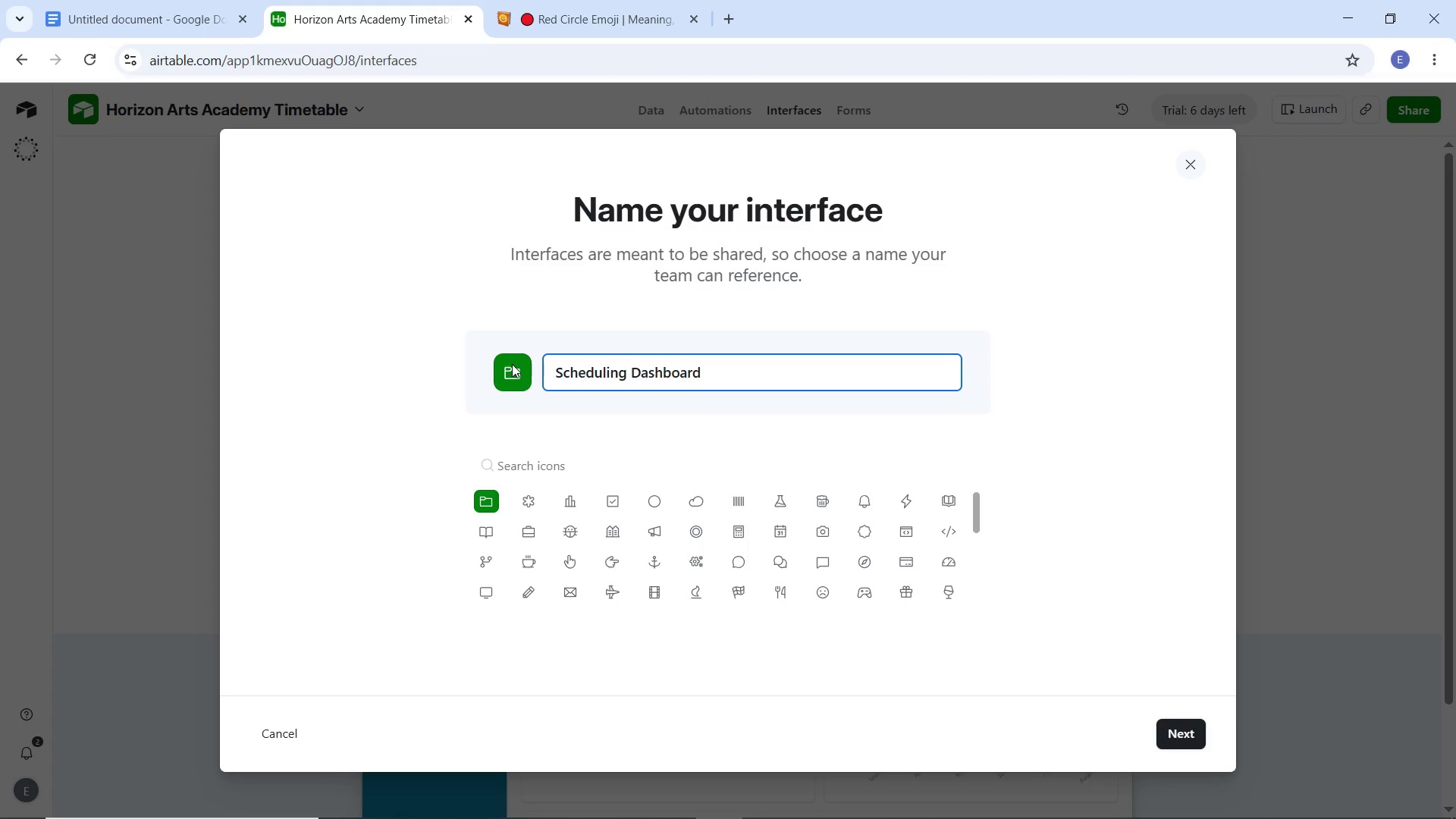 
wait(7.89)
 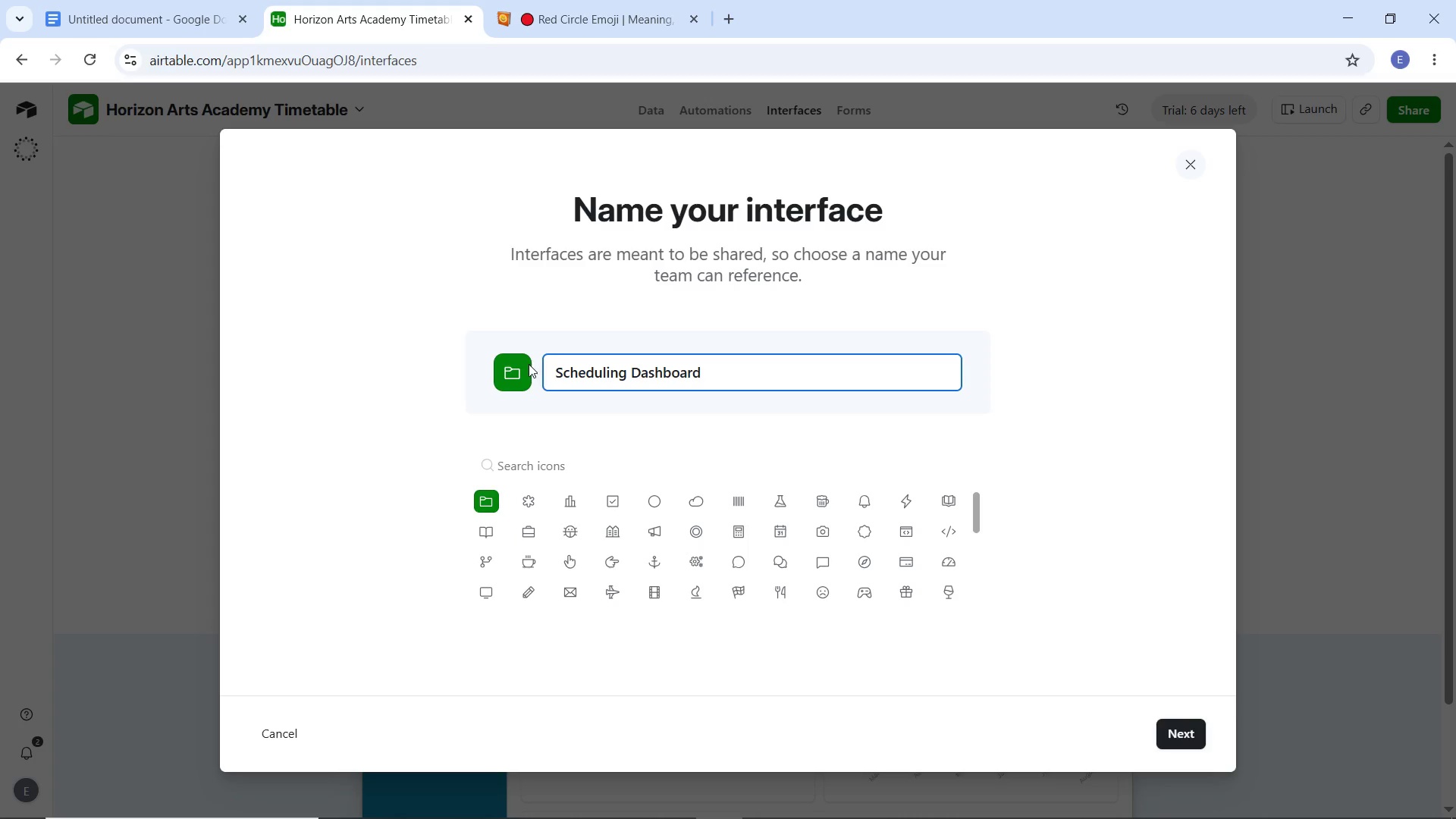 
left_click([1186, 725])
 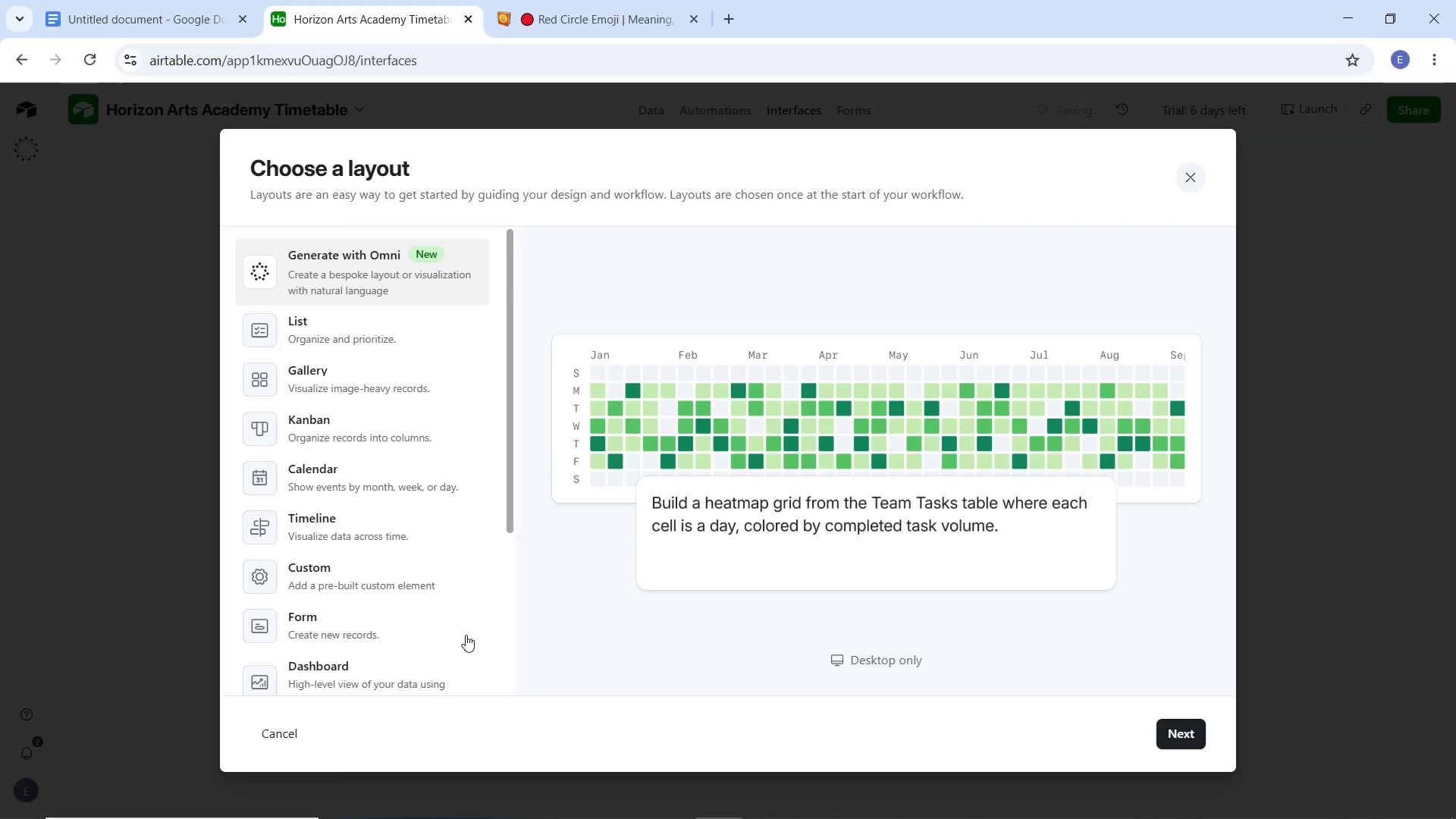 
mouse_move([374, 534])
 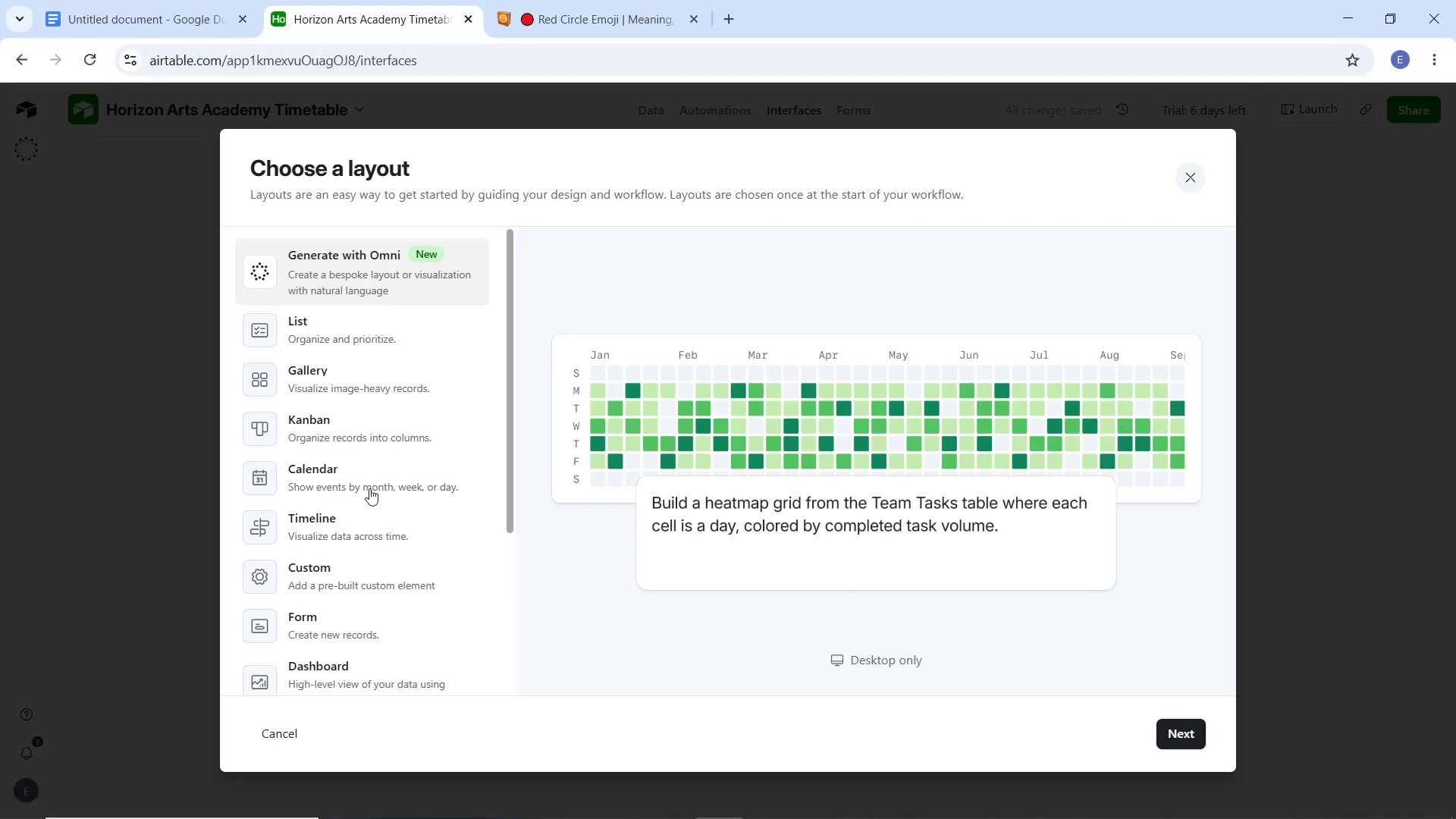 
scroll: coordinate [384, 479], scroll_direction: down, amount: 4.0
 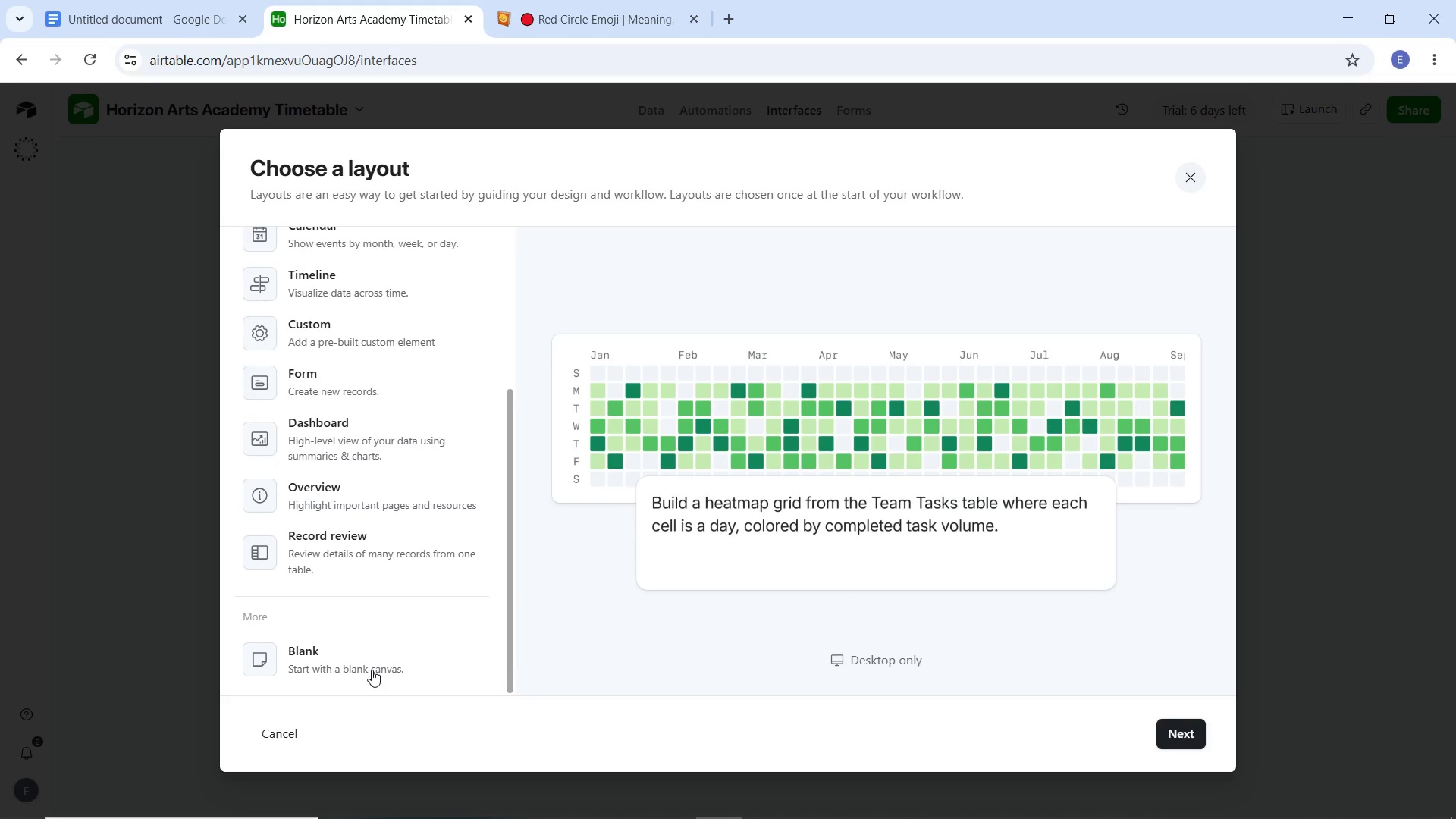 
left_click([372, 670])
 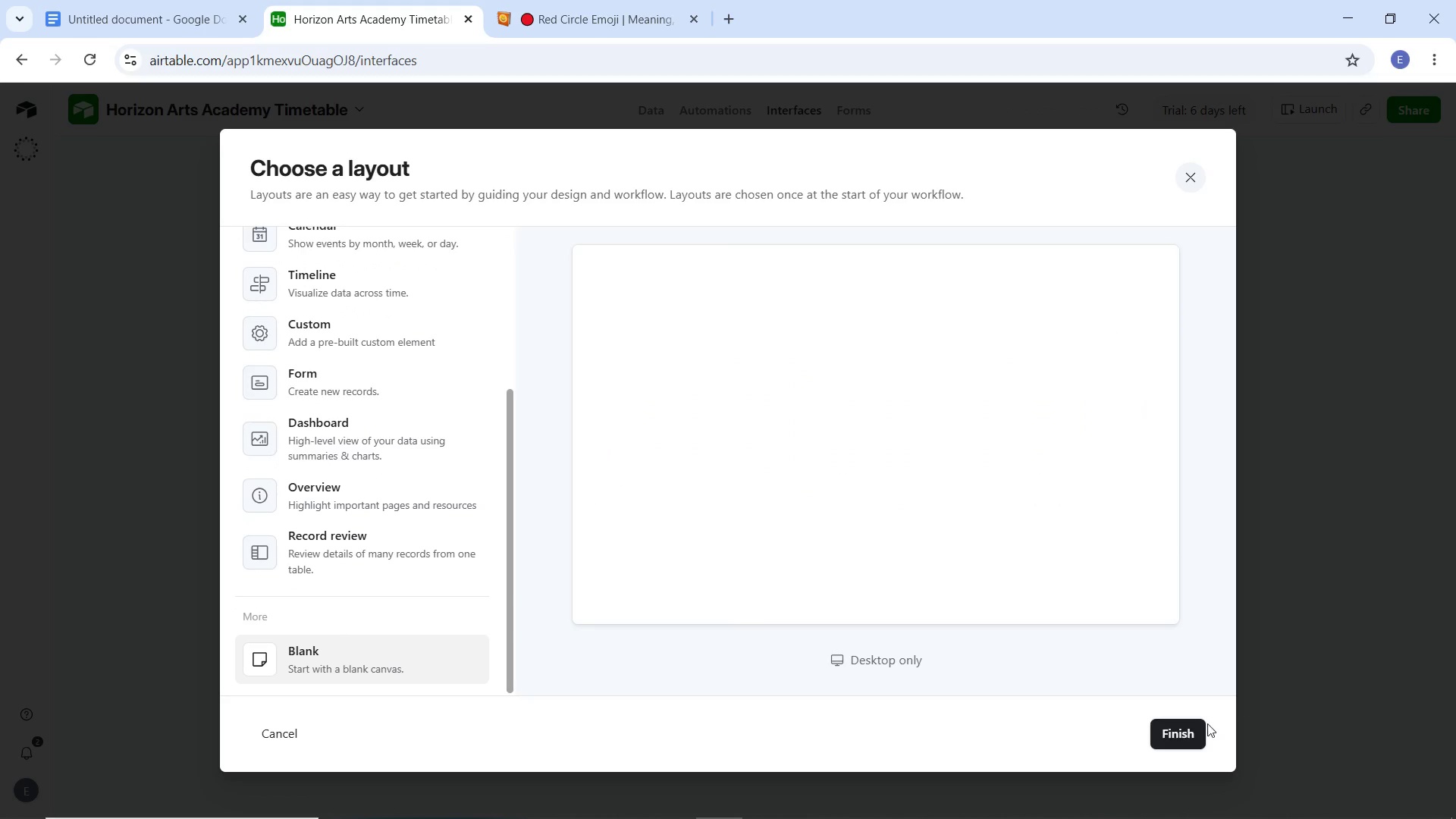 
left_click([1182, 730])
 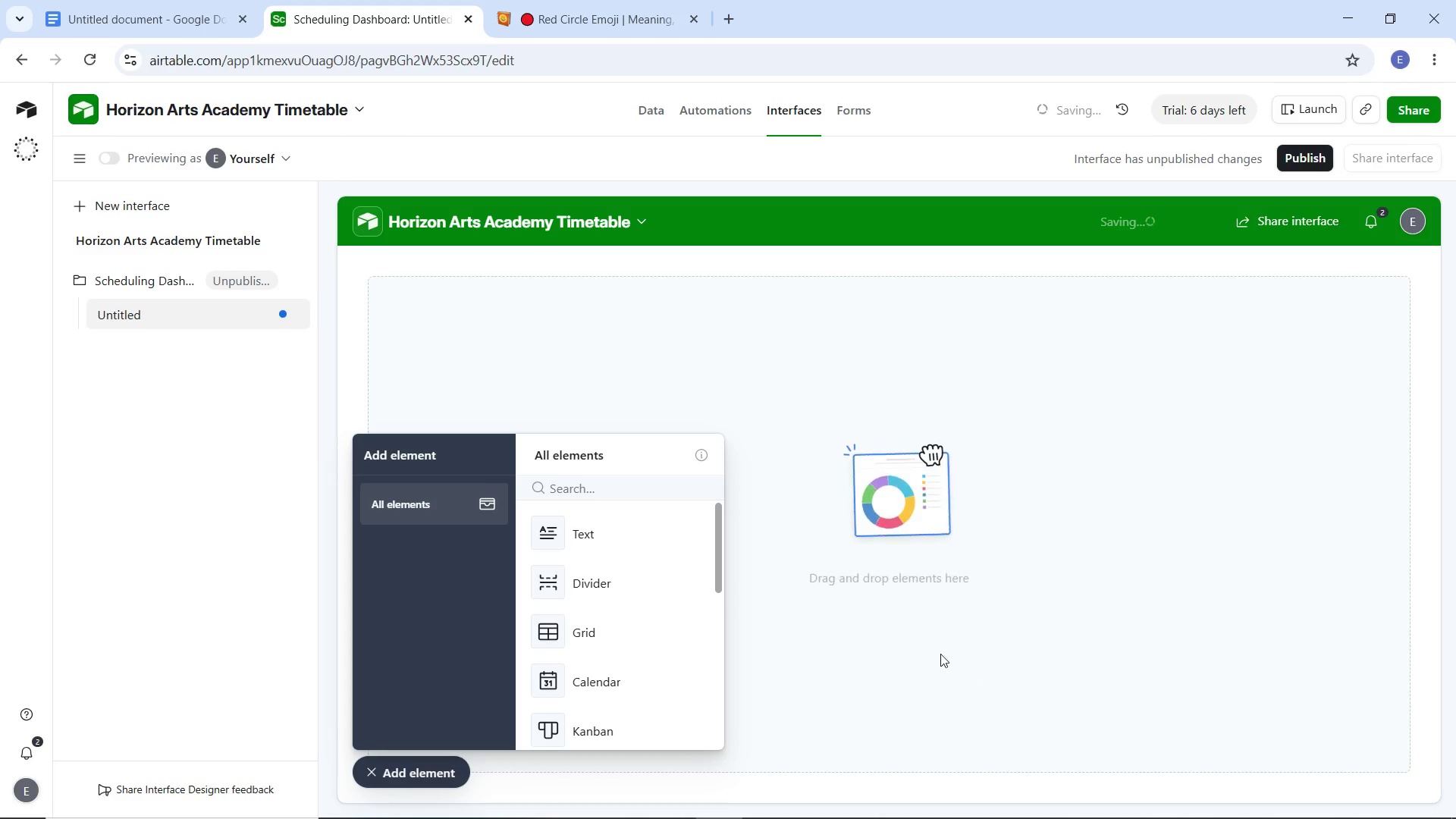 
scroll: coordinate [603, 544], scroll_direction: down, amount: 3.0
 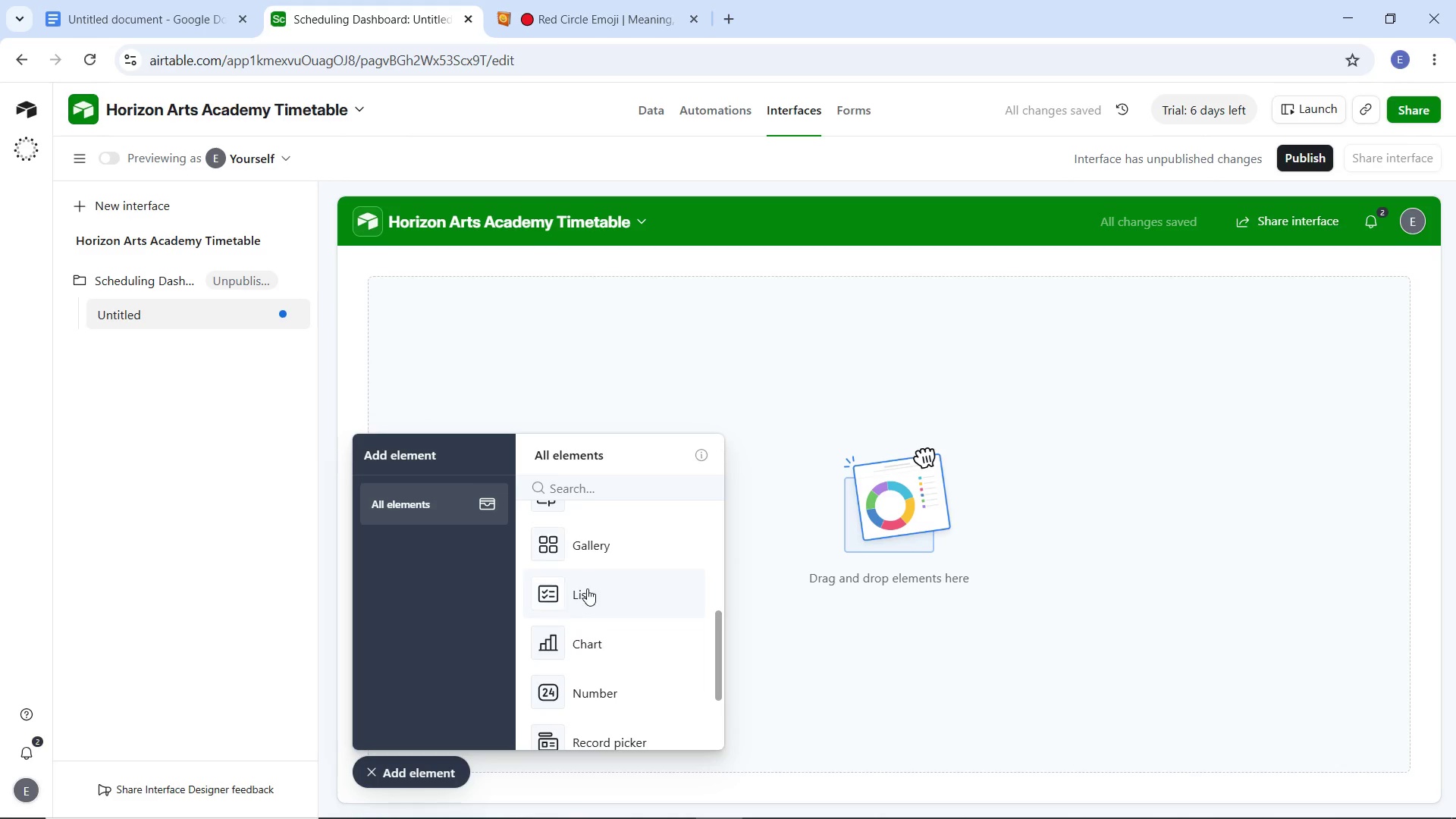 
left_click([587, 588])
 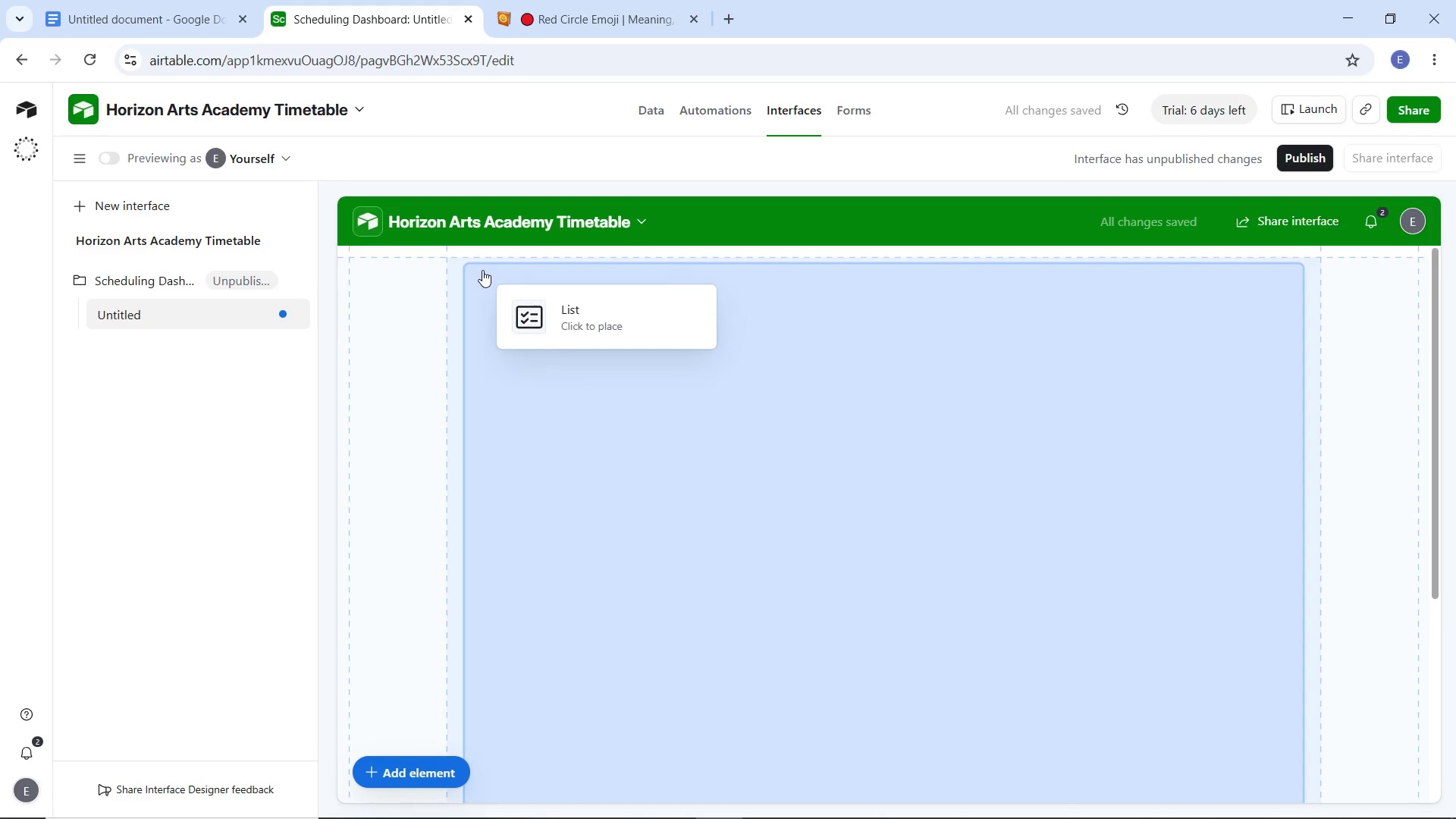 
left_click([396, 265])
 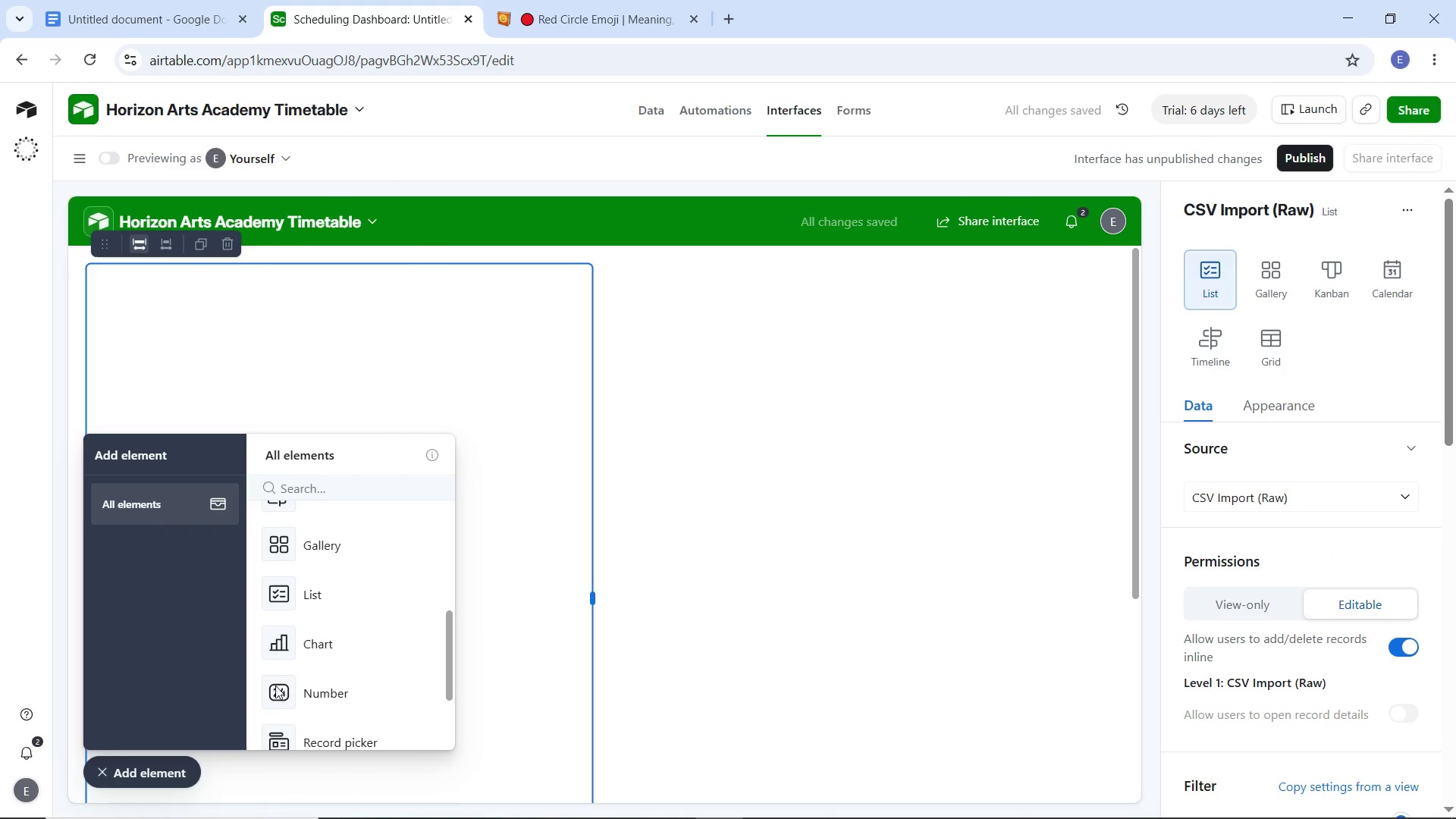 
left_click([162, 767])
 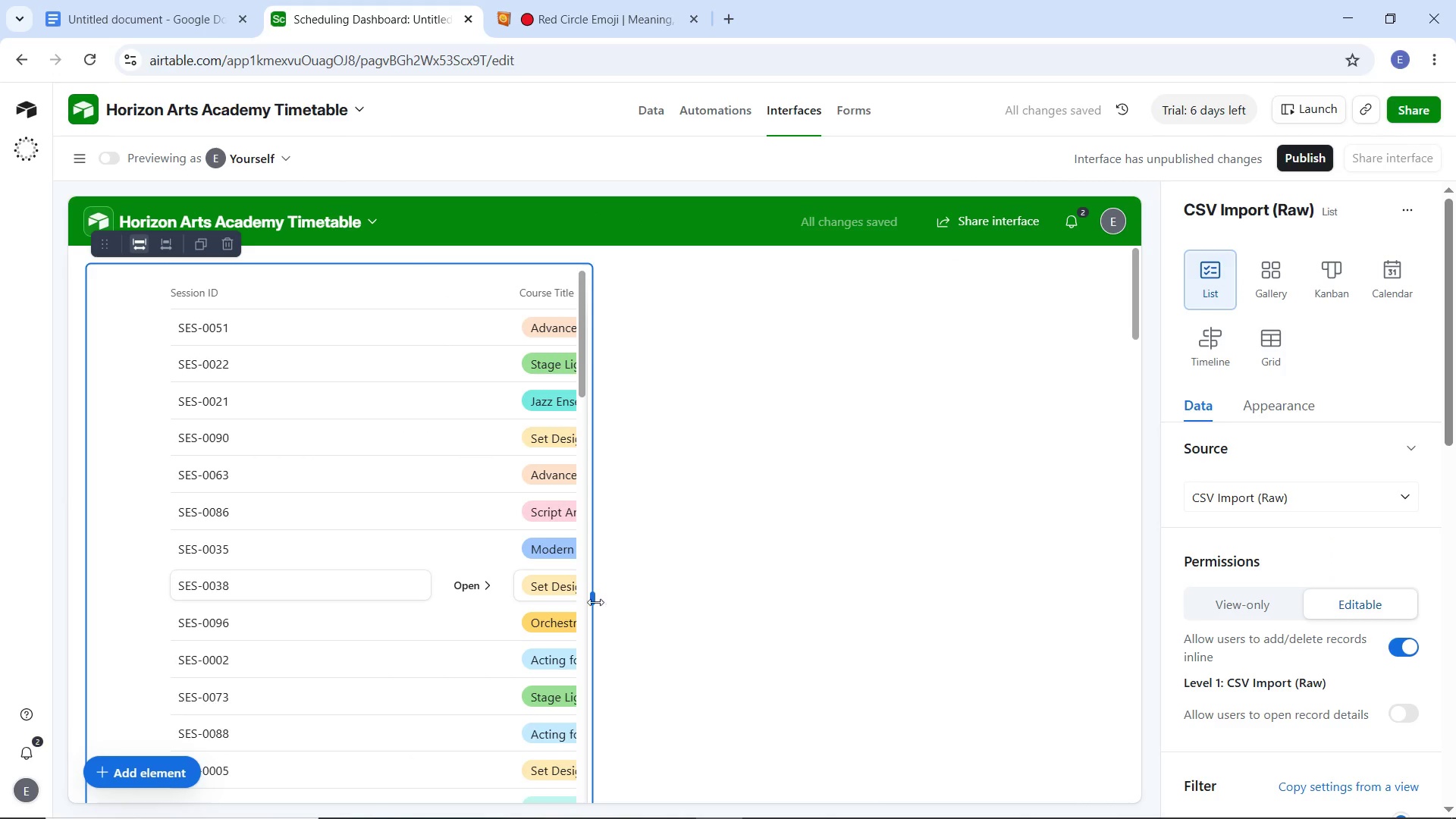 
left_click_drag(start_coordinate=[590, 603], to_coordinate=[1084, 602])
 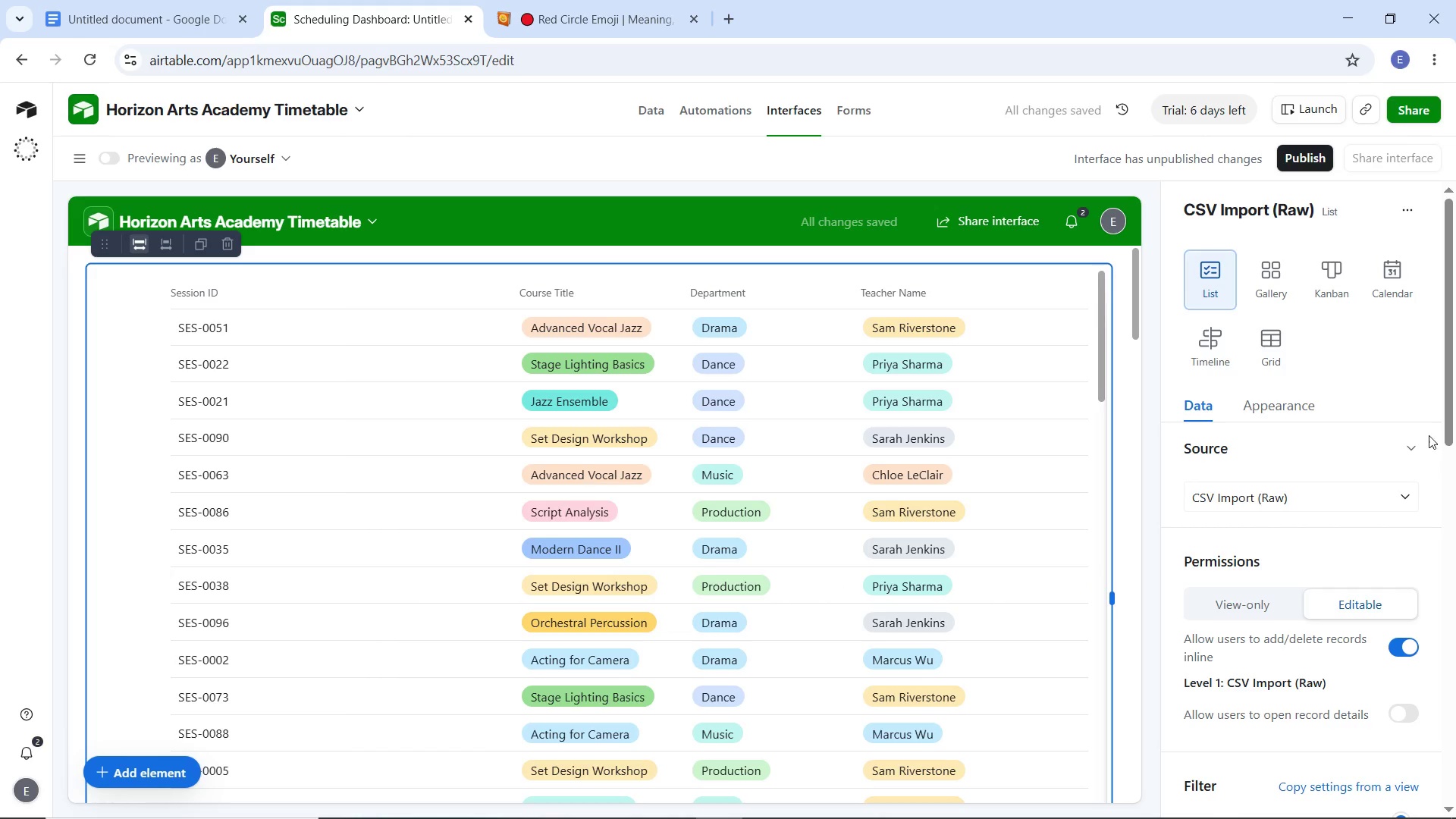 
wait(8.05)
 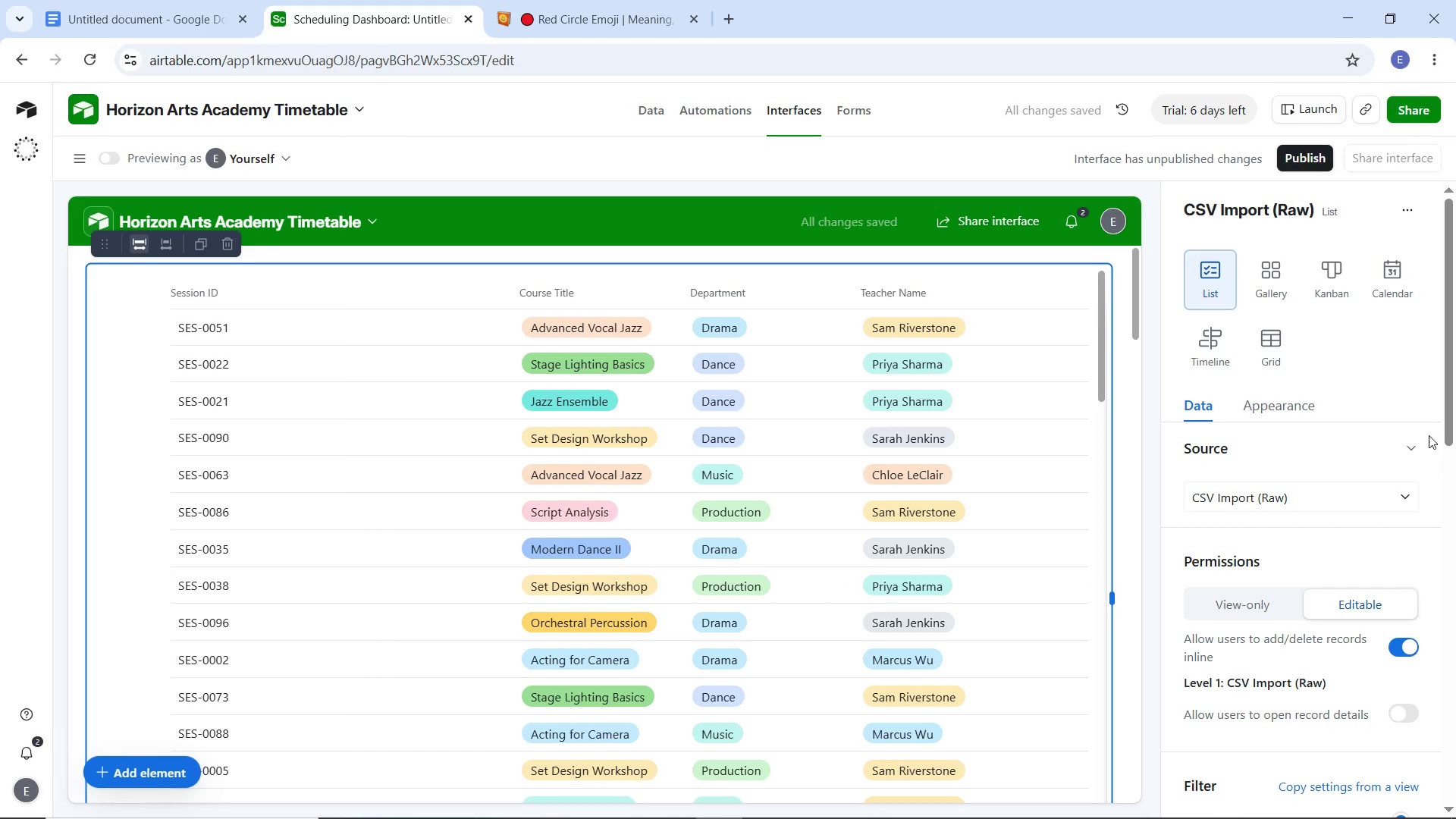 
scroll: coordinate [1246, 478], scroll_direction: down, amount: 1.0
 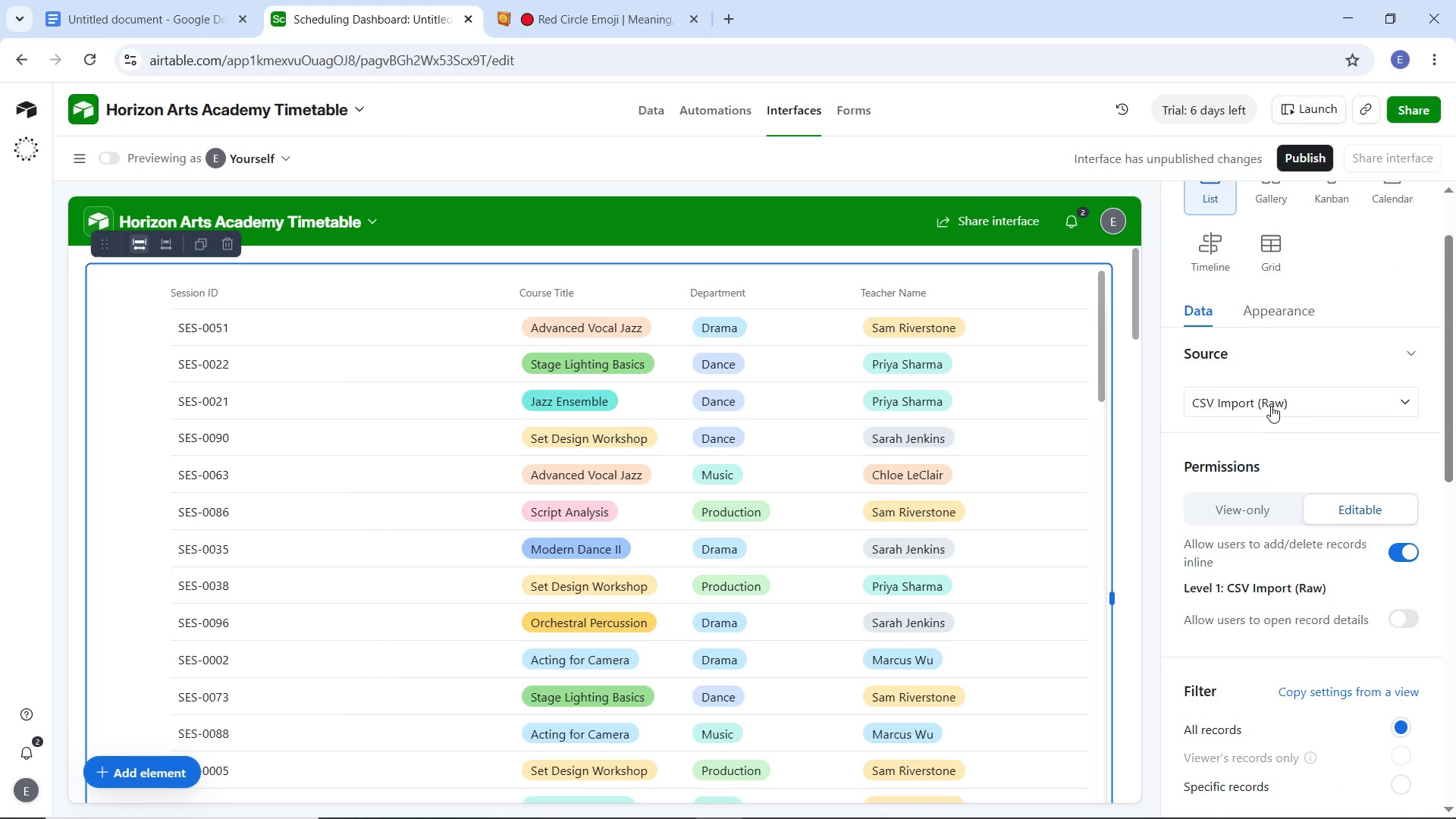 
left_click([1271, 403])
 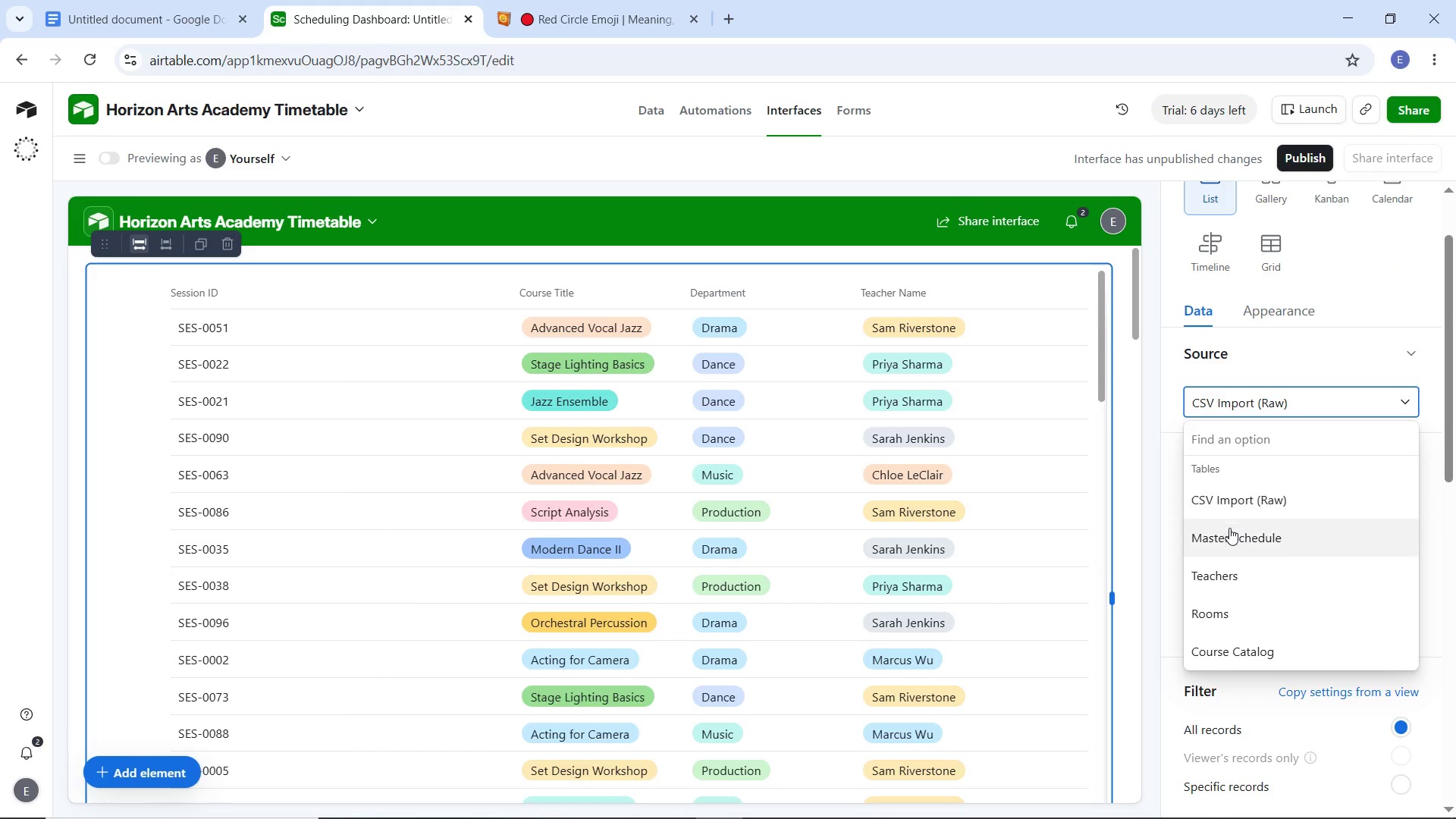 
left_click([1229, 528])
 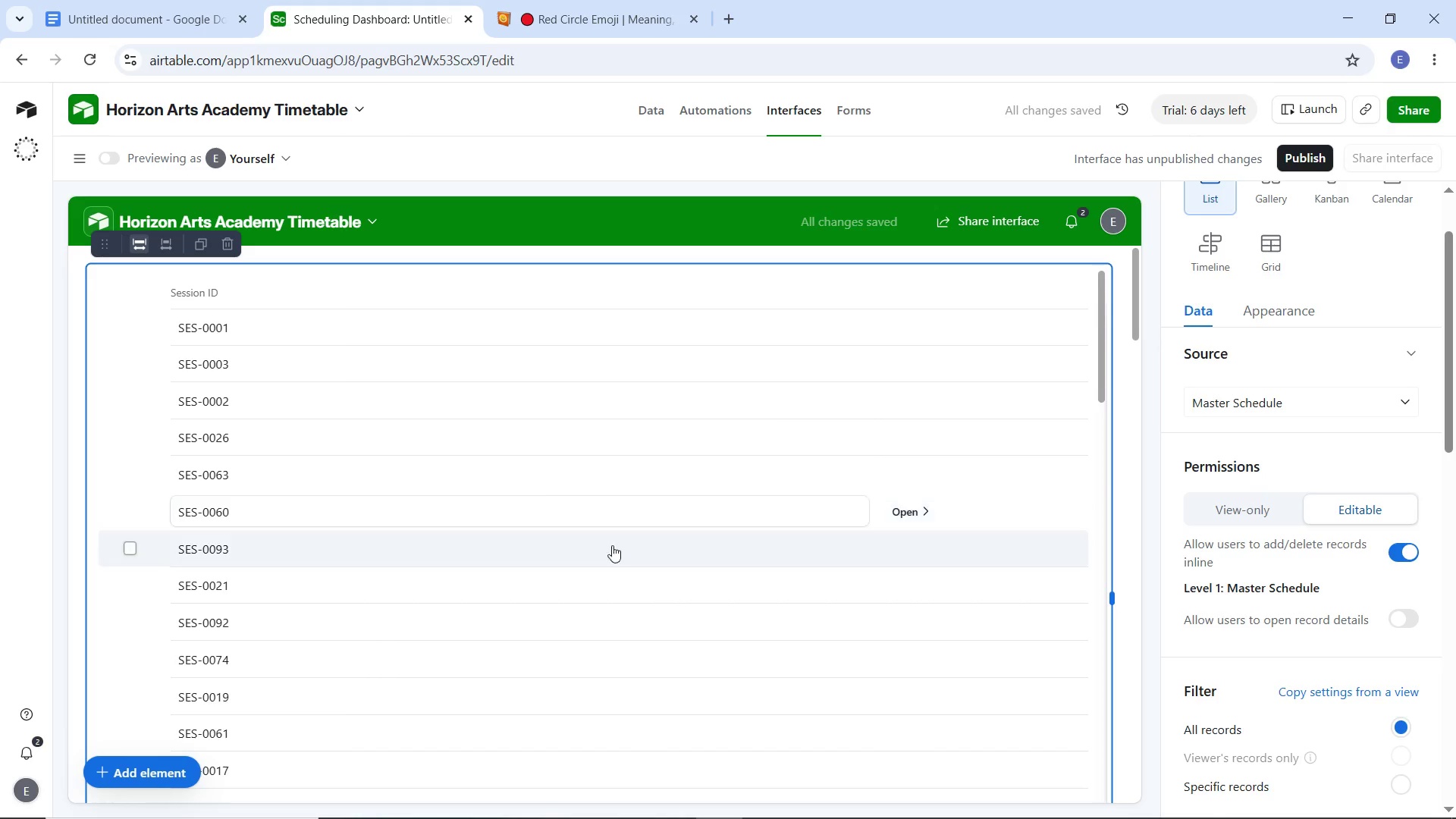 
wait(8.08)
 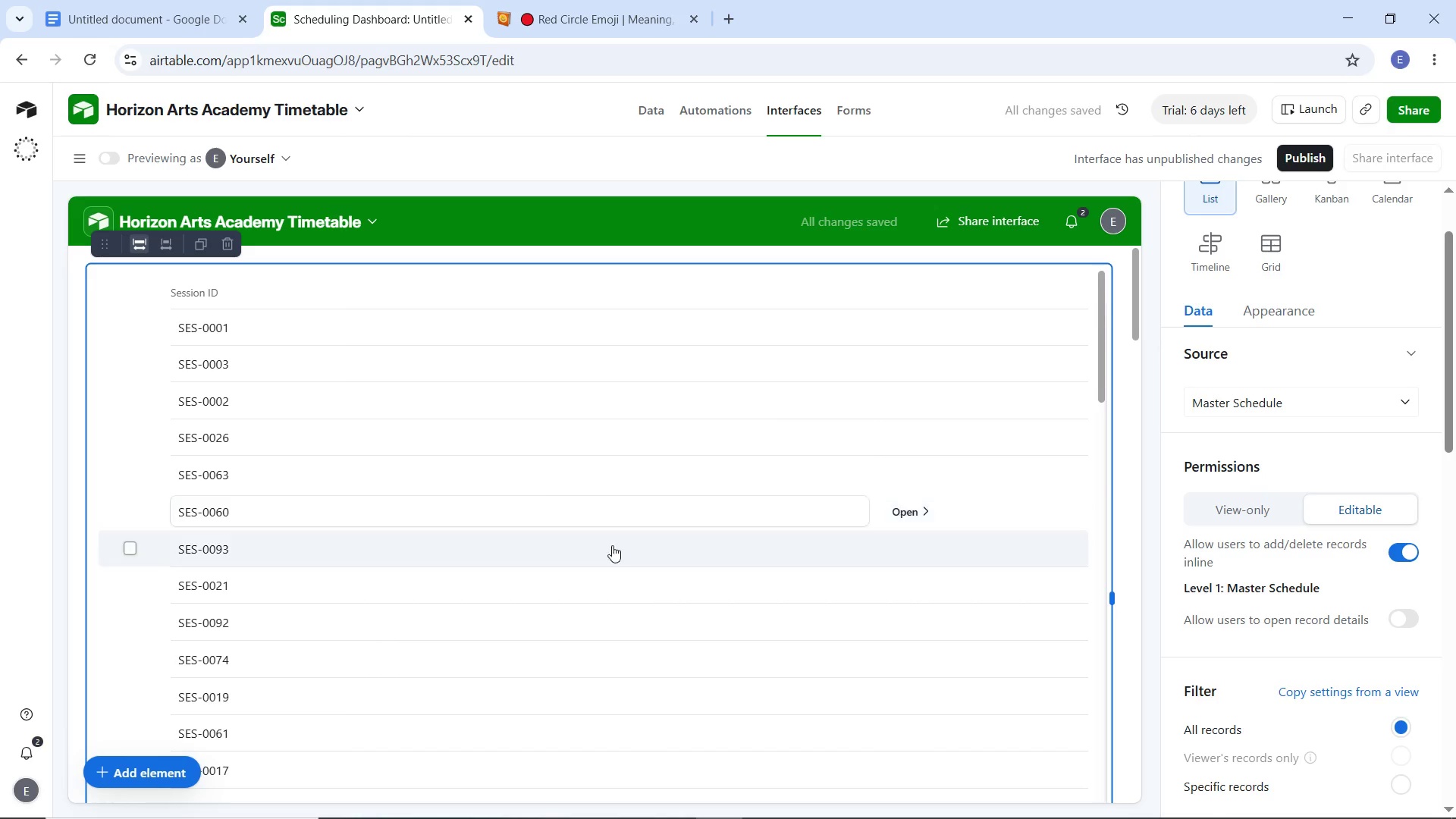 
scroll: coordinate [1301, 478], scroll_direction: down, amount: 1.0
 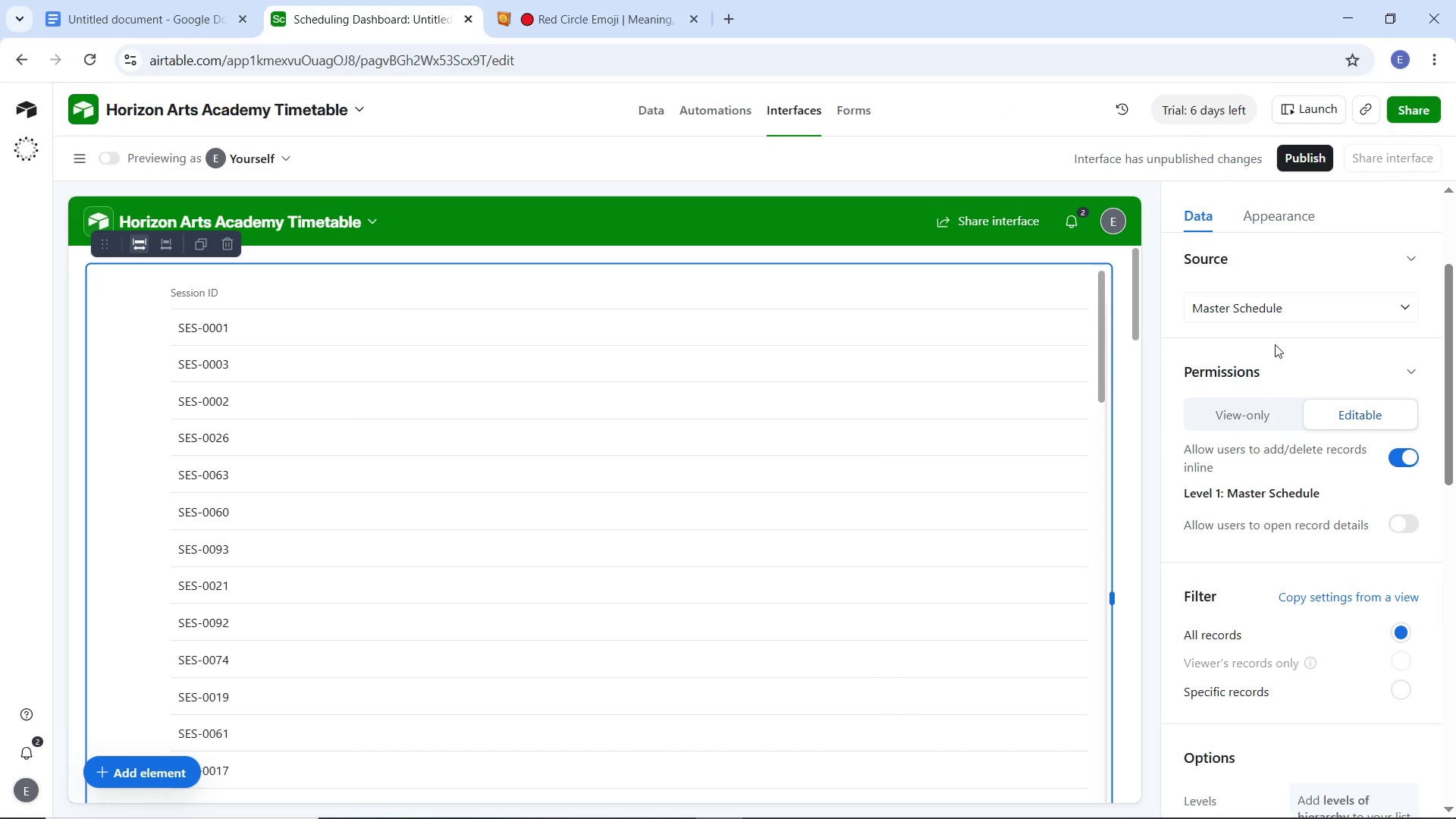 
left_click([1272, 307])
 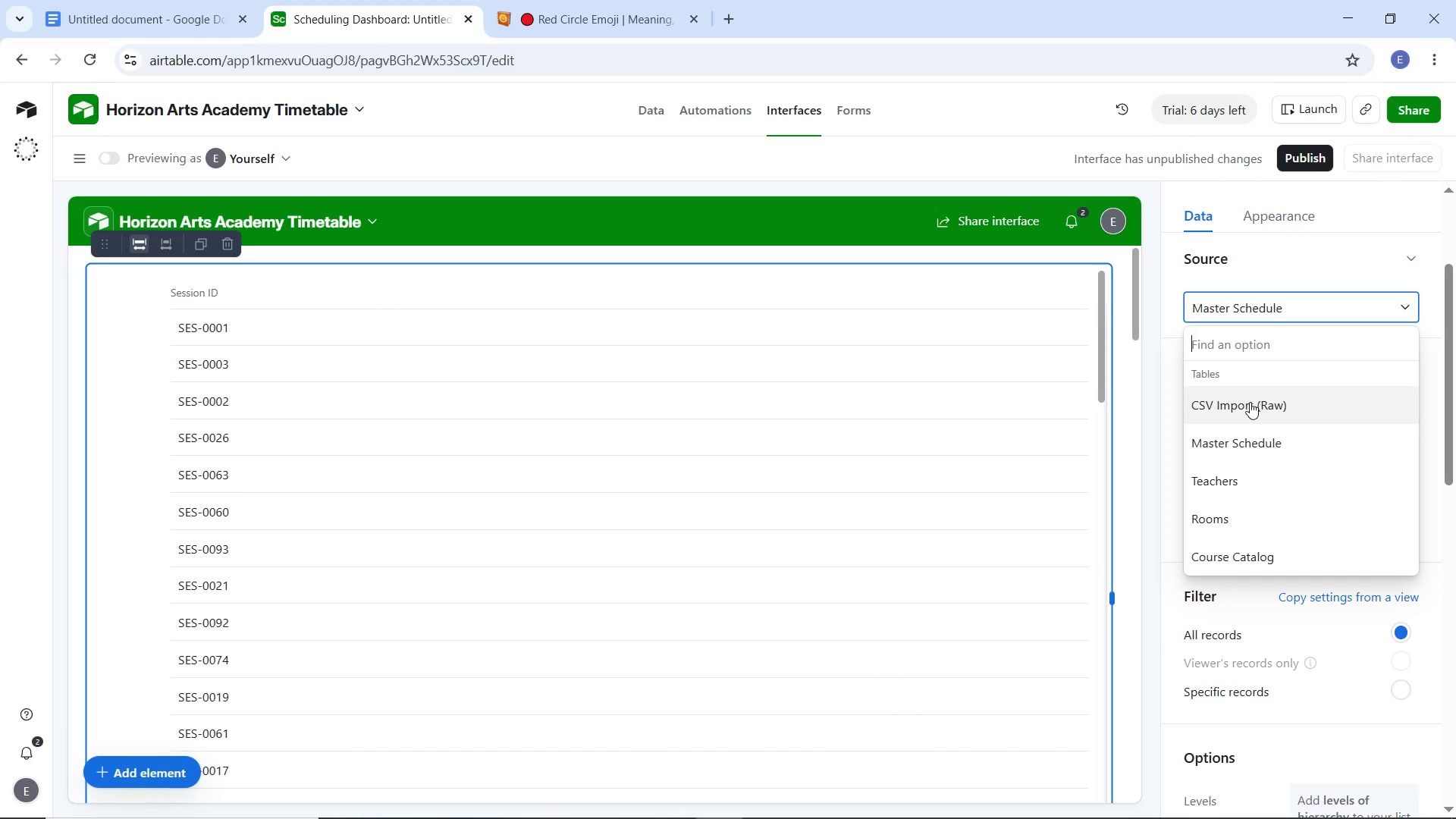 
left_click([1250, 402])
 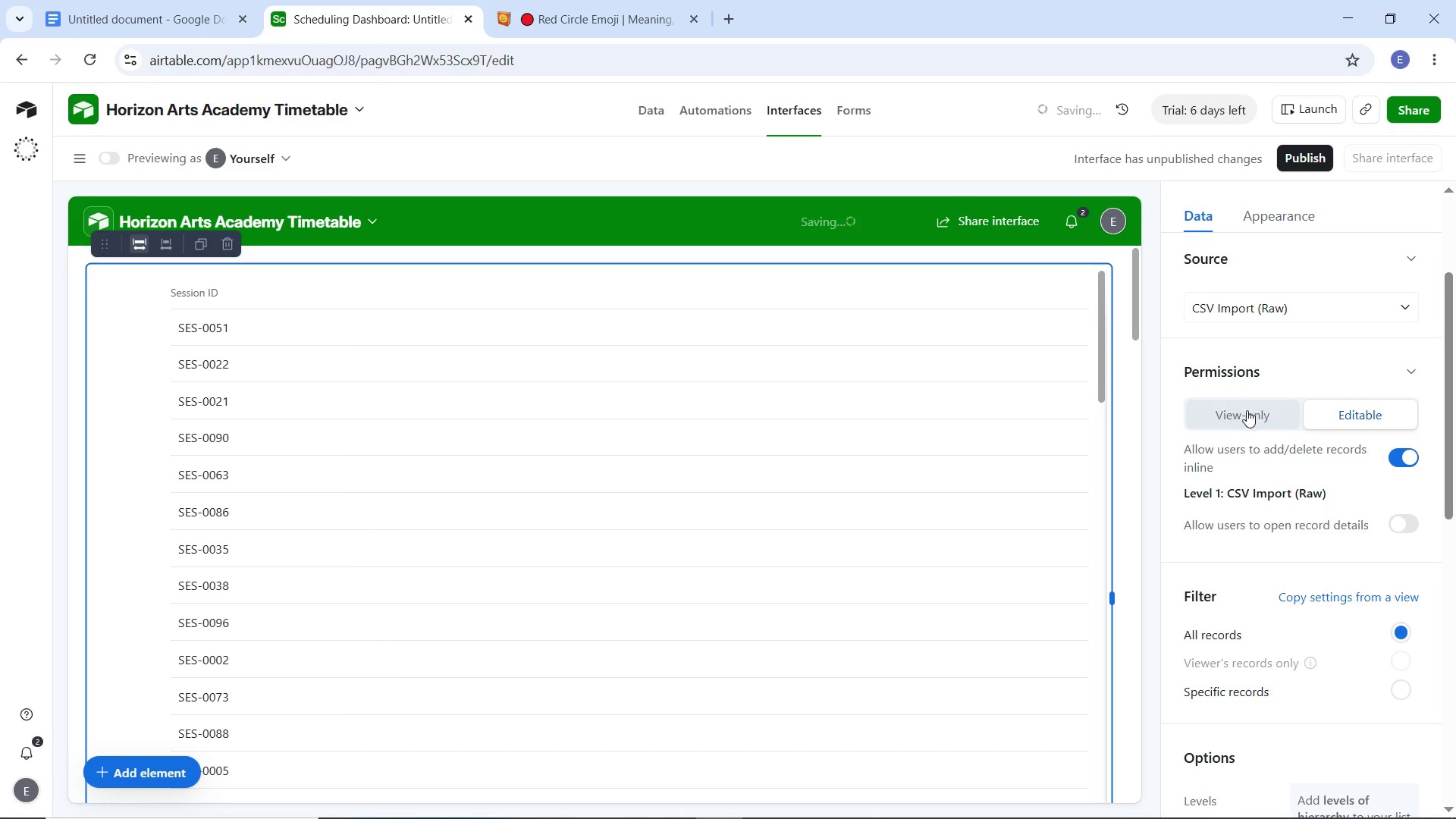 
scroll: coordinate [597, 269], scroll_direction: up, amount: 43.0
 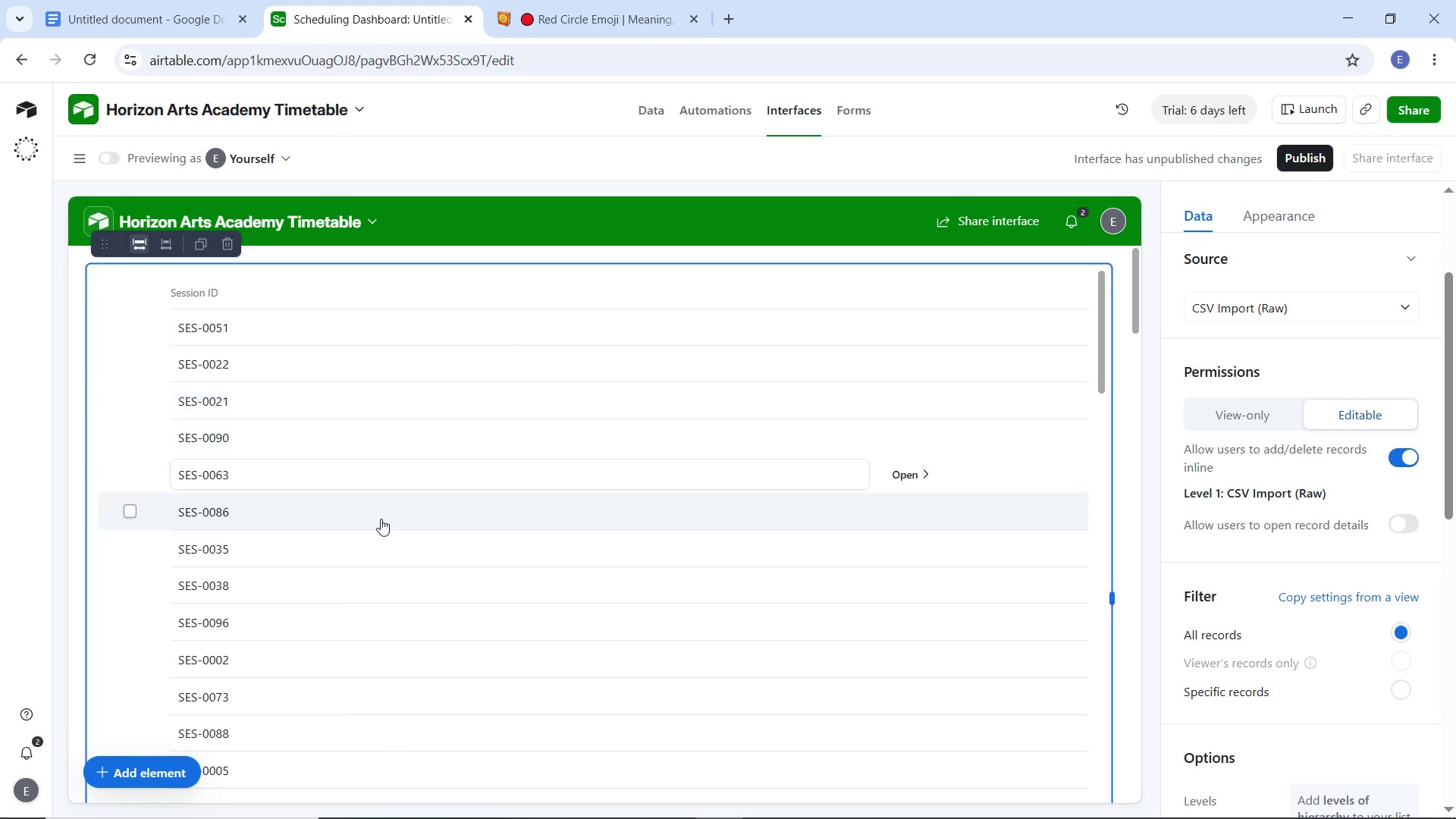 
scroll: coordinate [542, 546], scroll_direction: down, amount: 3.0
 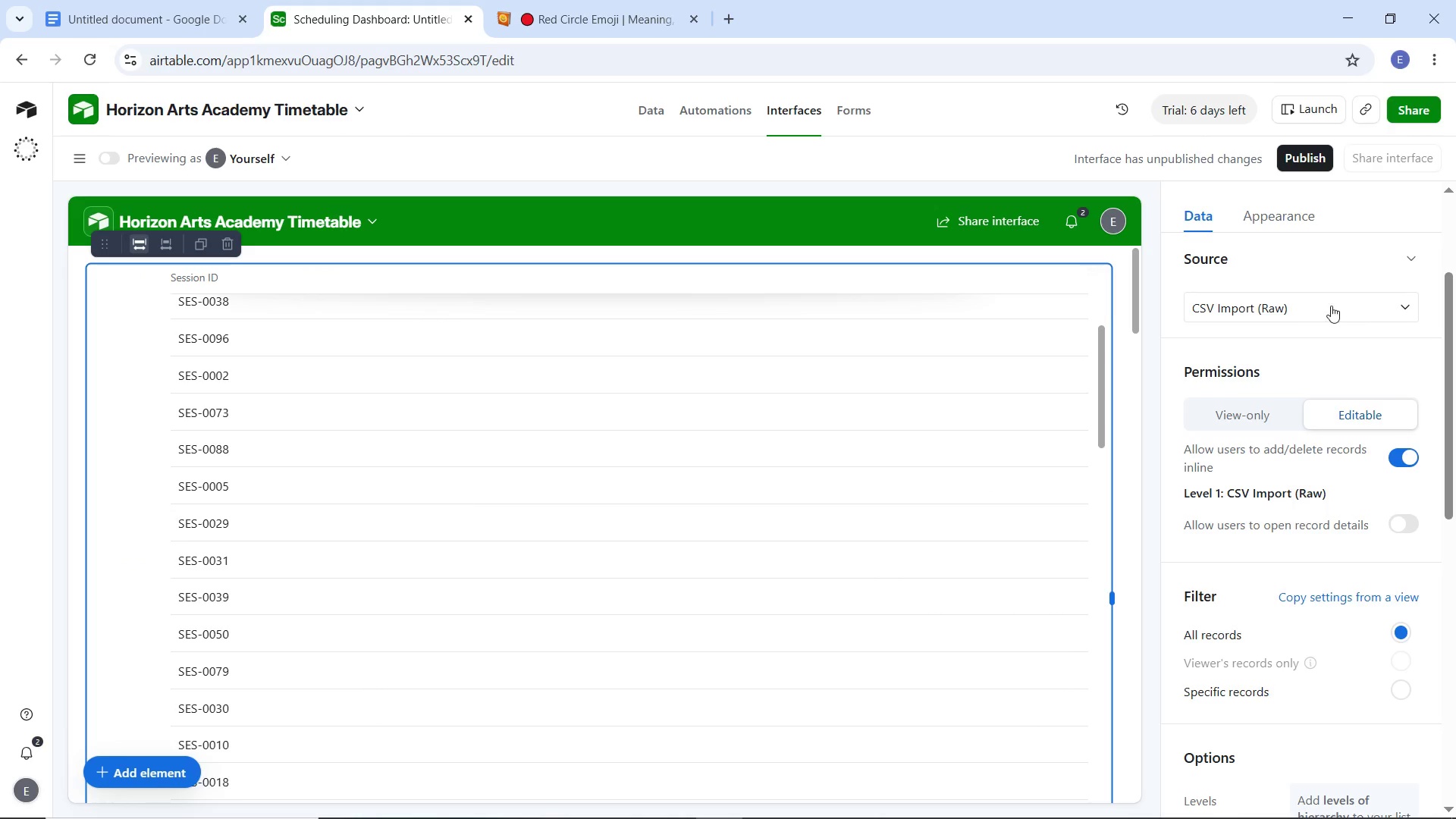 
scroll: coordinate [1285, 331], scroll_direction: up, amount: 6.0
 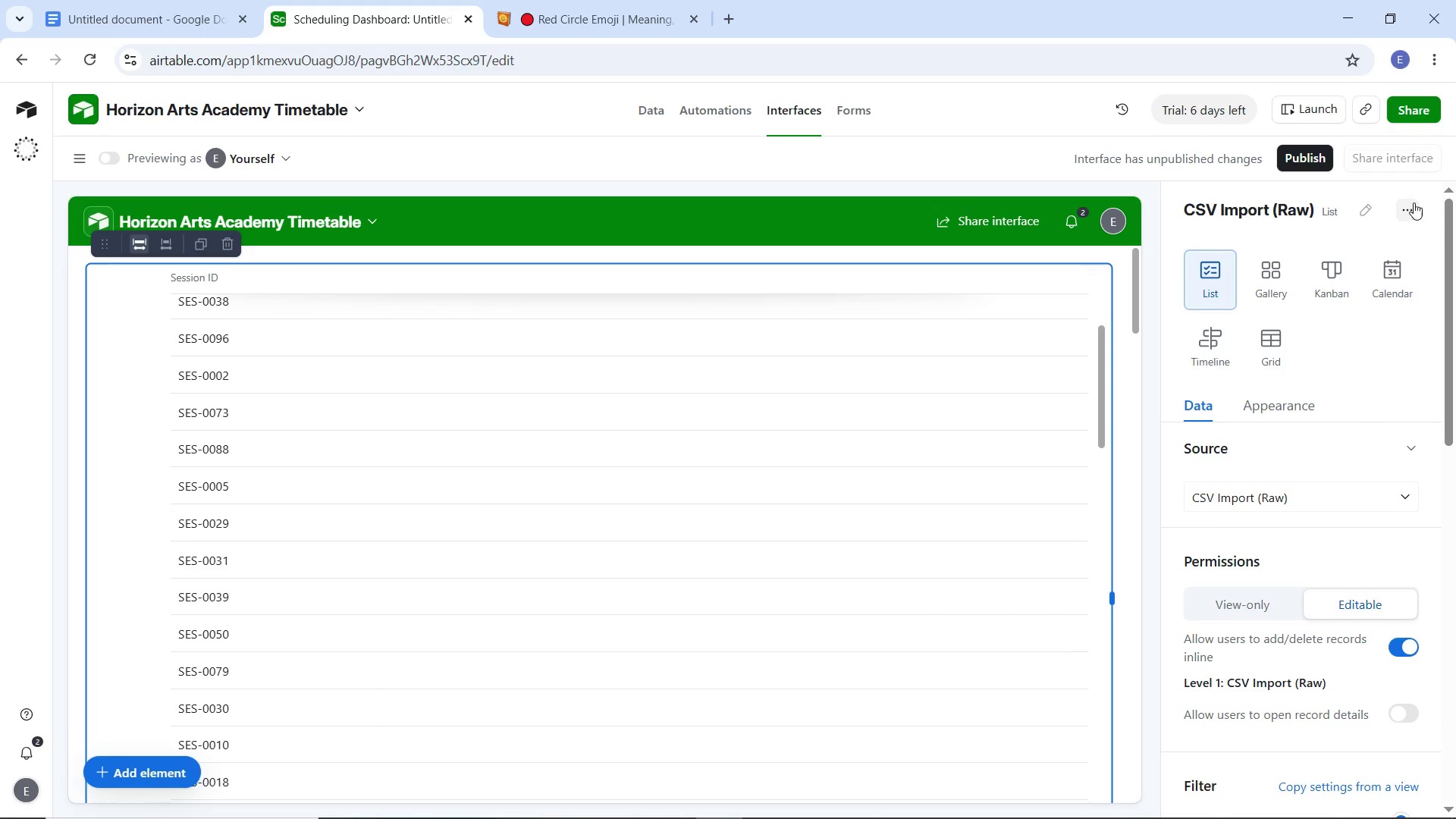 
left_click([1408, 205])
 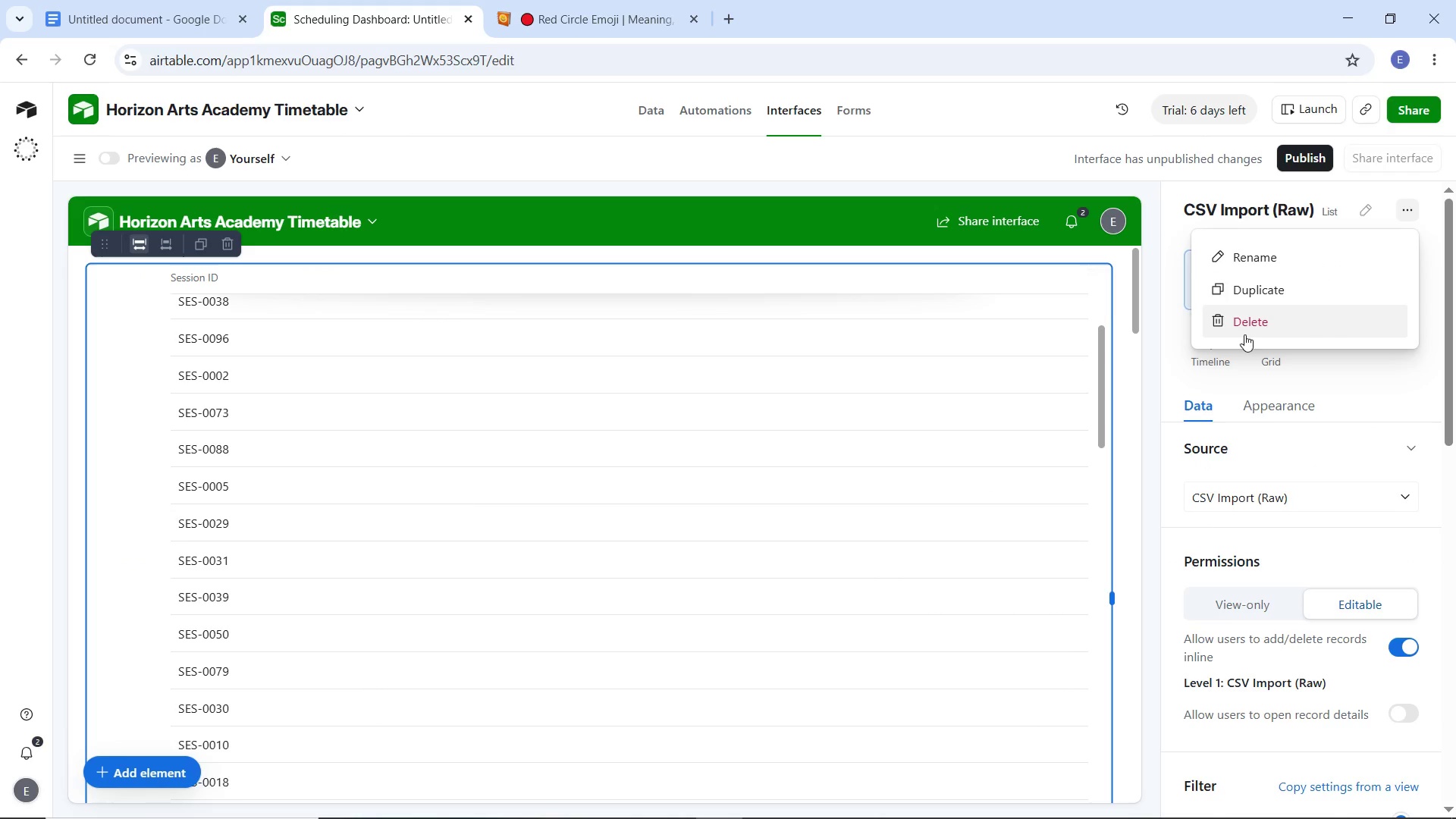 
left_click([1242, 331])
 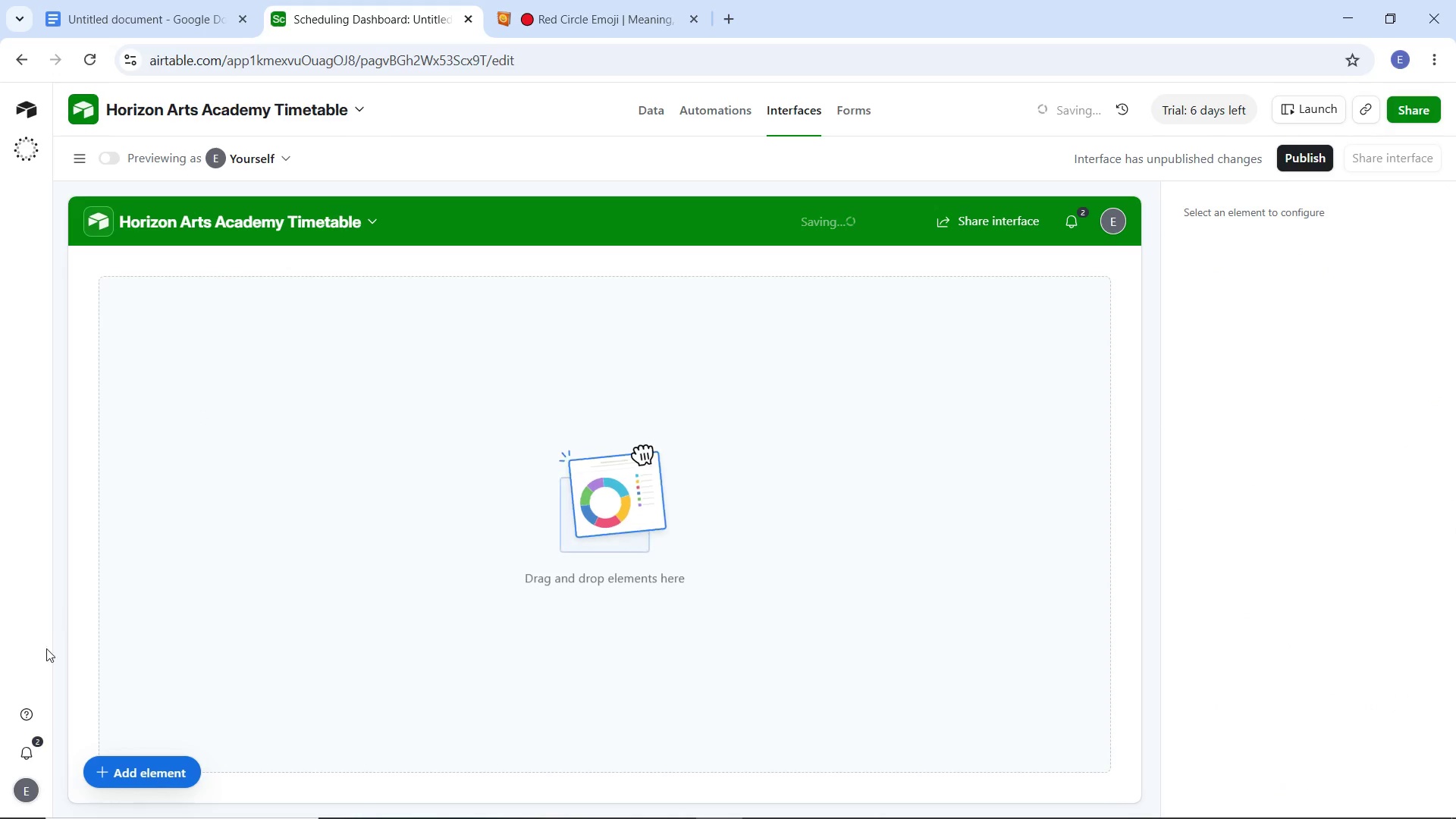 
left_click([134, 770])
 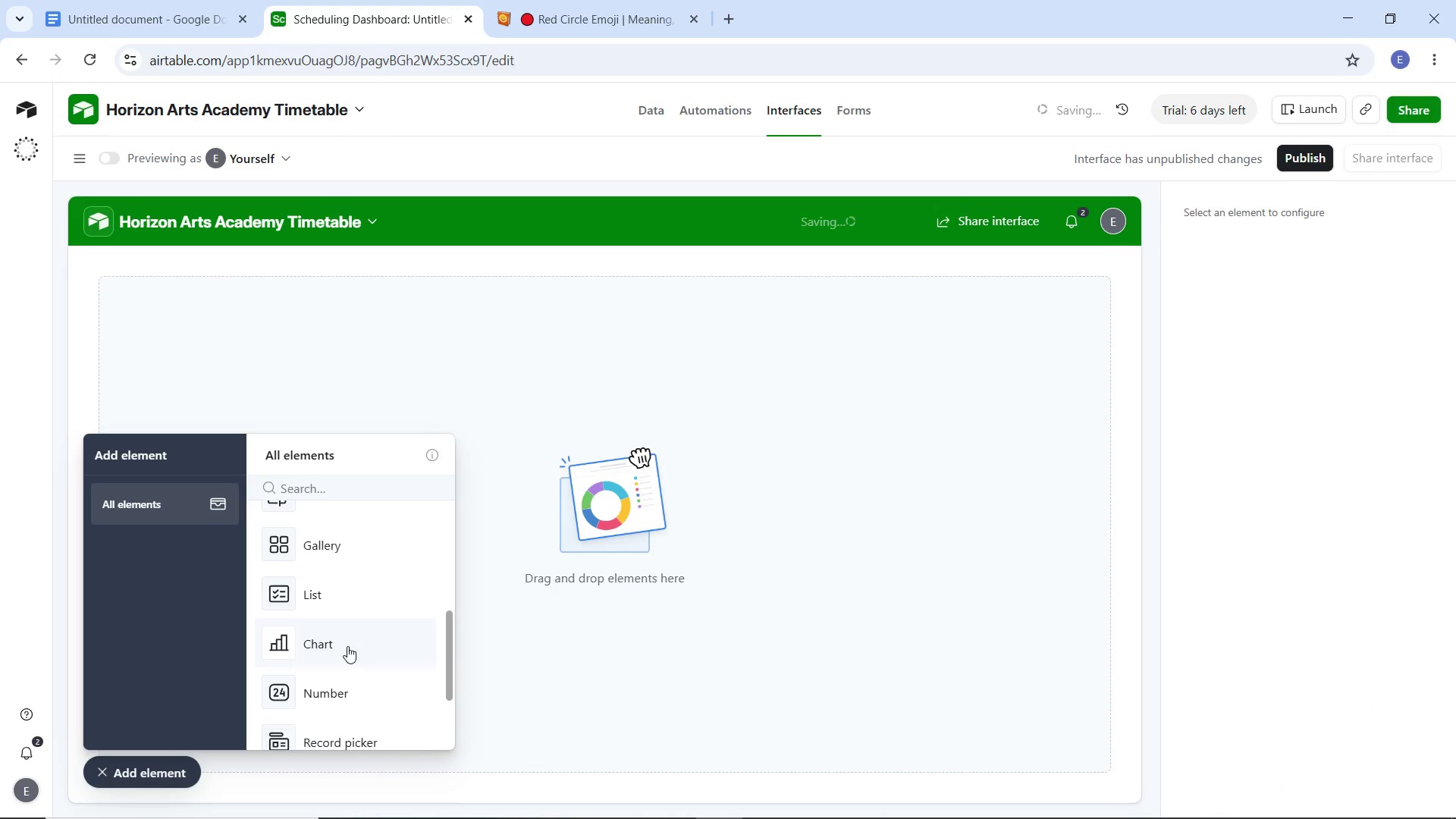 
scroll: coordinate [344, 610], scroll_direction: down, amount: 3.0
 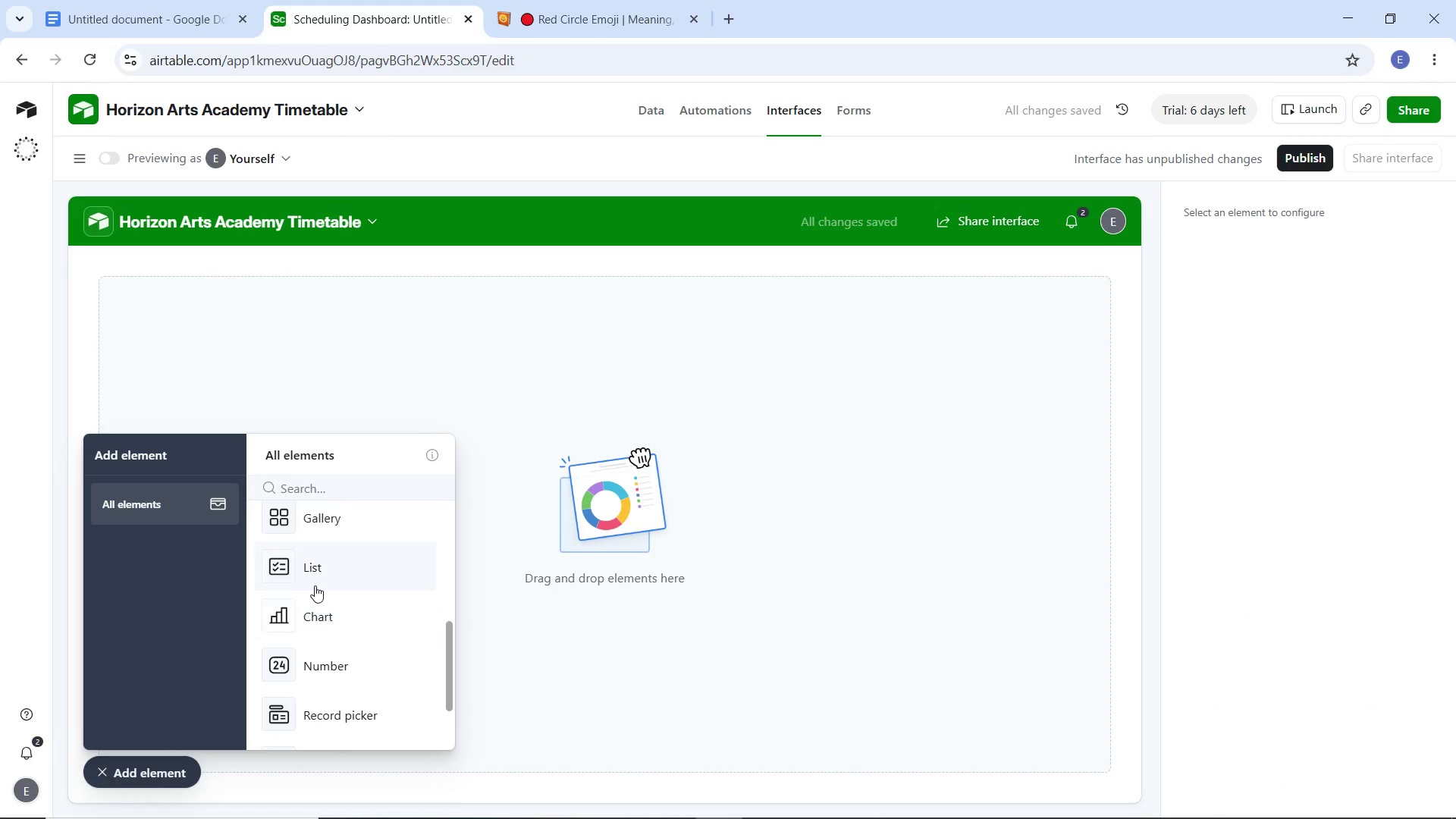 
left_click([315, 579])
 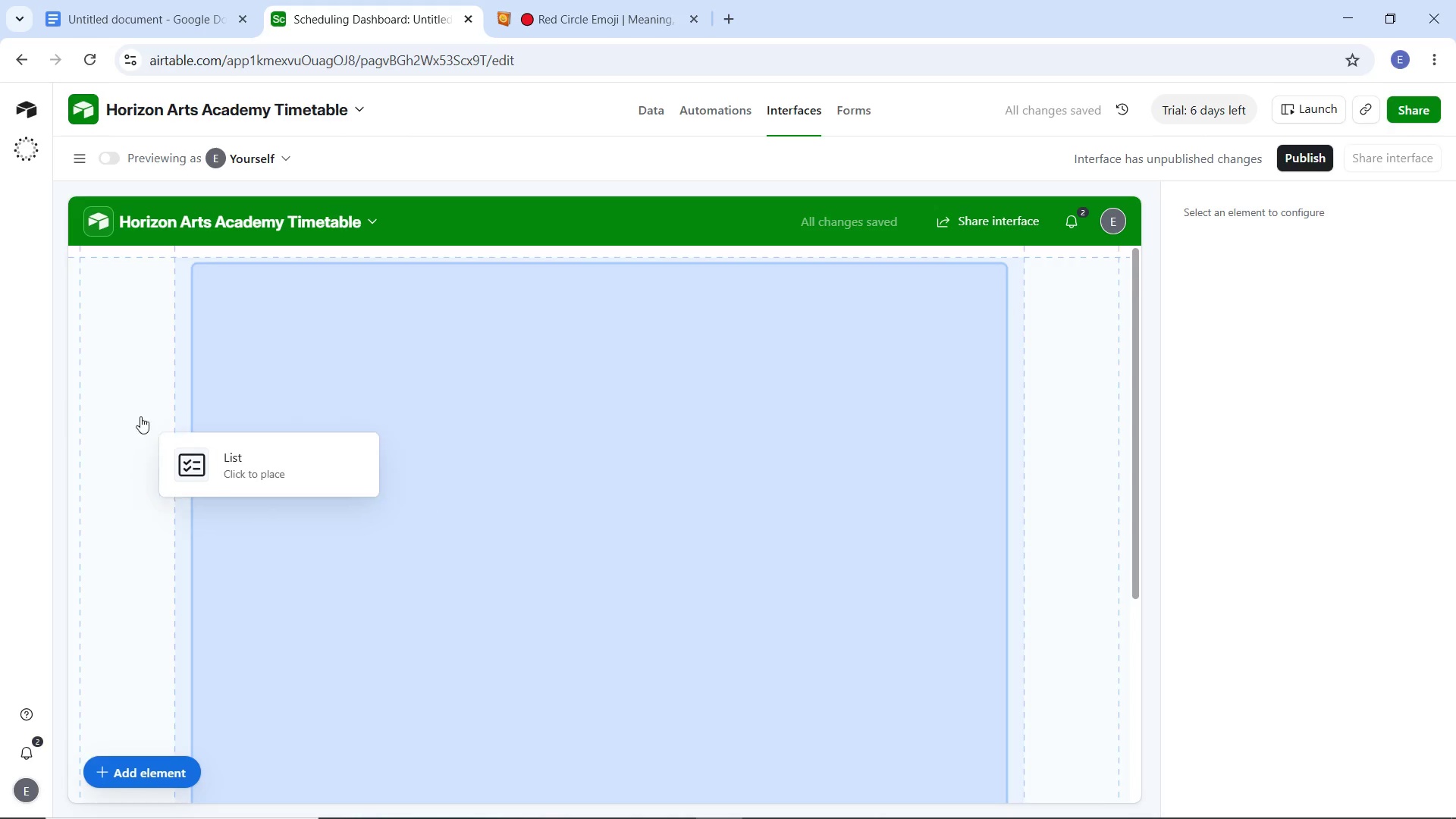 
left_click([118, 407])
 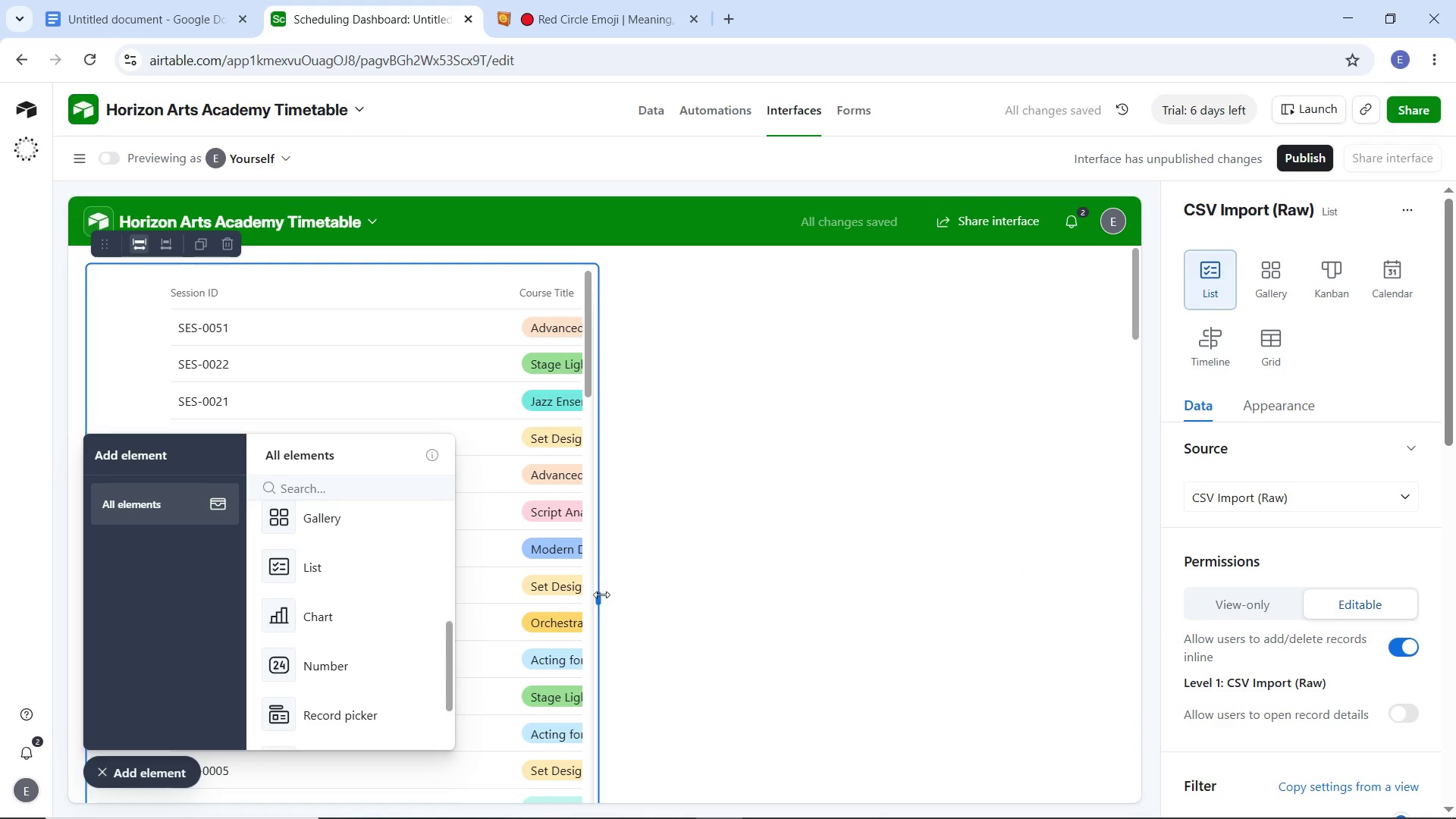 
left_click([1307, 499])
 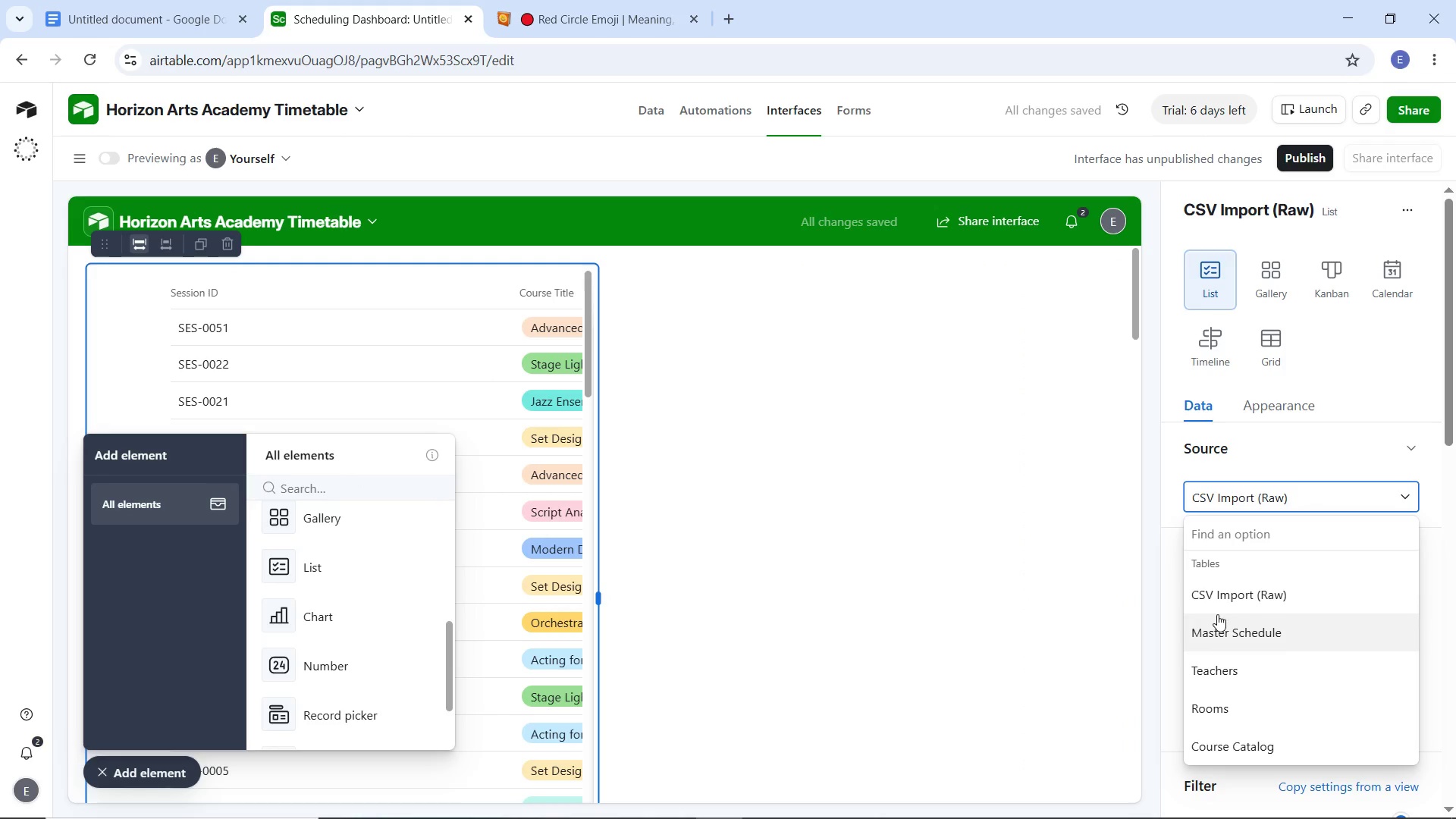 
left_click([1217, 622])
 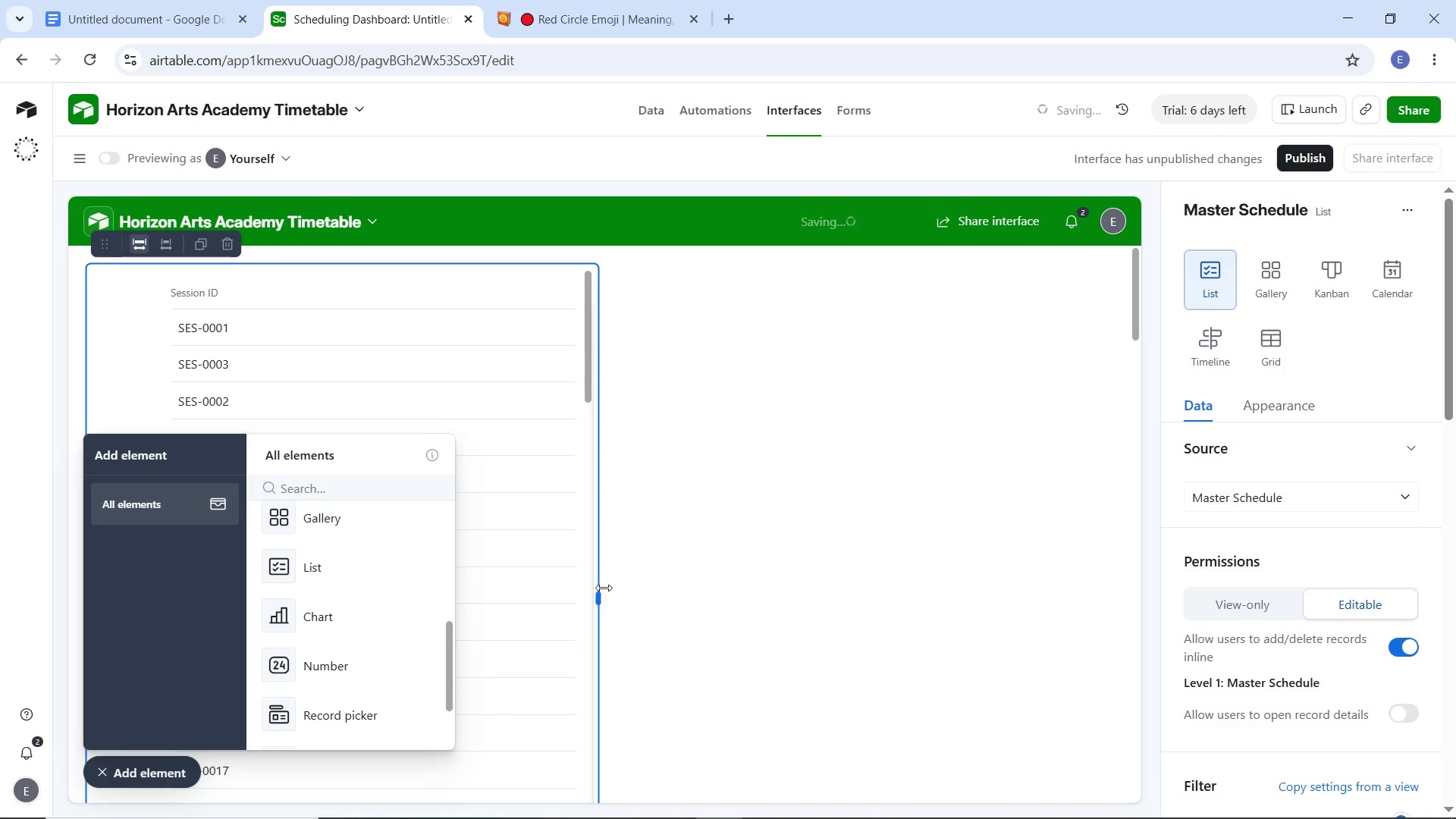 
left_click_drag(start_coordinate=[598, 588], to_coordinate=[1097, 582])
 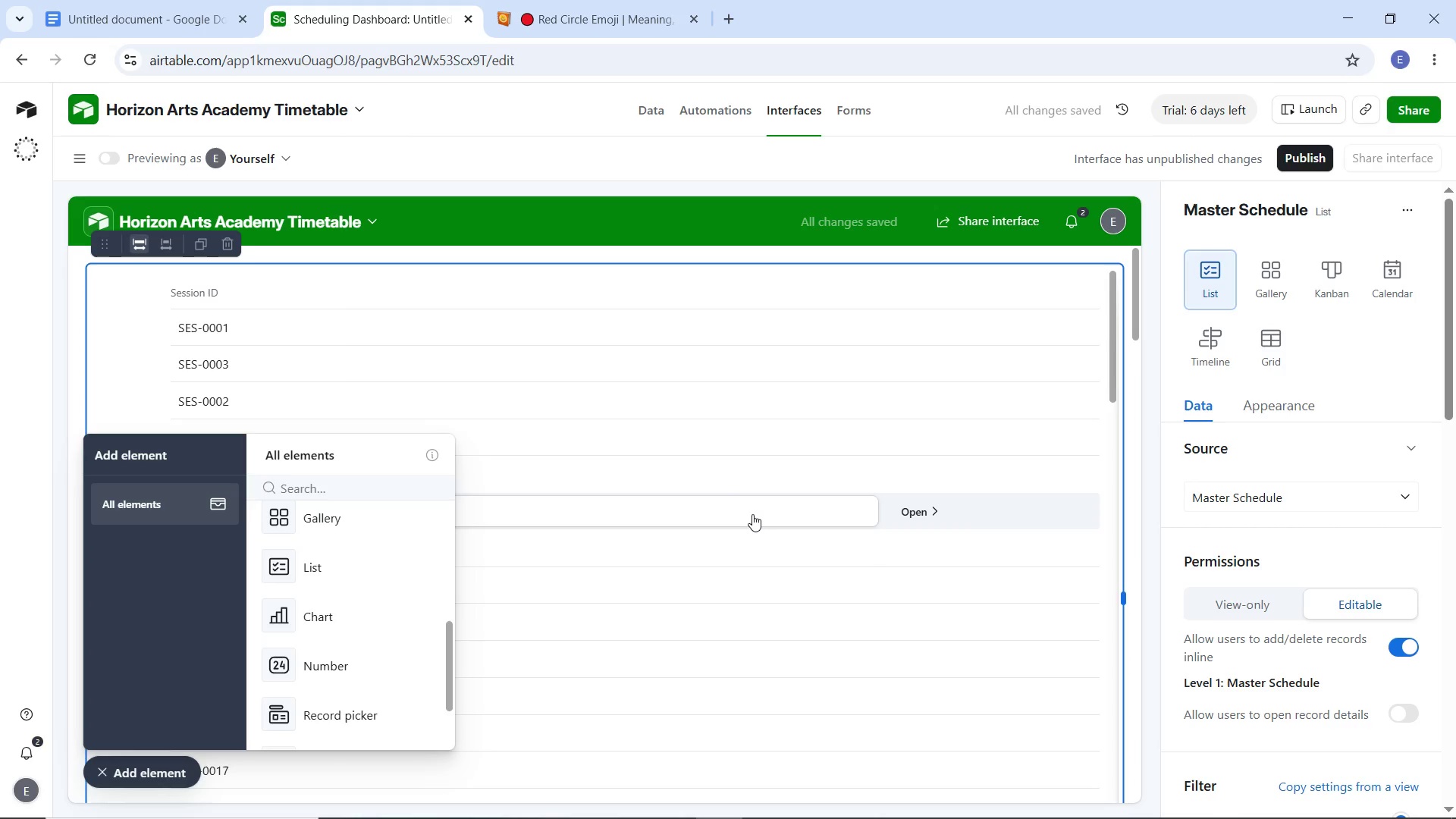 
key(Control+Z)
 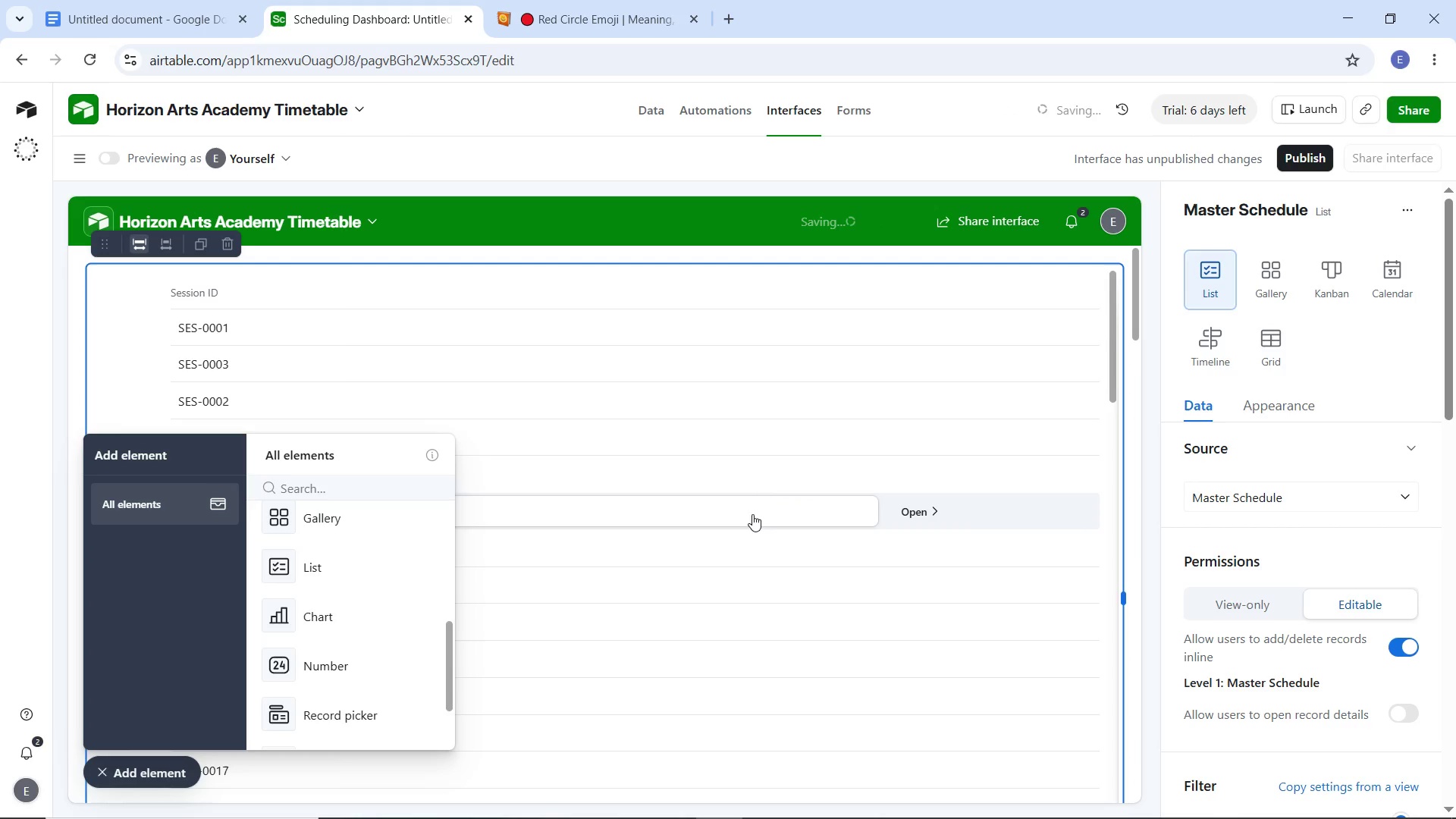 
key(Control+Z)
 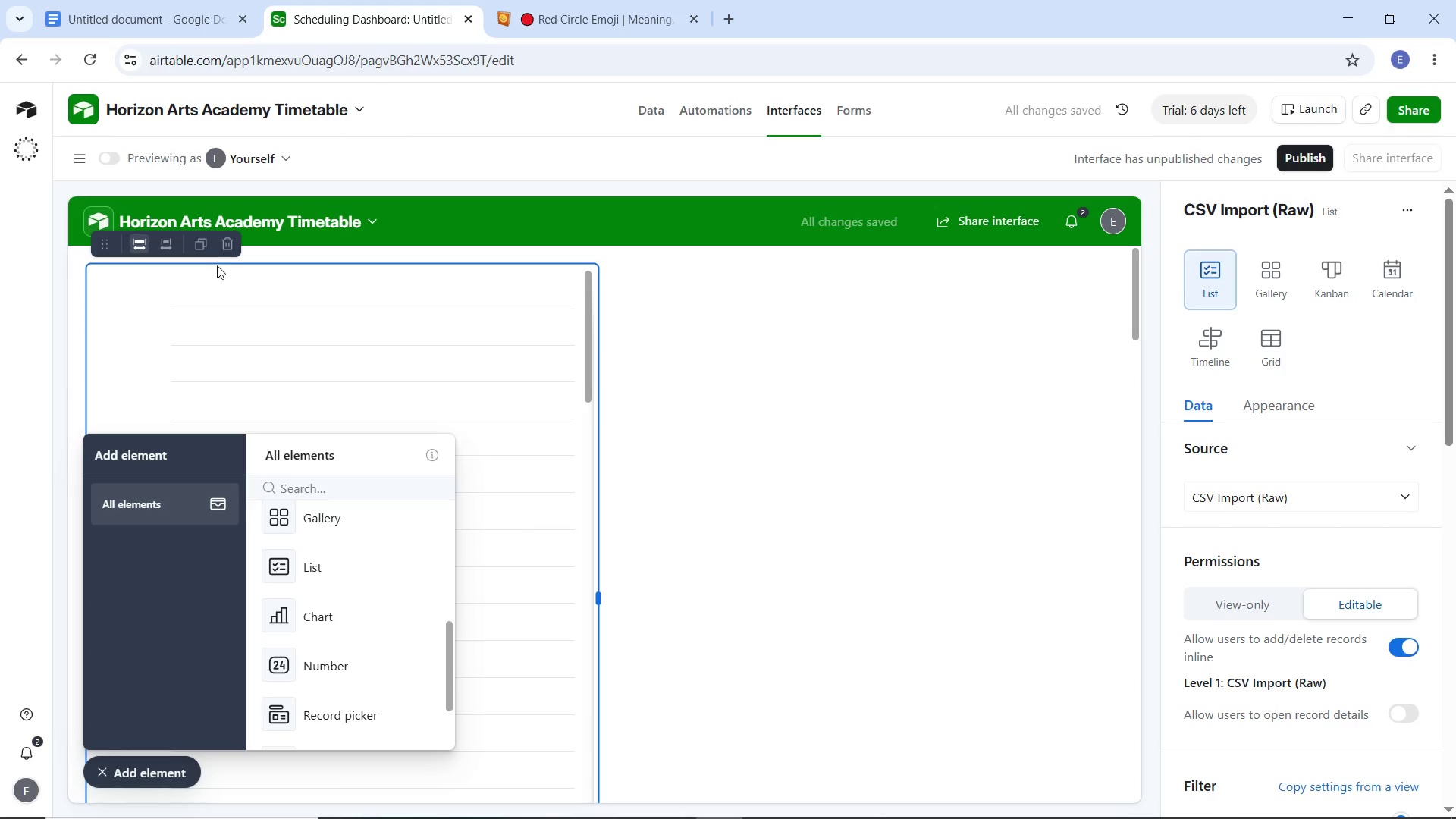 
left_click_drag(start_coordinate=[227, 246], to_coordinate=[262, 398])
 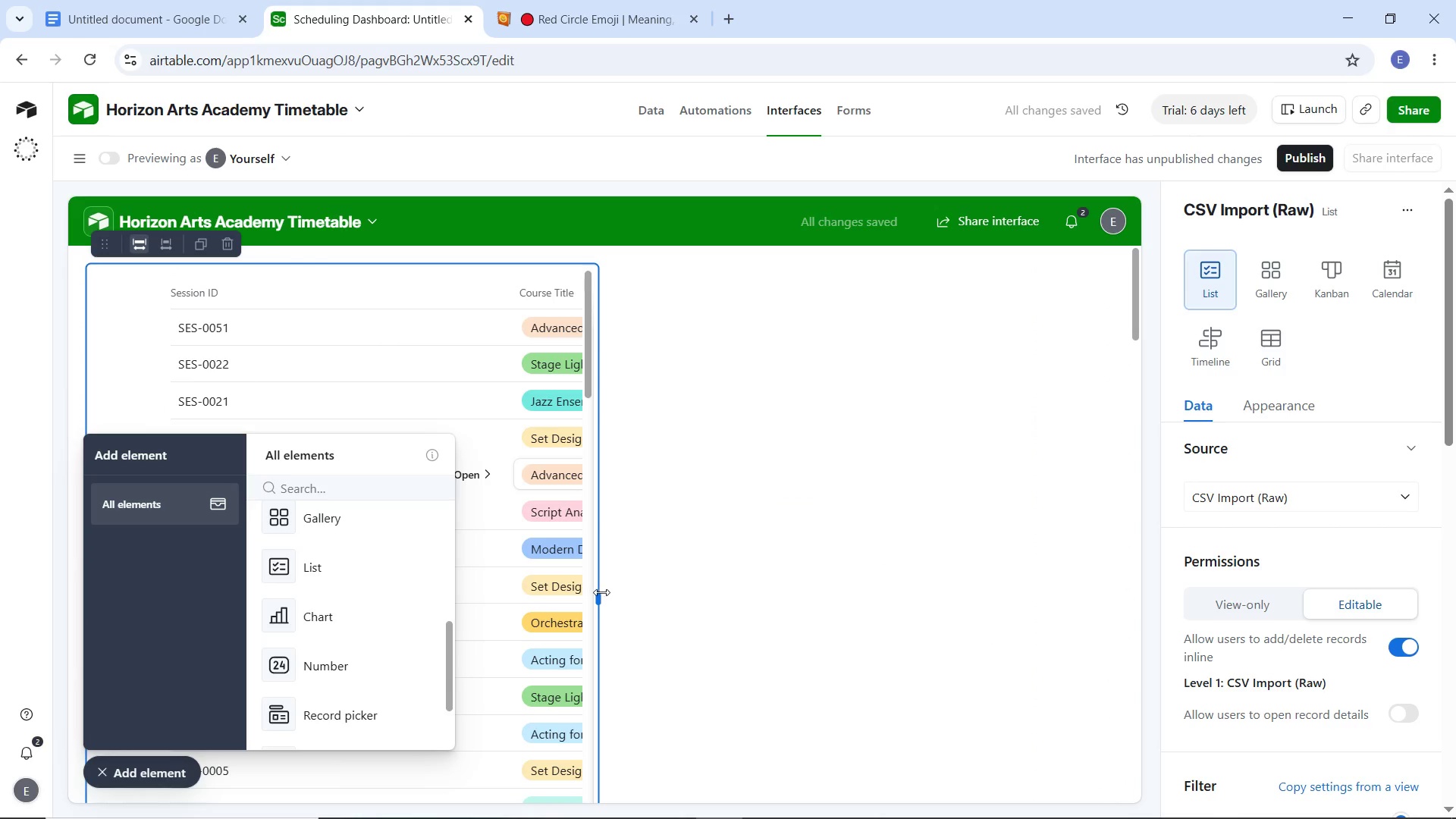 
left_click_drag(start_coordinate=[601, 593], to_coordinate=[1094, 600])
 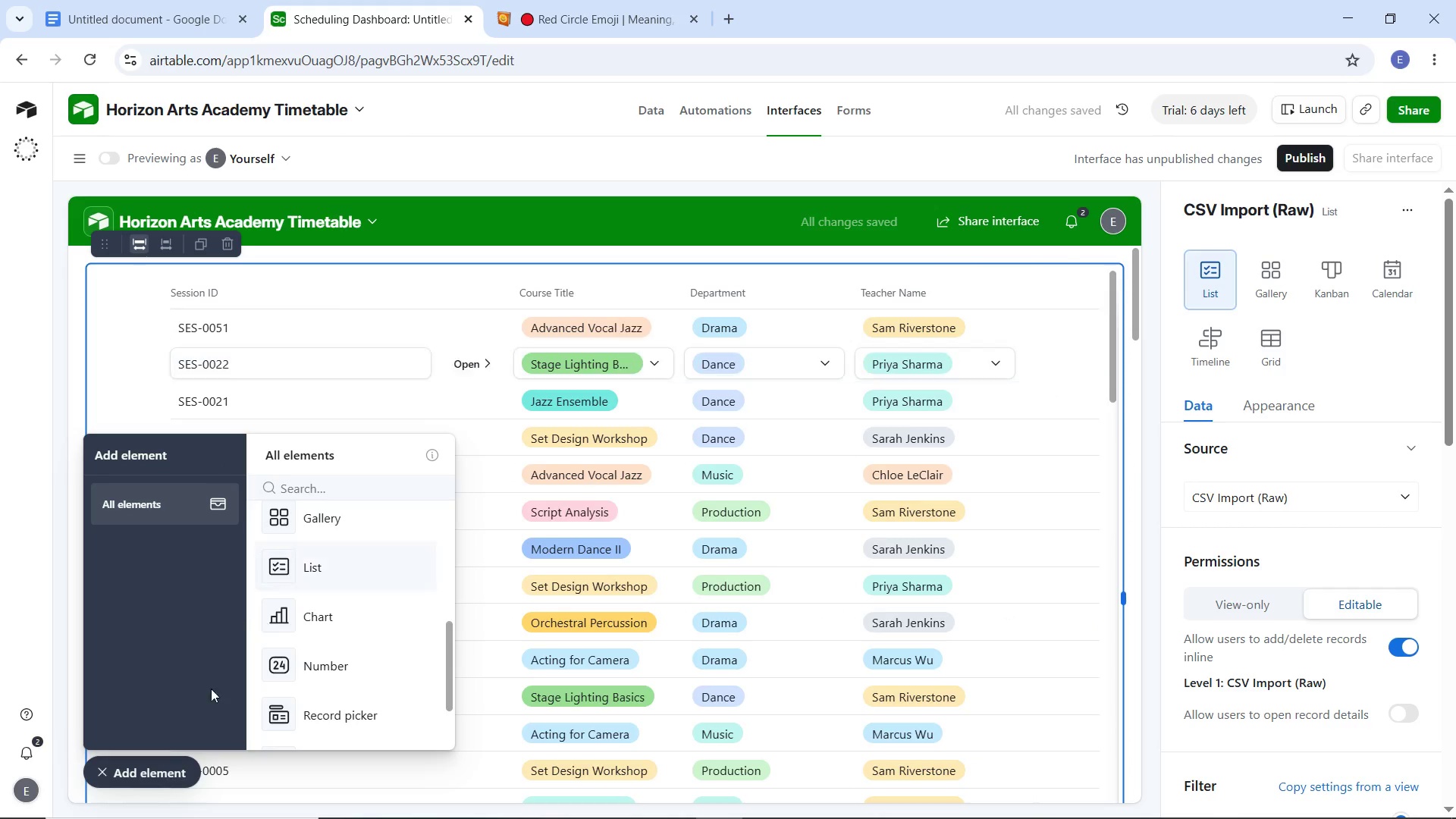 
left_click([158, 768])
 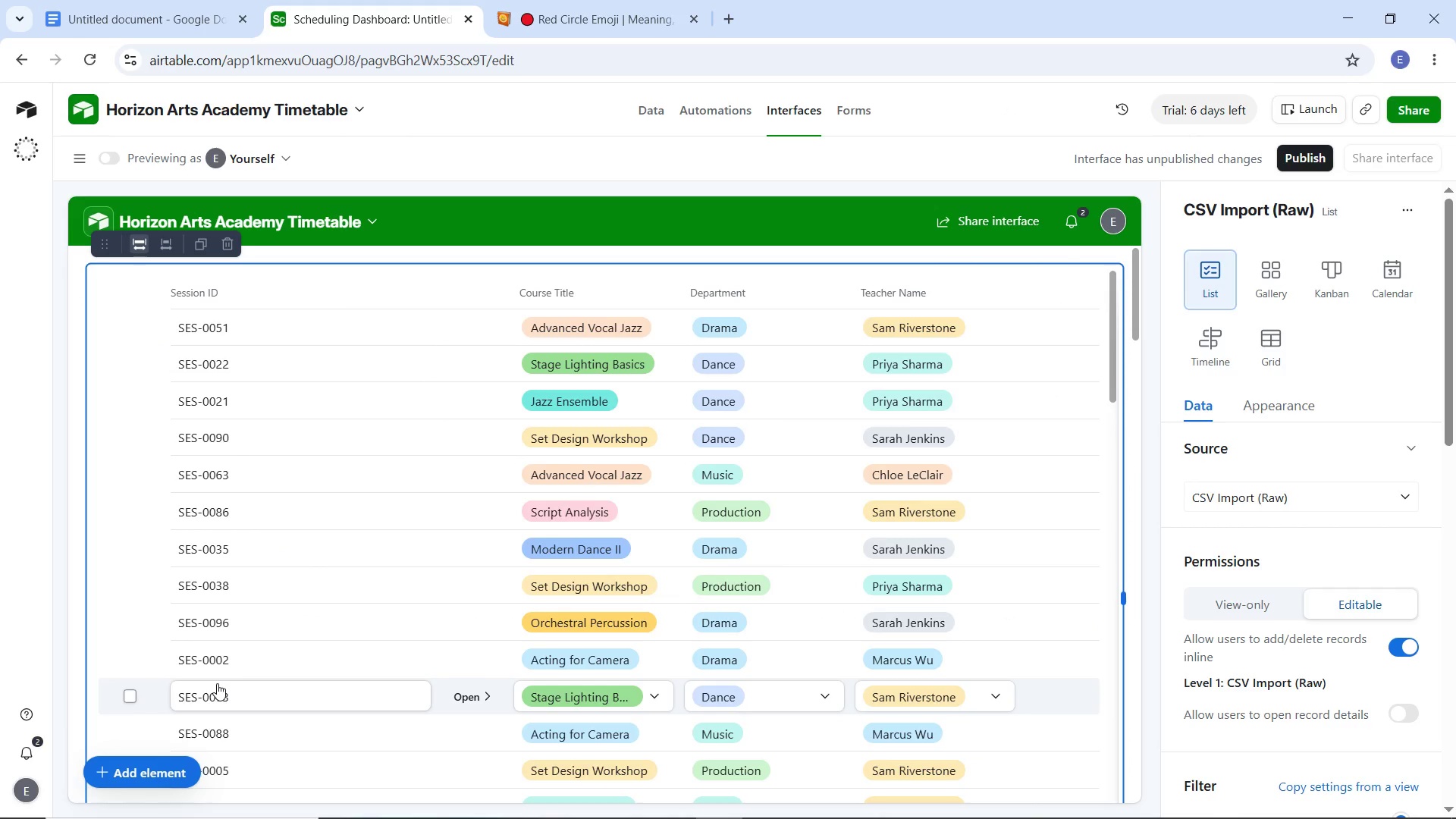 
wait(5.92)
 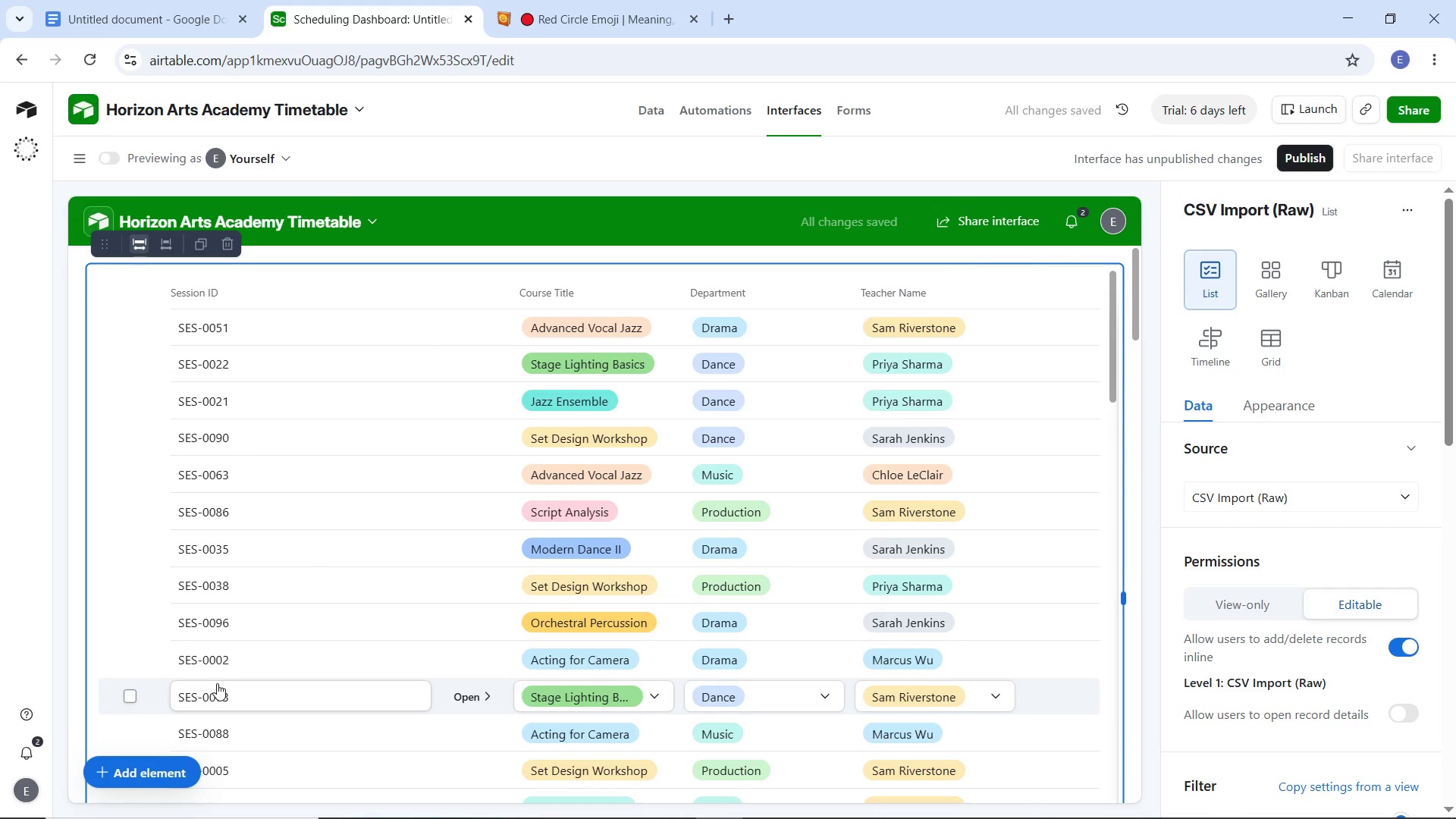 
scroll: coordinate [1259, 516], scroll_direction: down, amount: 10.0
 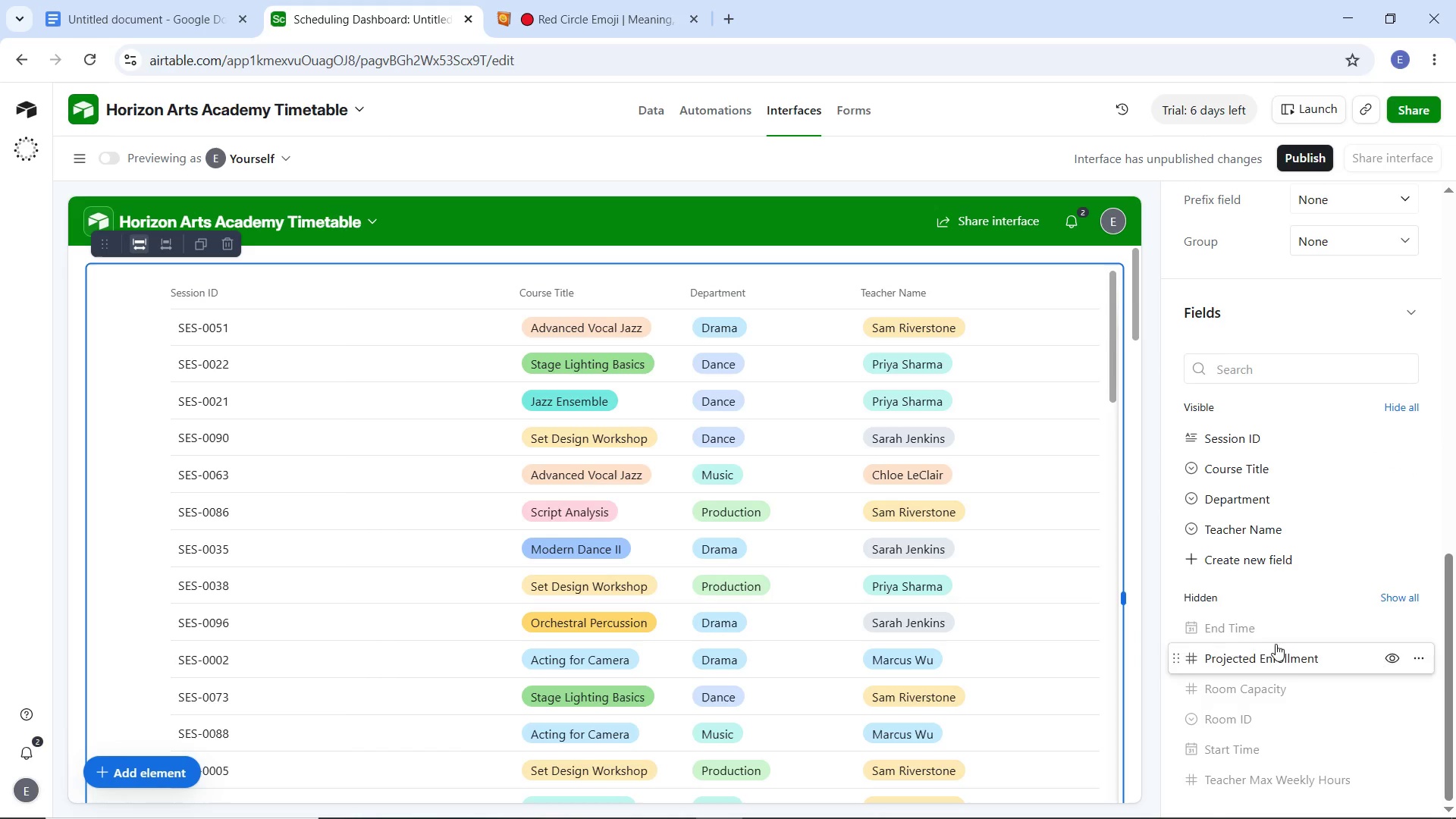 
wait(6.33)
 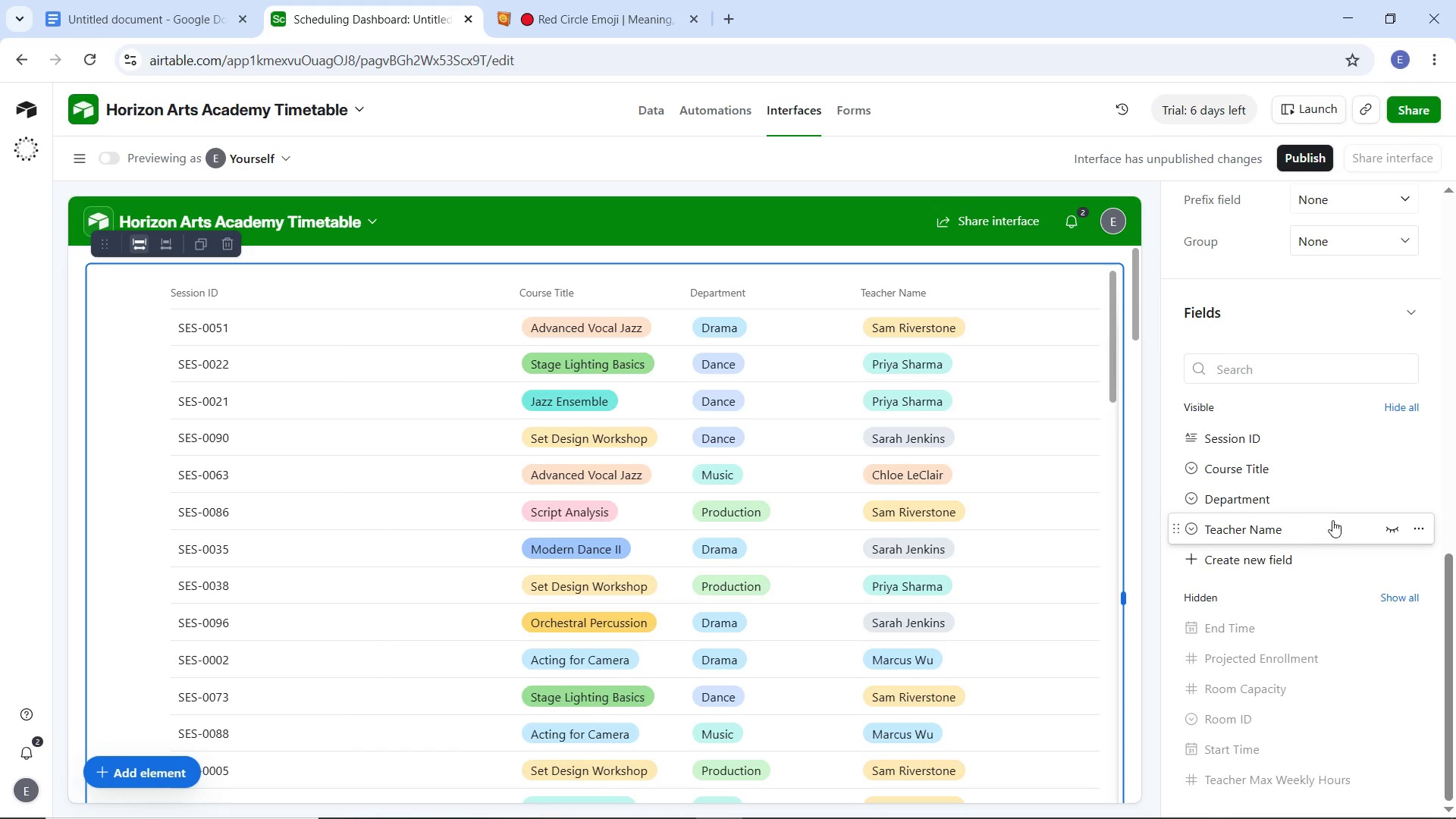 
left_click_drag(start_coordinate=[1247, 530], to_coordinate=[1247, 464])
 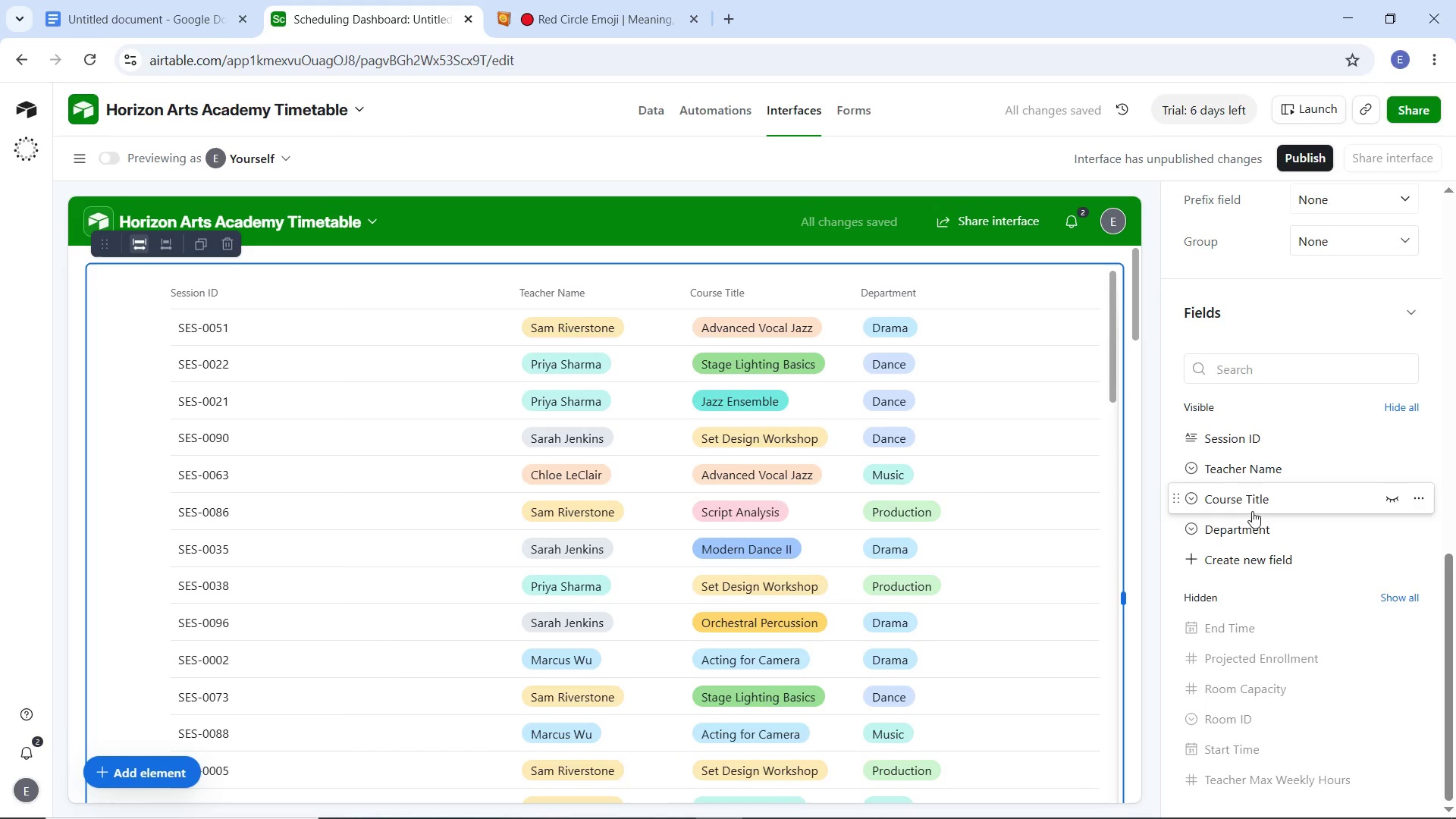 
scroll: coordinate [1281, 656], scroll_direction: down, amount: 3.0
 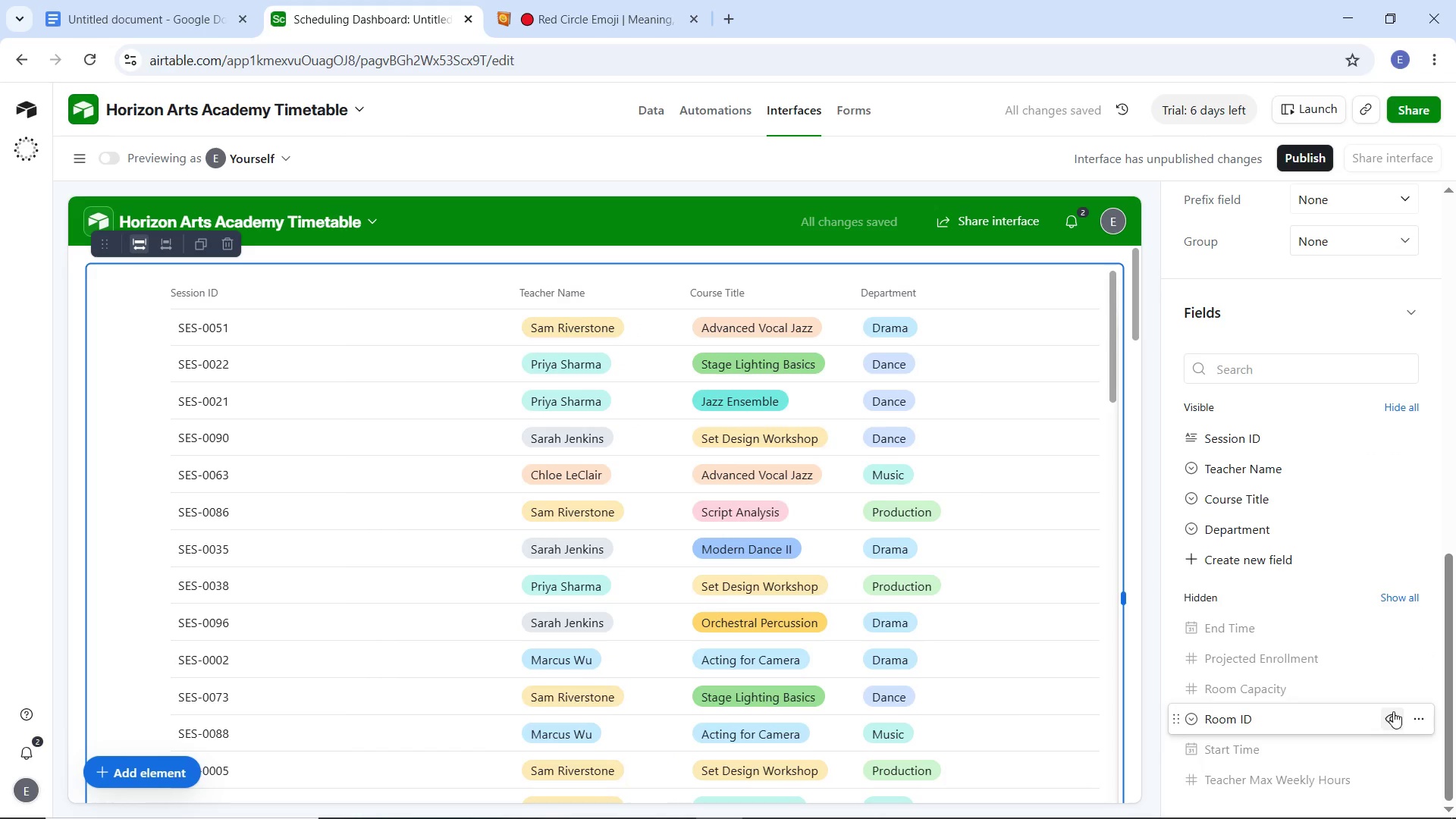 
left_click([1395, 718])
 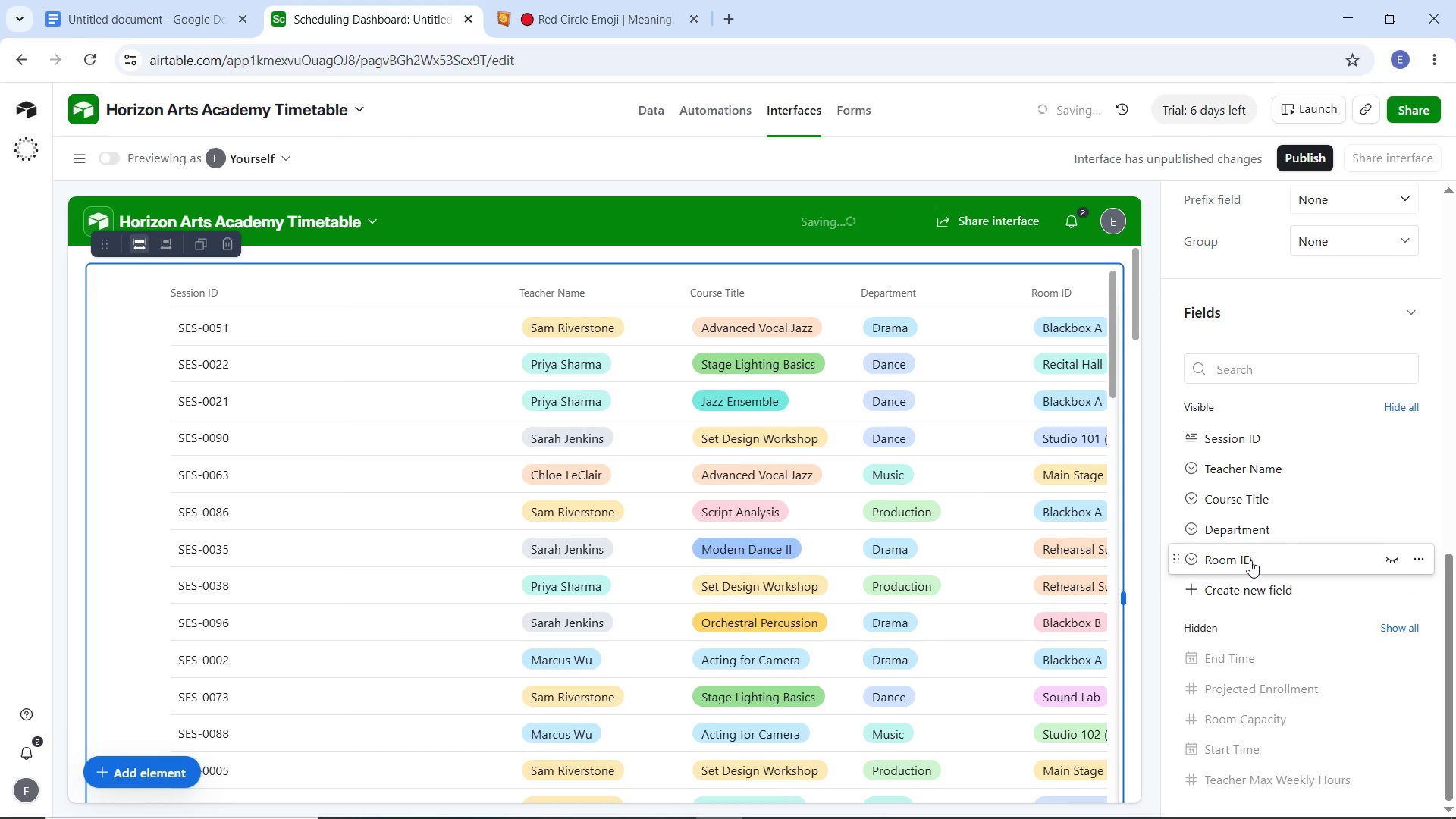 
left_click_drag(start_coordinate=[1250, 560], to_coordinate=[1250, 467])
 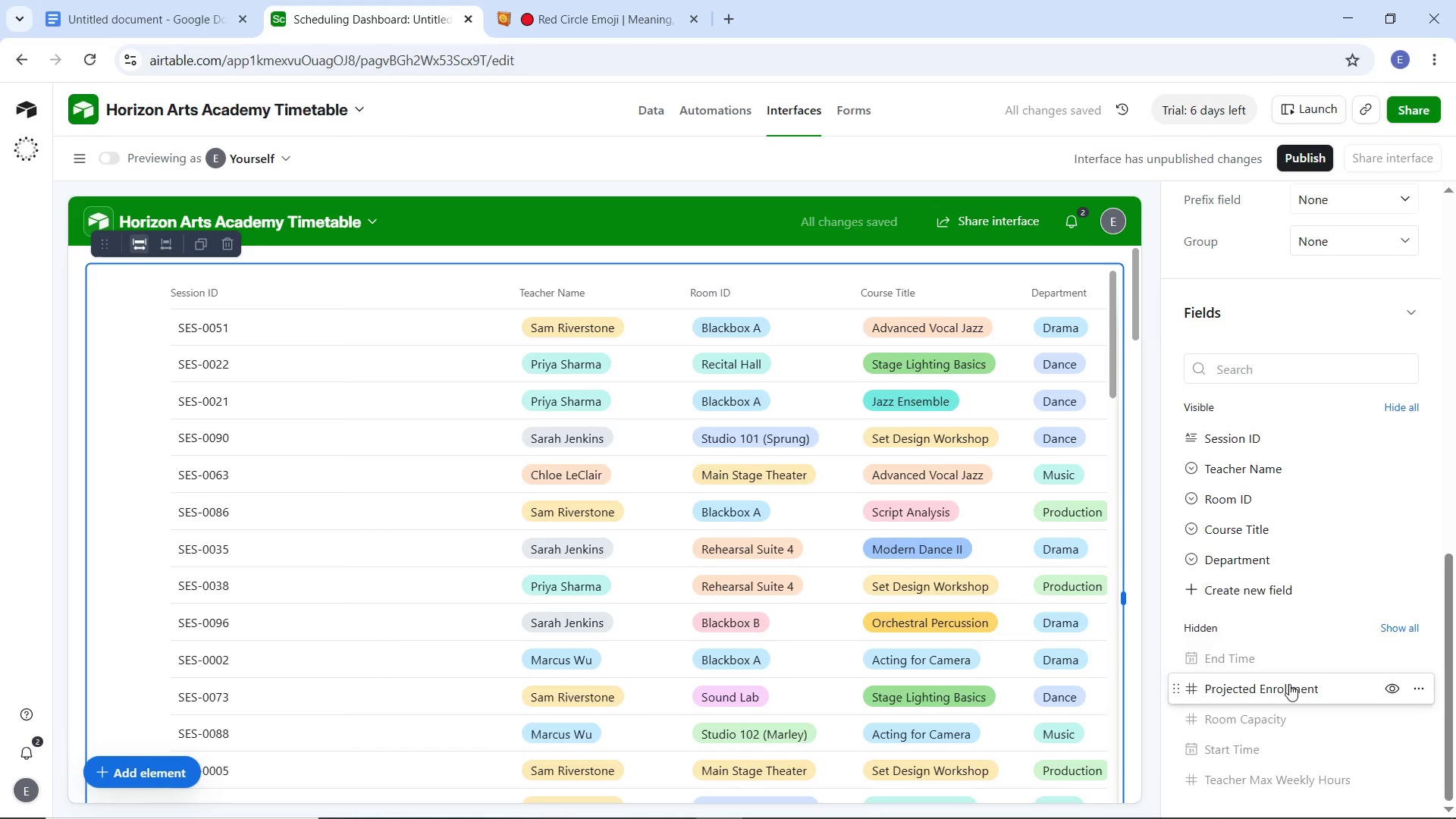 
left_click_drag(start_coordinate=[1250, 558], to_coordinate=[1261, 501])
 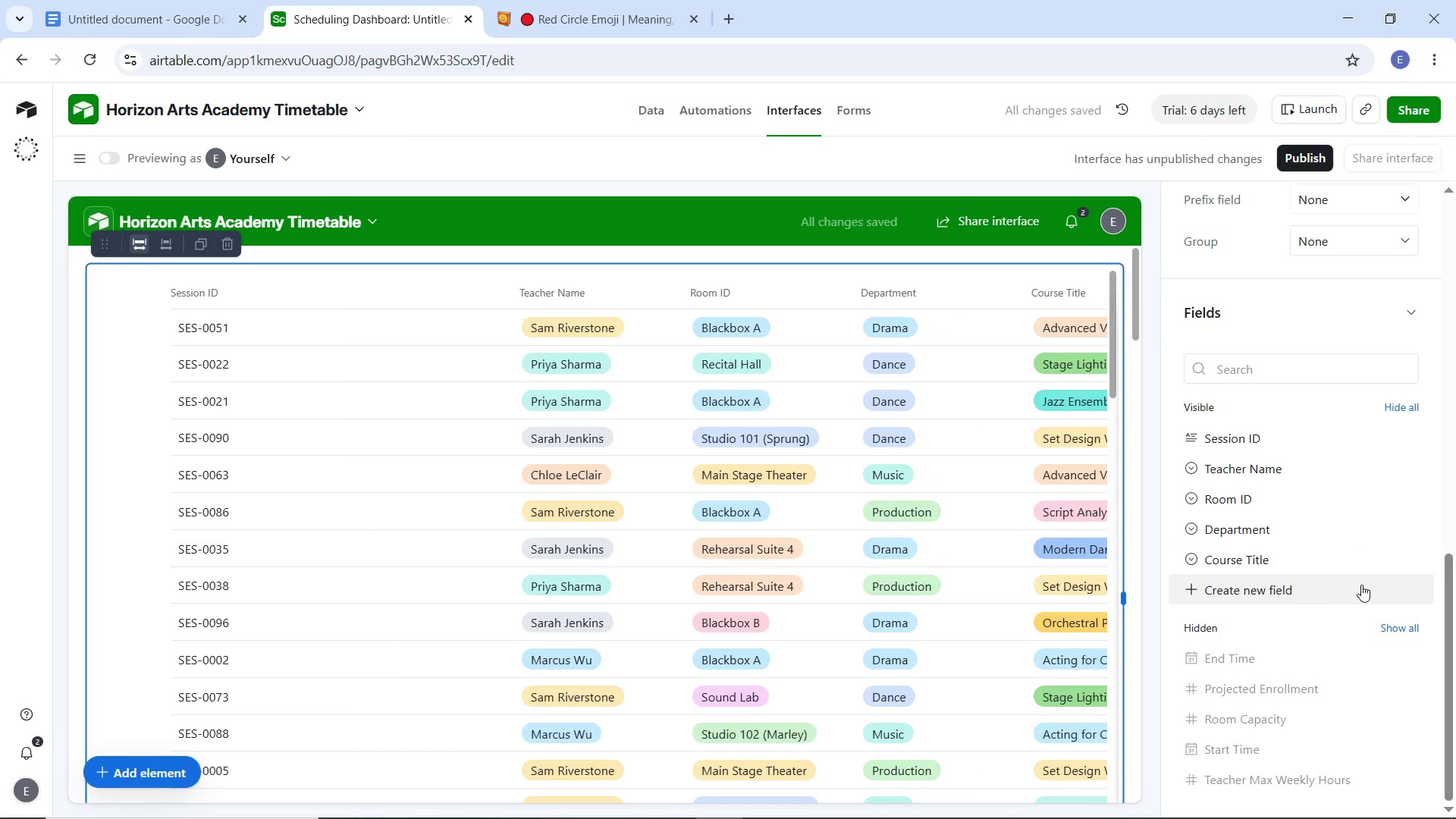 
scroll: coordinate [1288, 679], scroll_direction: down, amount: 3.0
 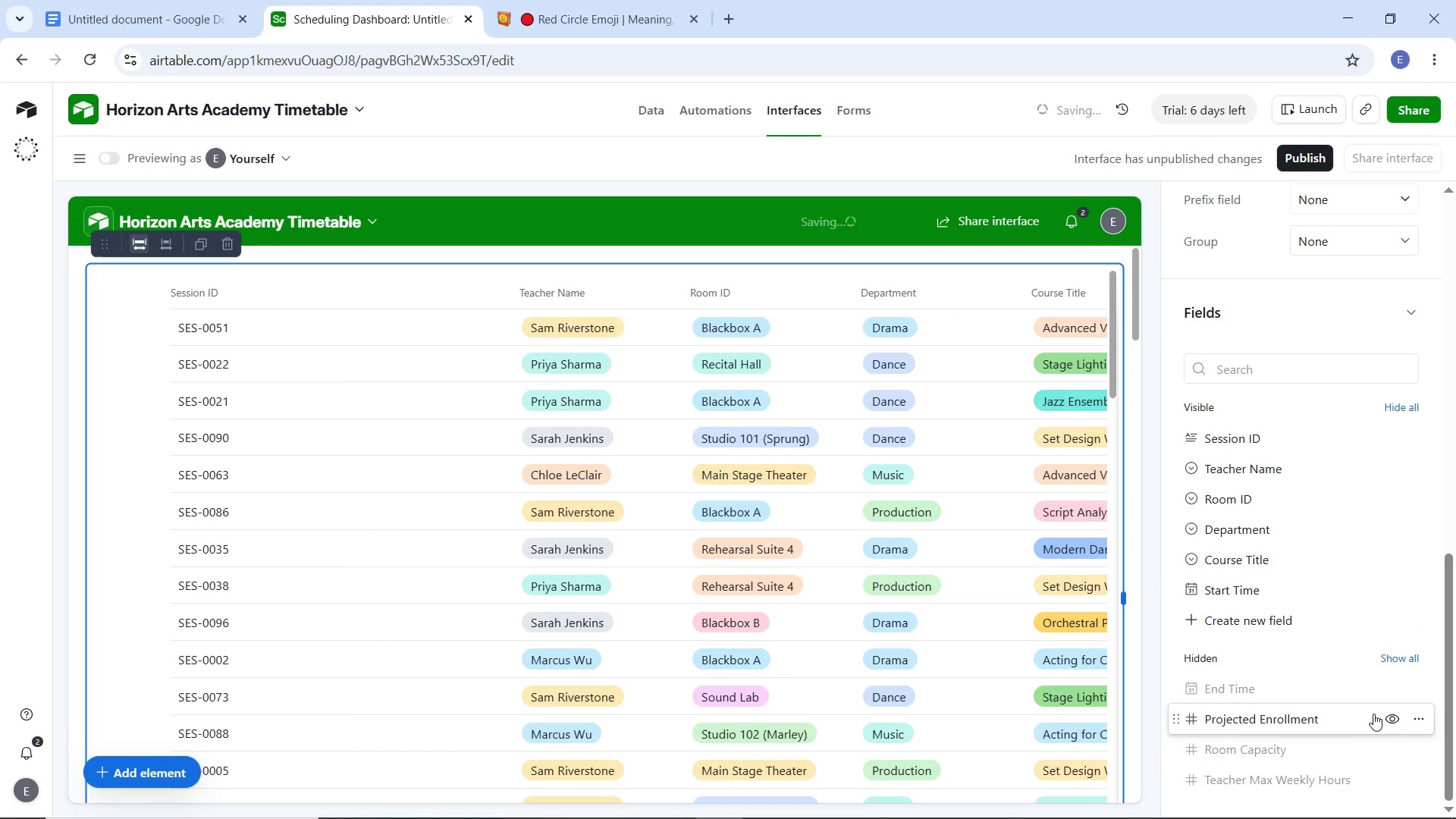 
left_click([1392, 695])
 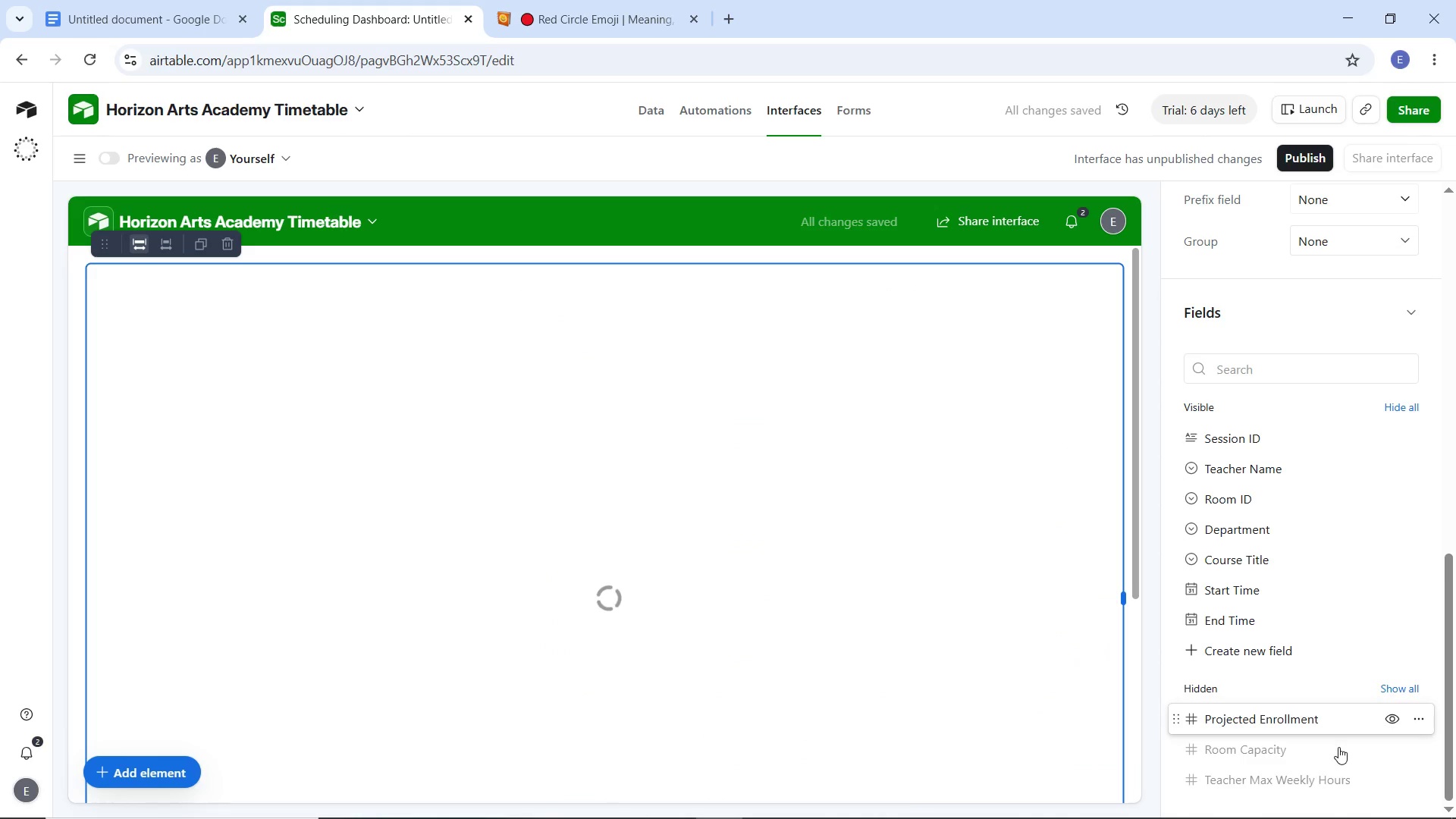 
scroll: coordinate [1292, 673], scroll_direction: down, amount: 6.0
 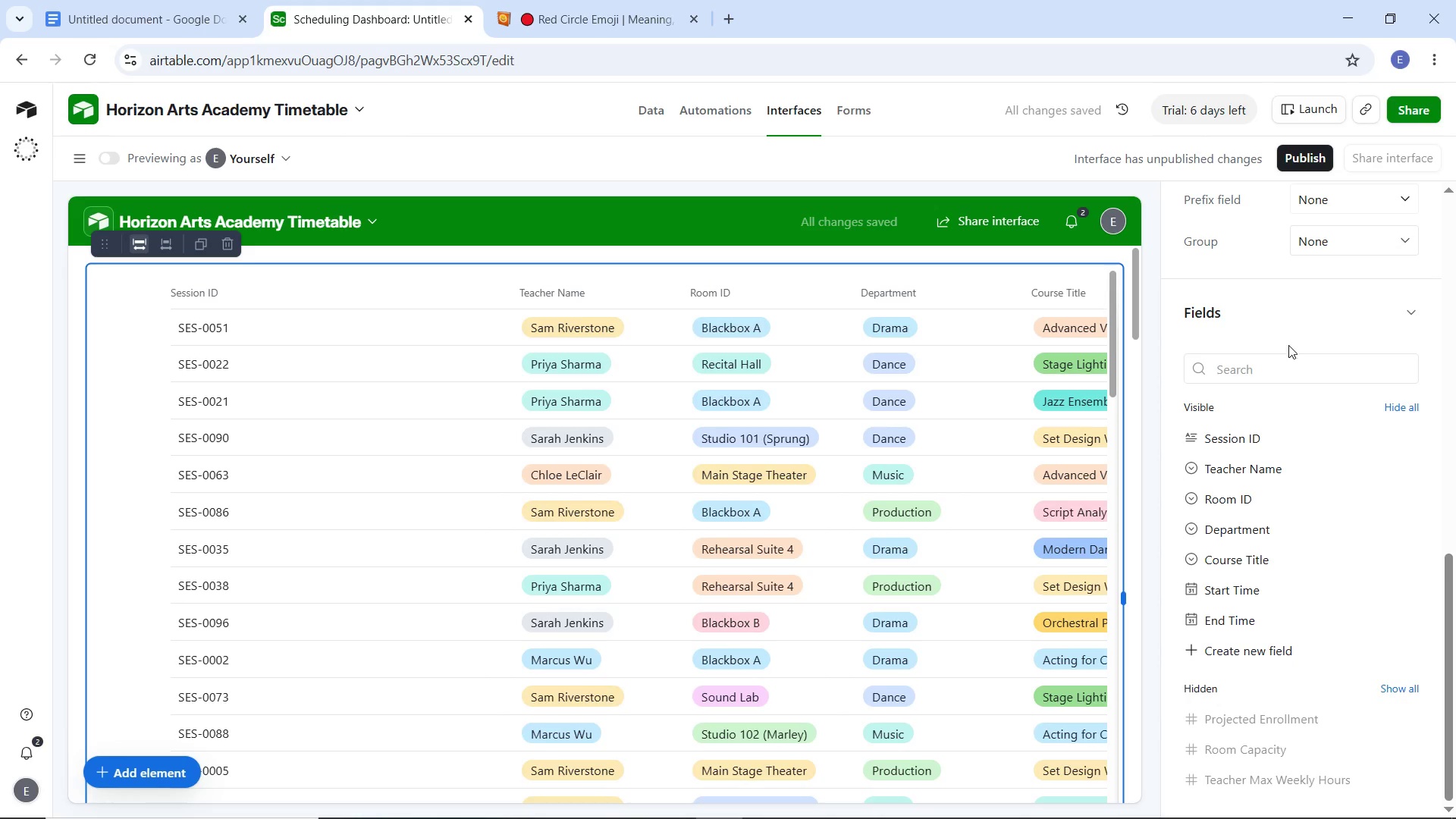 
scroll: coordinate [1311, 378], scroll_direction: up, amount: 8.0
 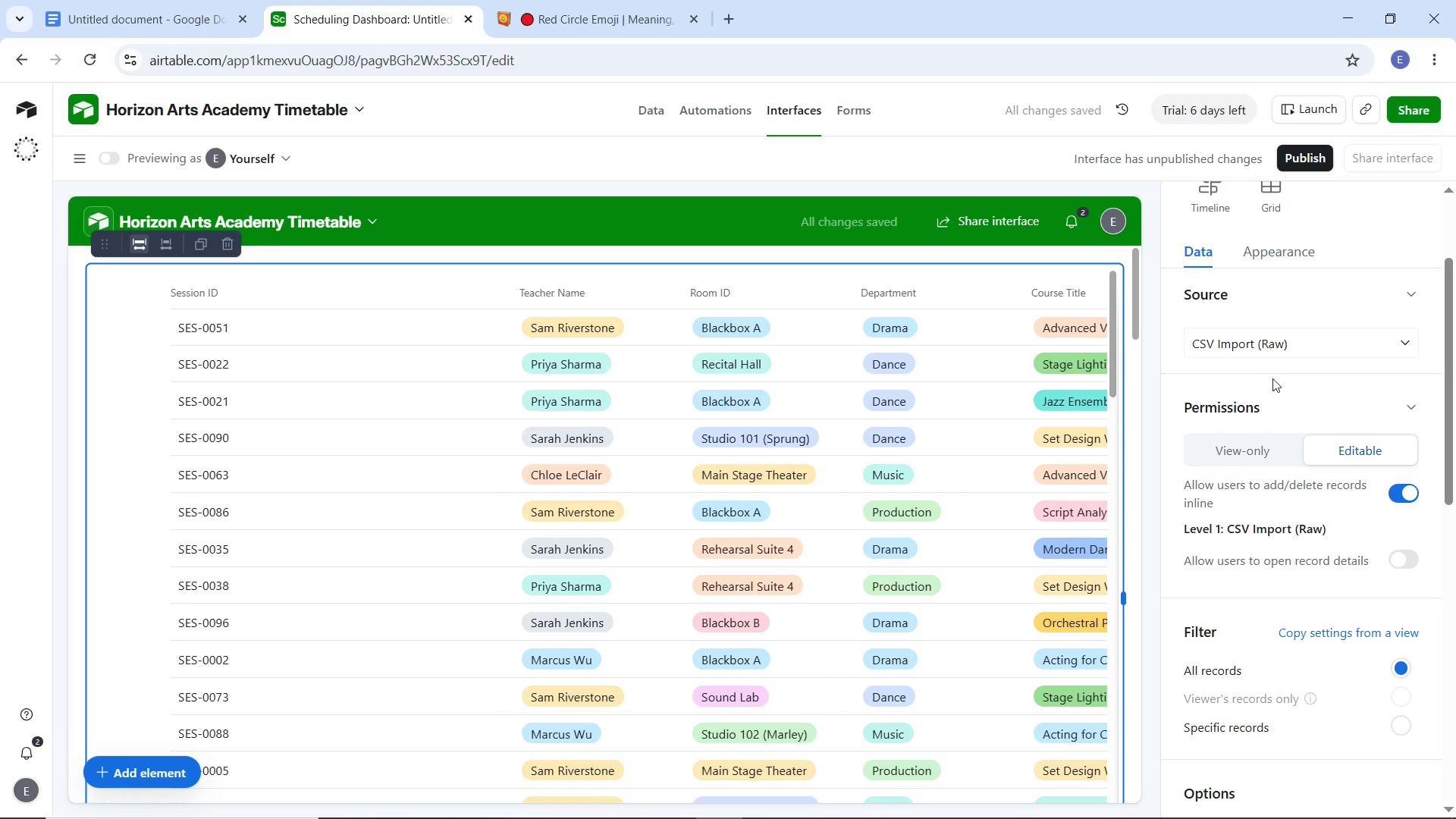 
left_click([1267, 349])
 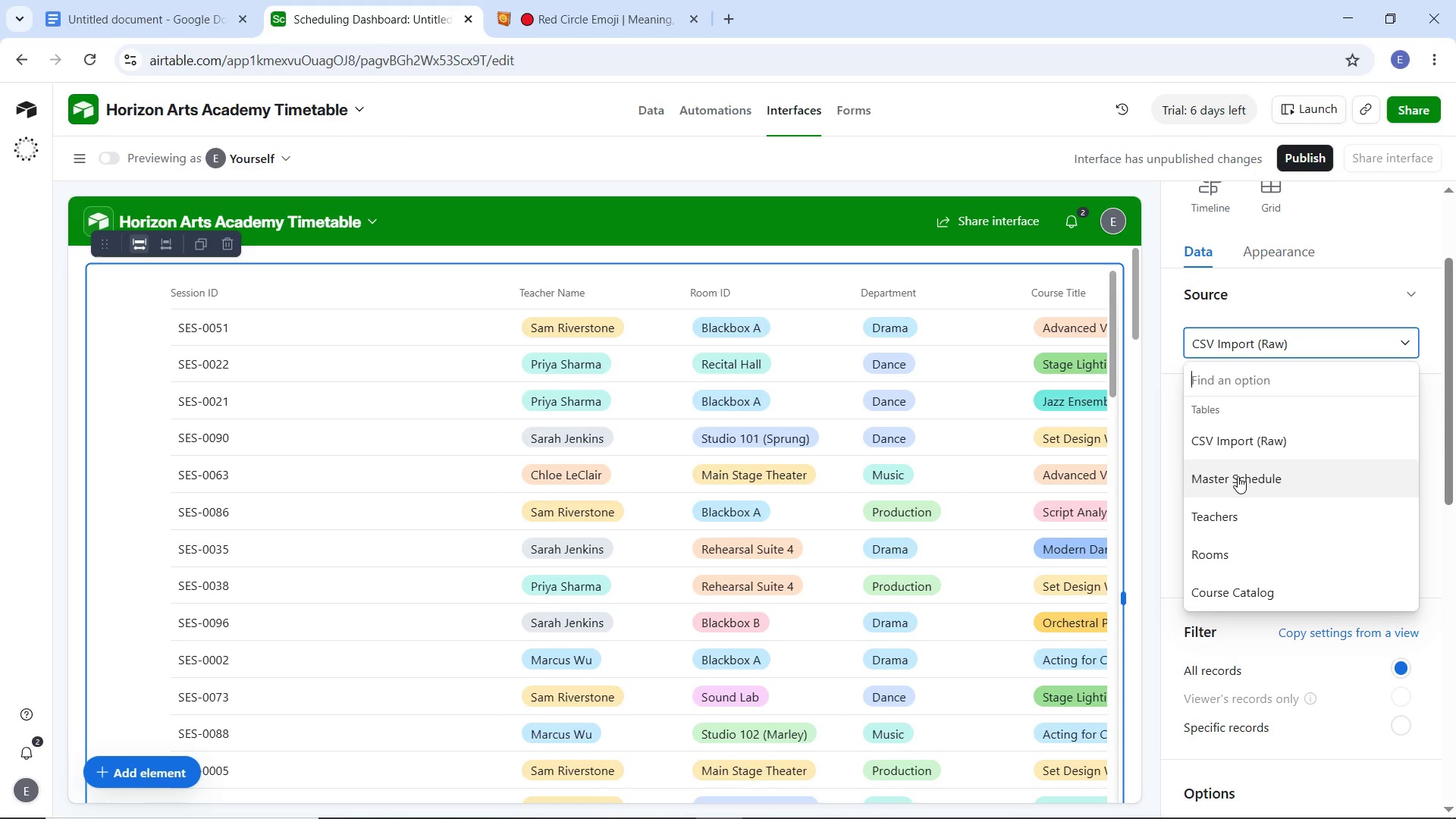 
left_click([1238, 477])
 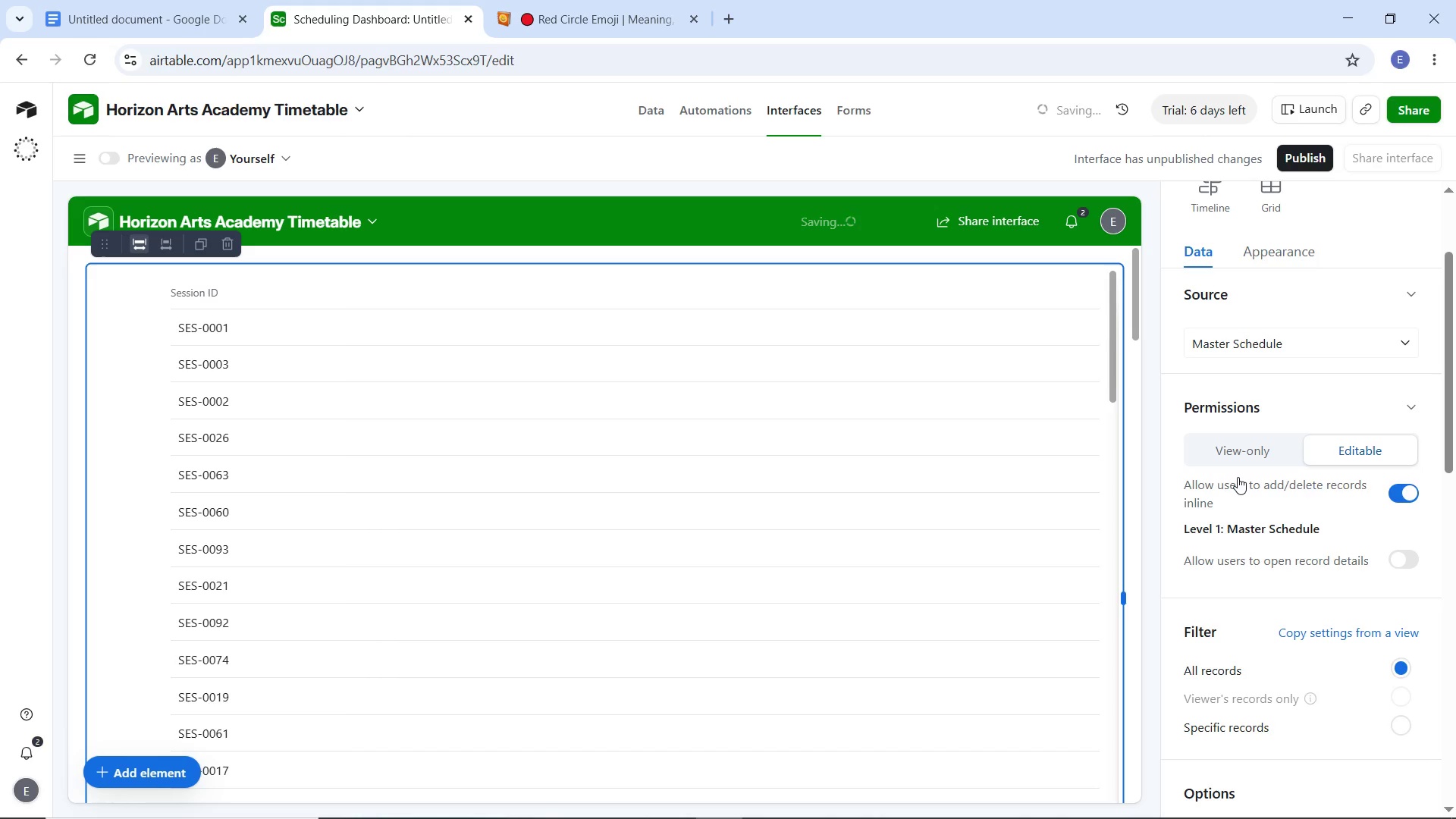 
scroll: coordinate [1200, 648], scroll_direction: down, amount: 9.0
 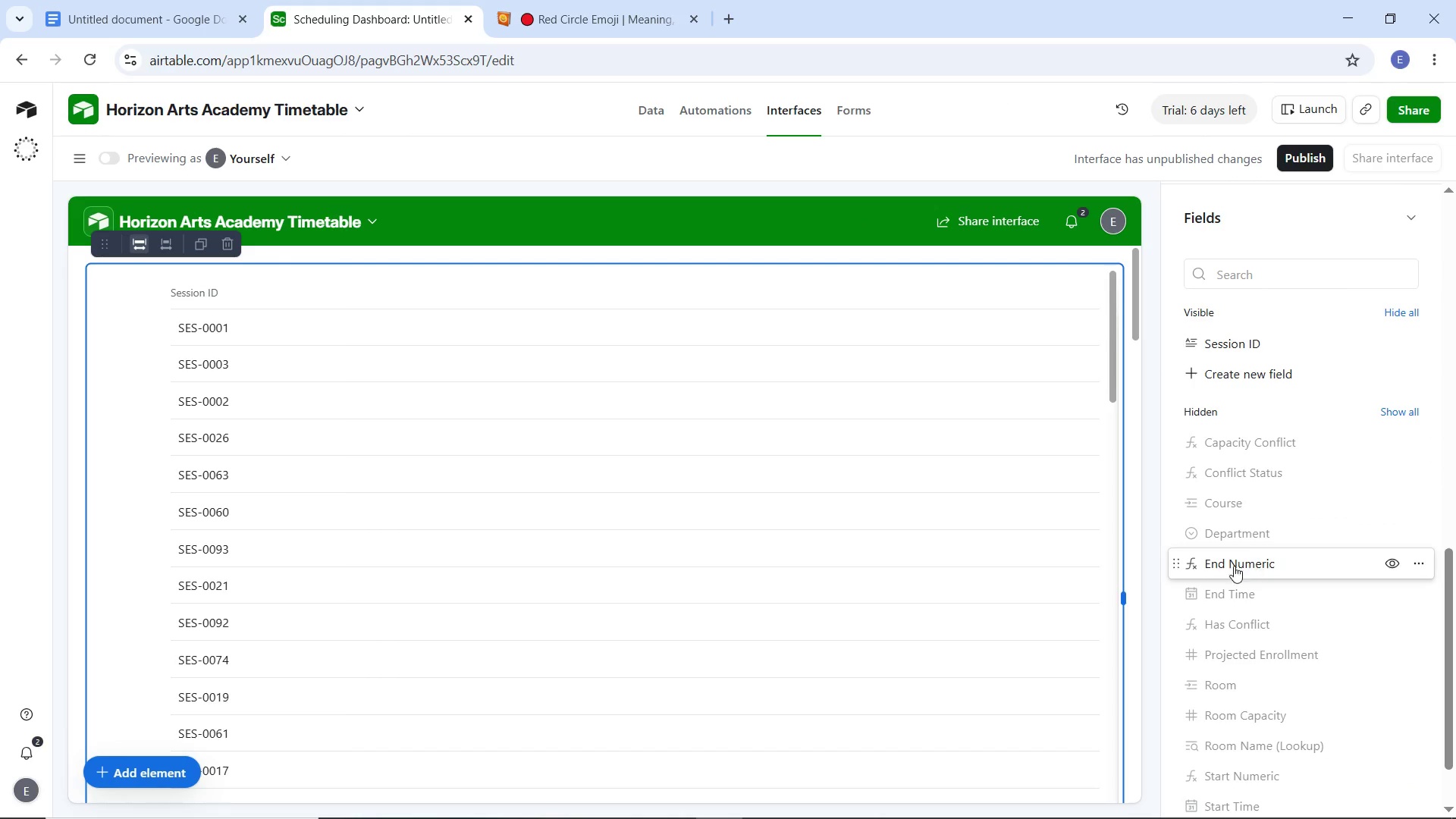 
wait(6.53)
 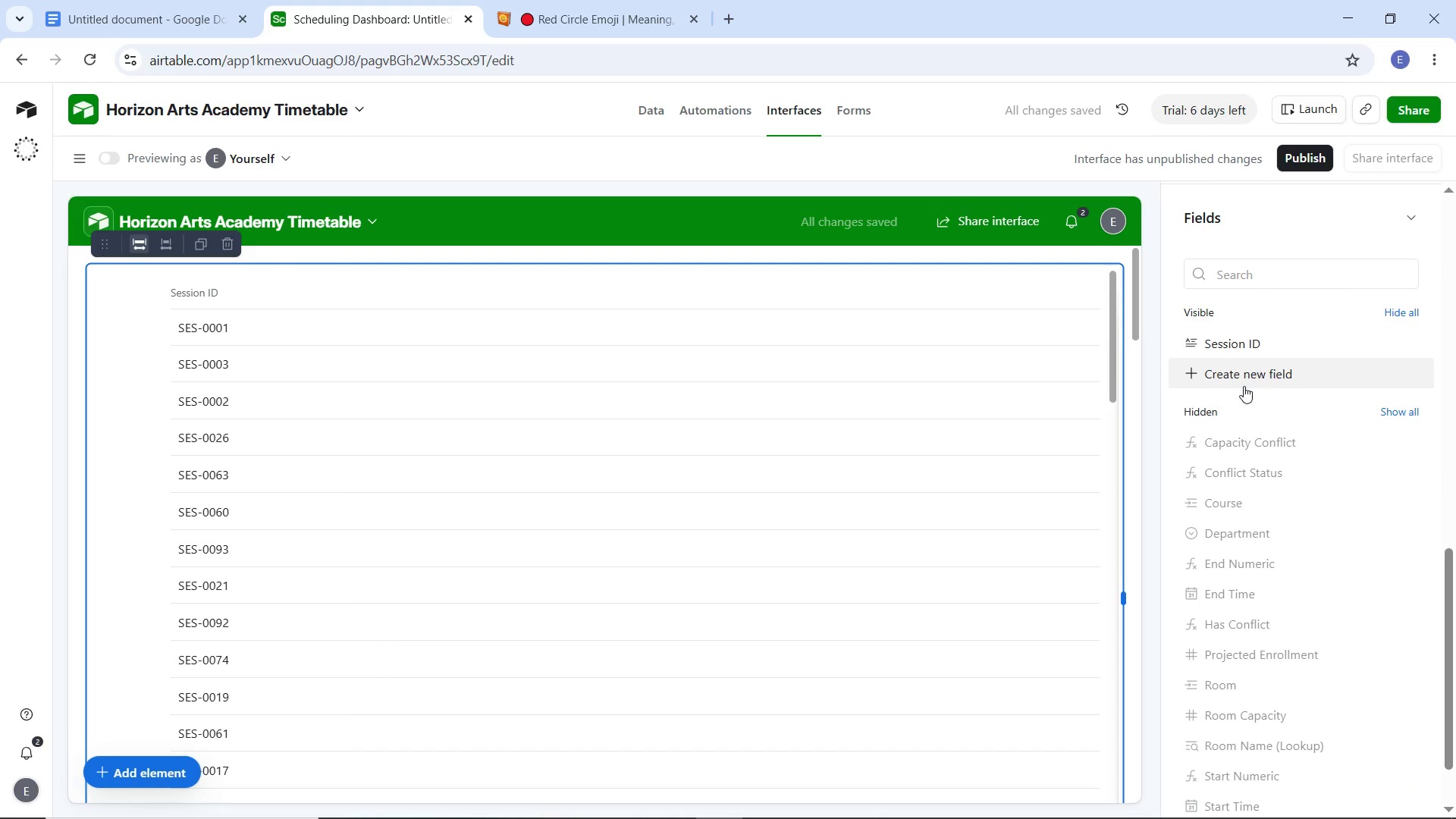 
scroll: coordinate [1245, 625], scroll_direction: down, amount: 4.0
 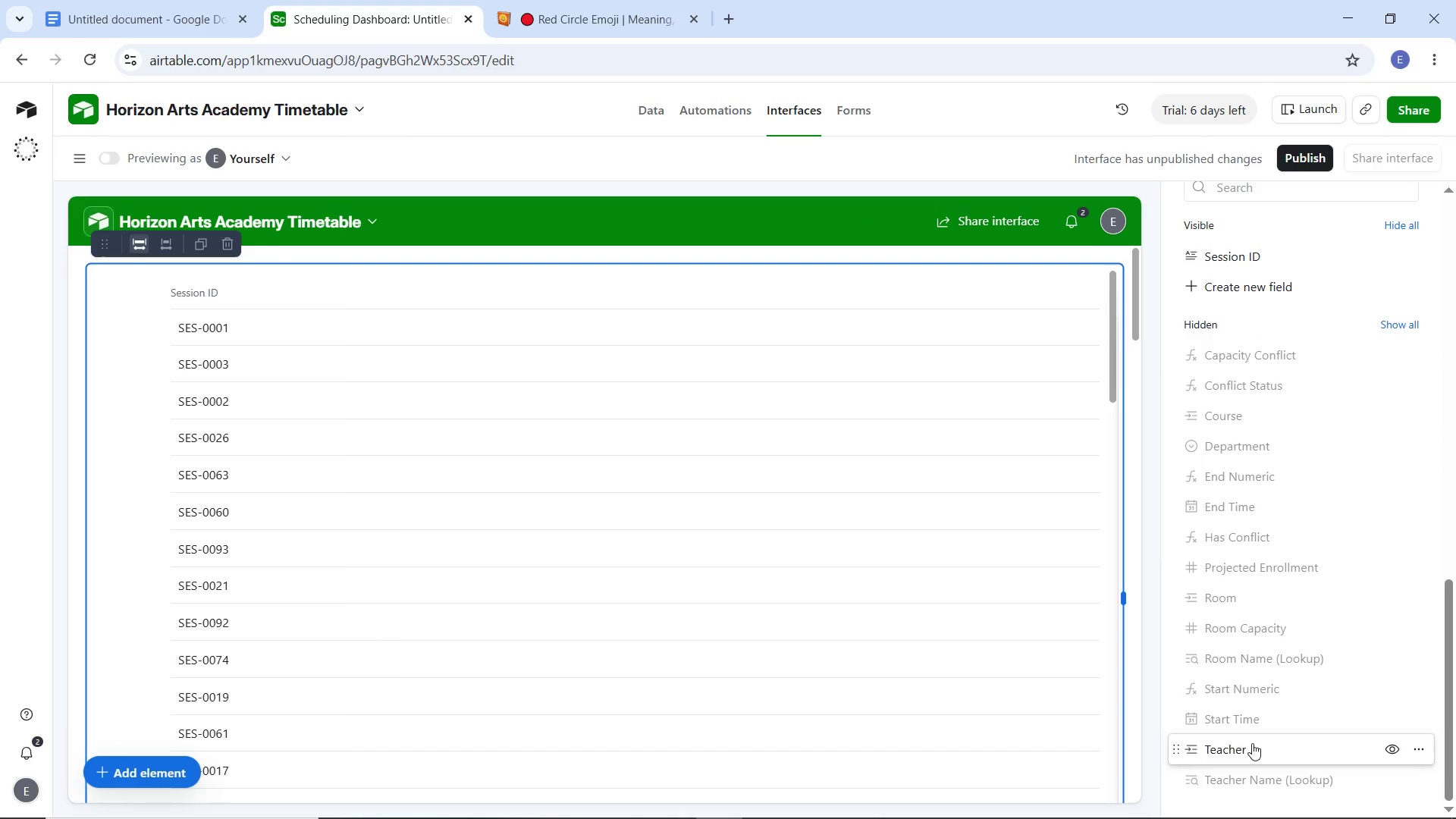 
left_click([1252, 743])
 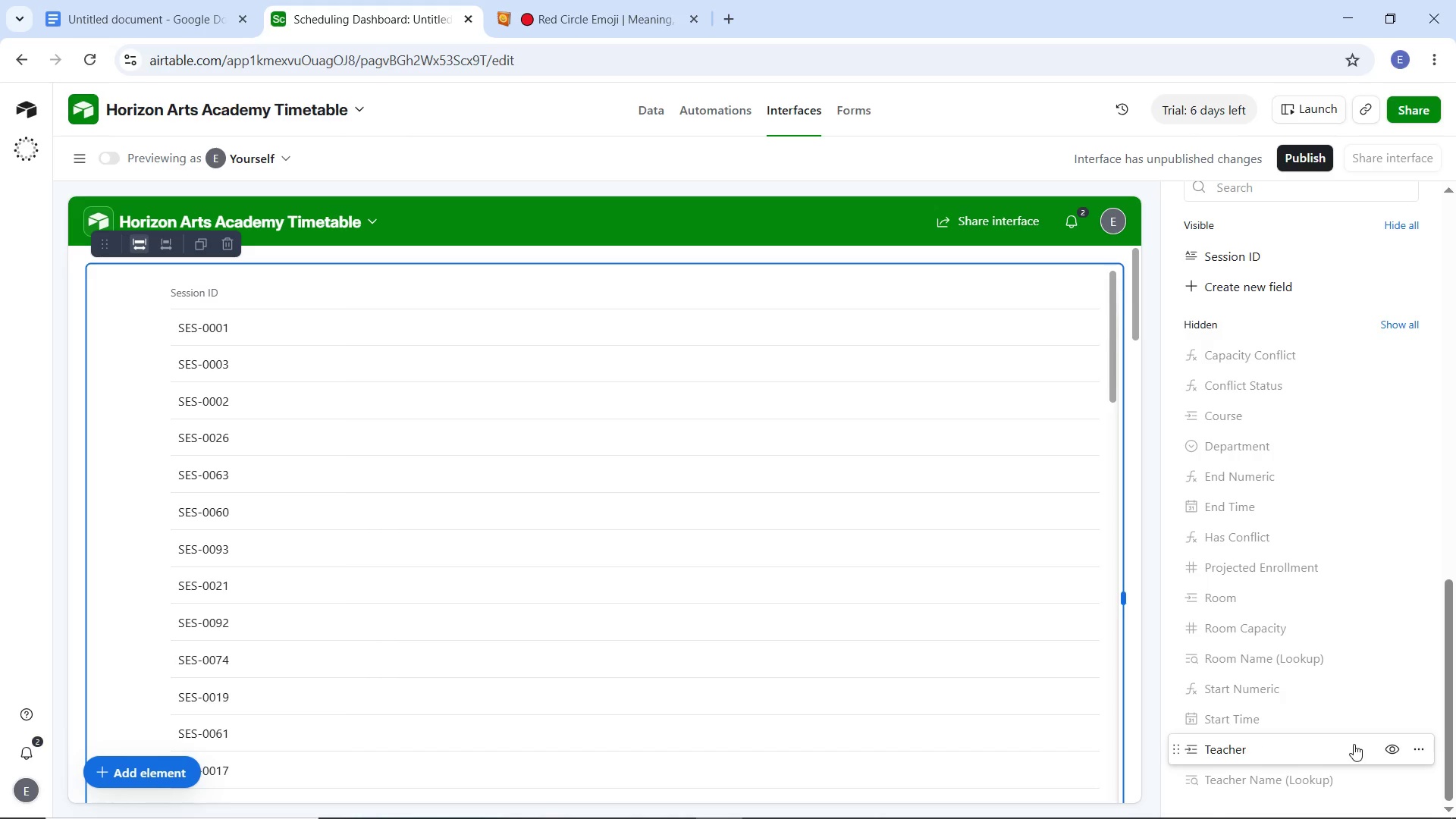 
left_click([1390, 748])
 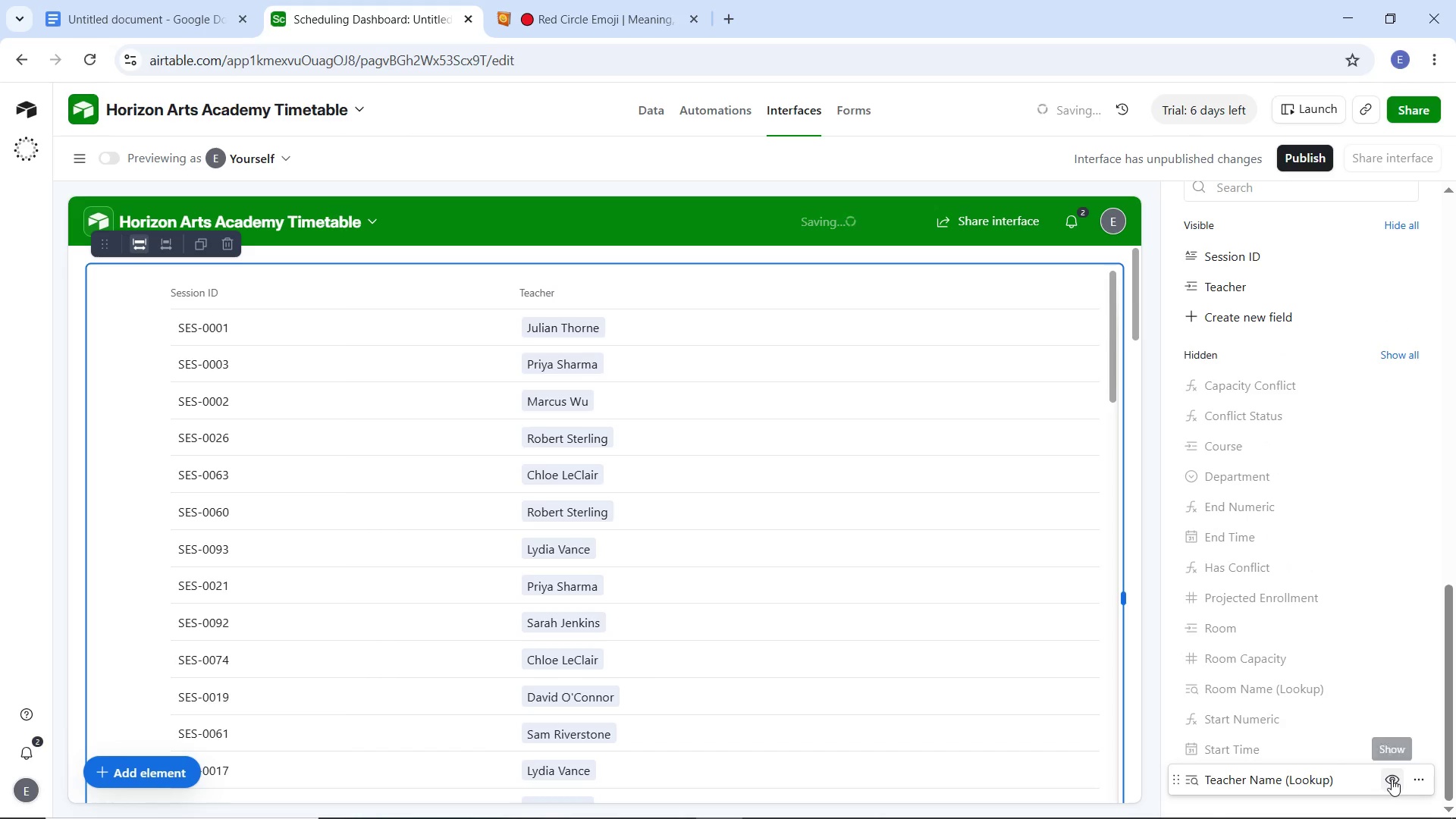 
left_click([1392, 779])
 